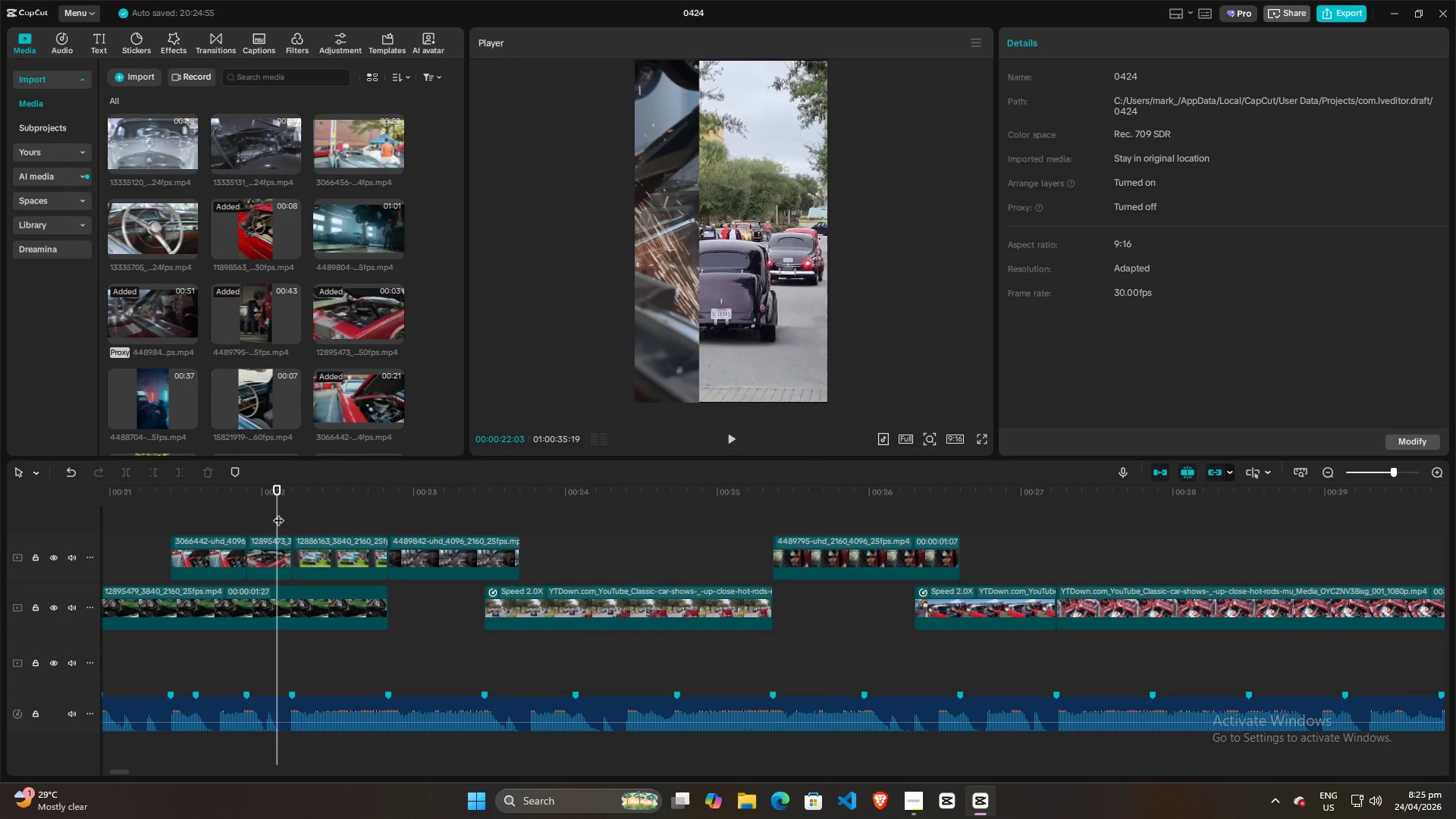 
key(Space)
 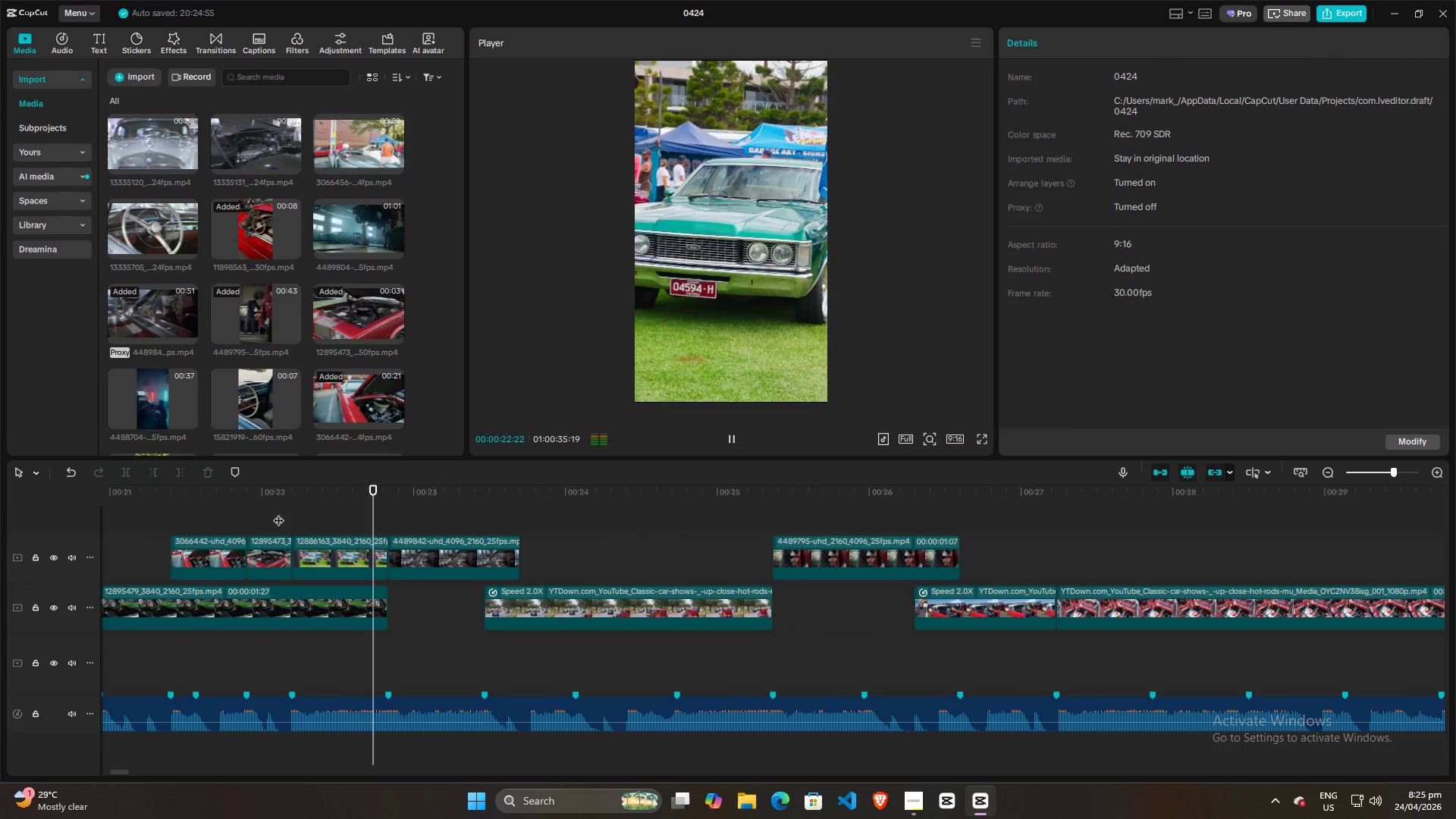 
key(Space)
 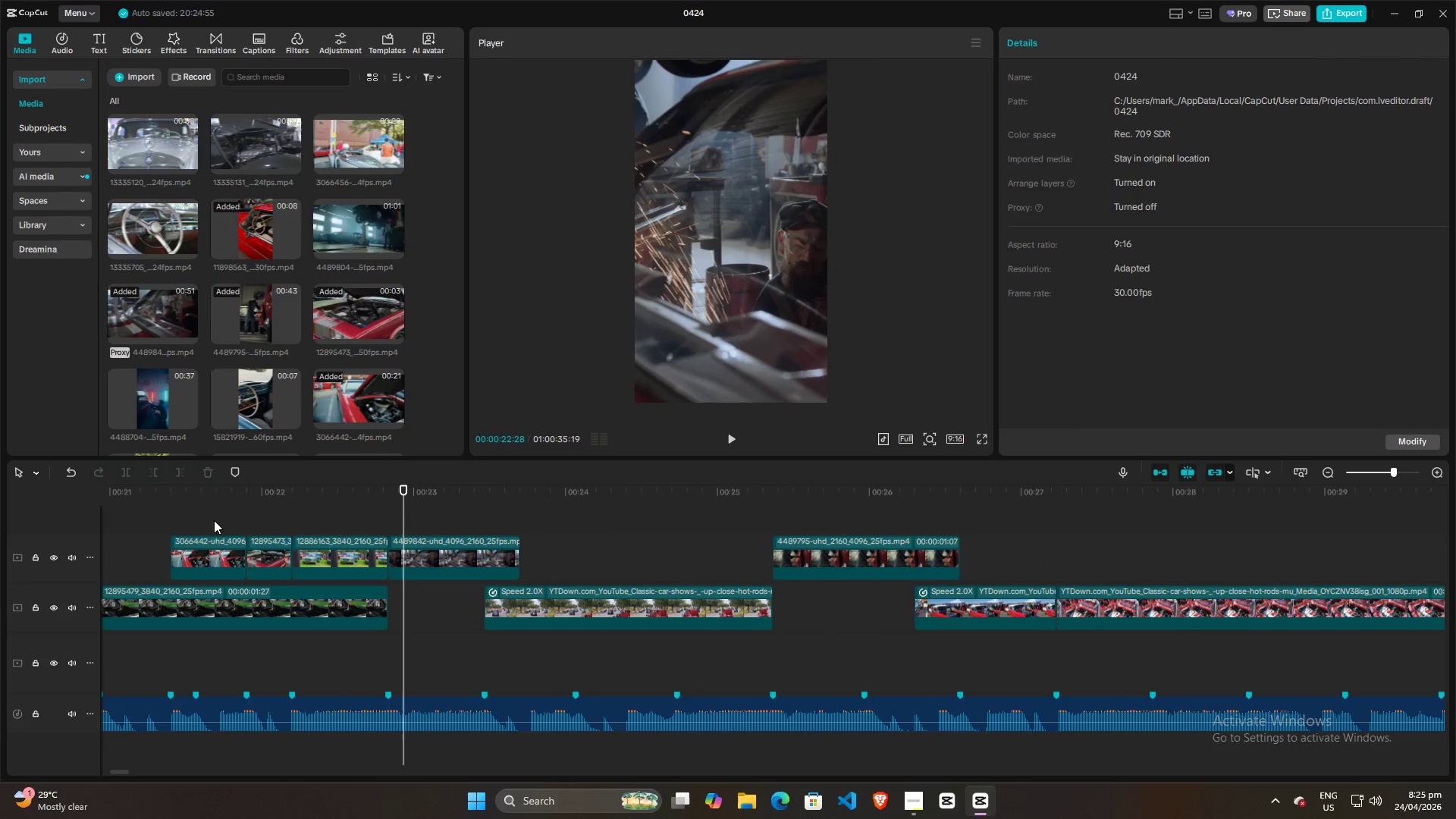 
left_click([183, 526])
 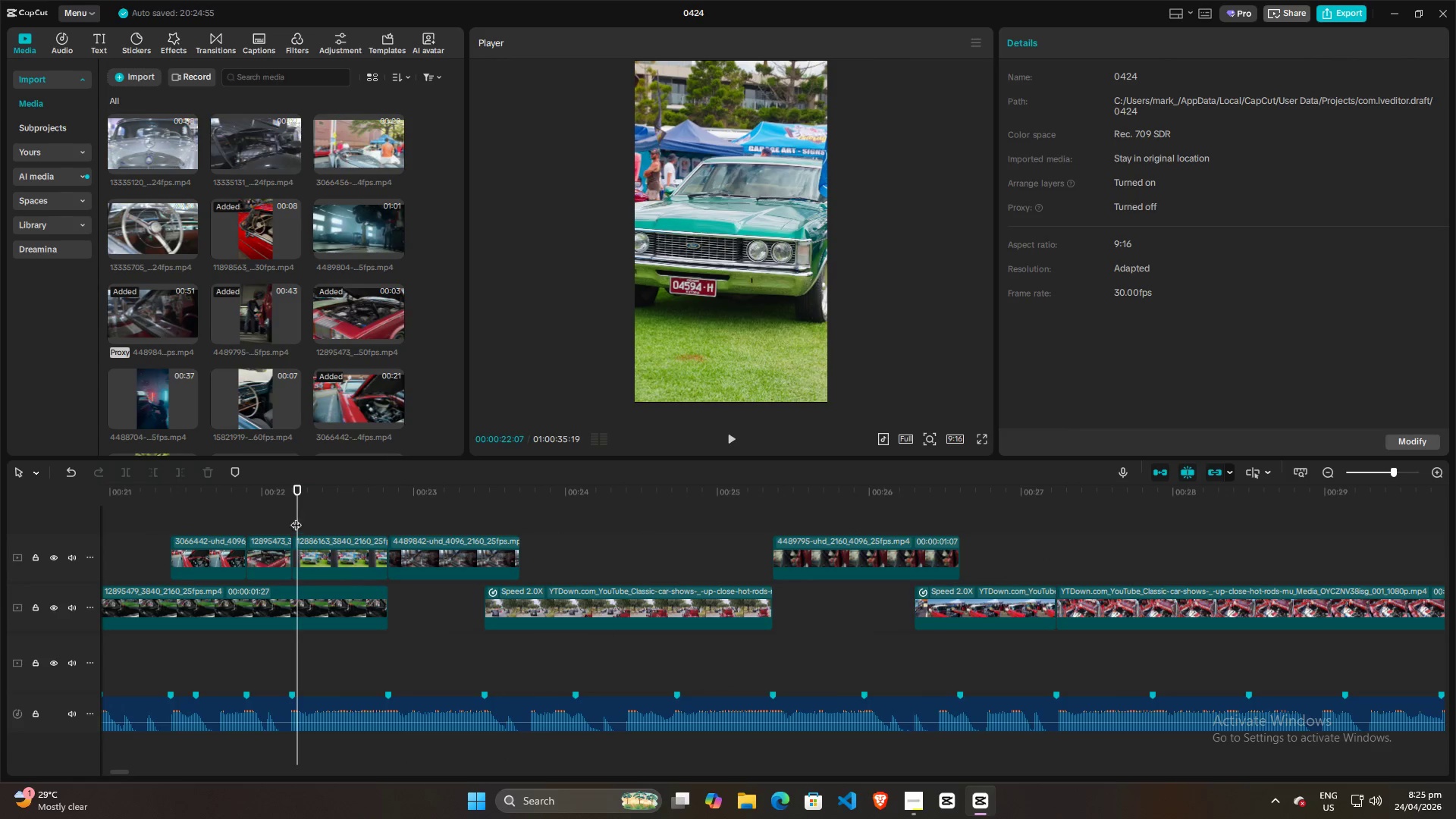 
double_click([284, 517])
 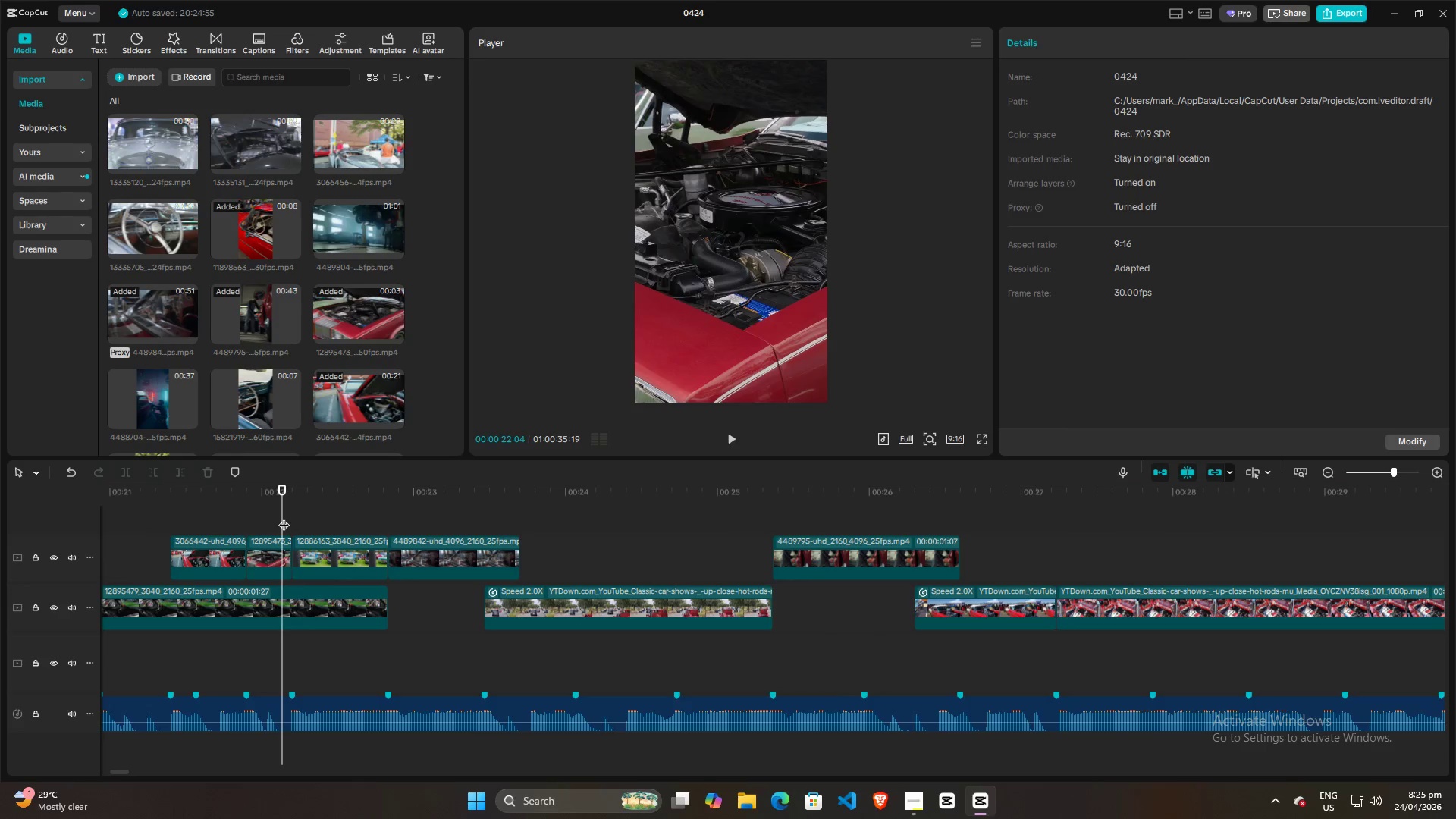 
key(Space)
 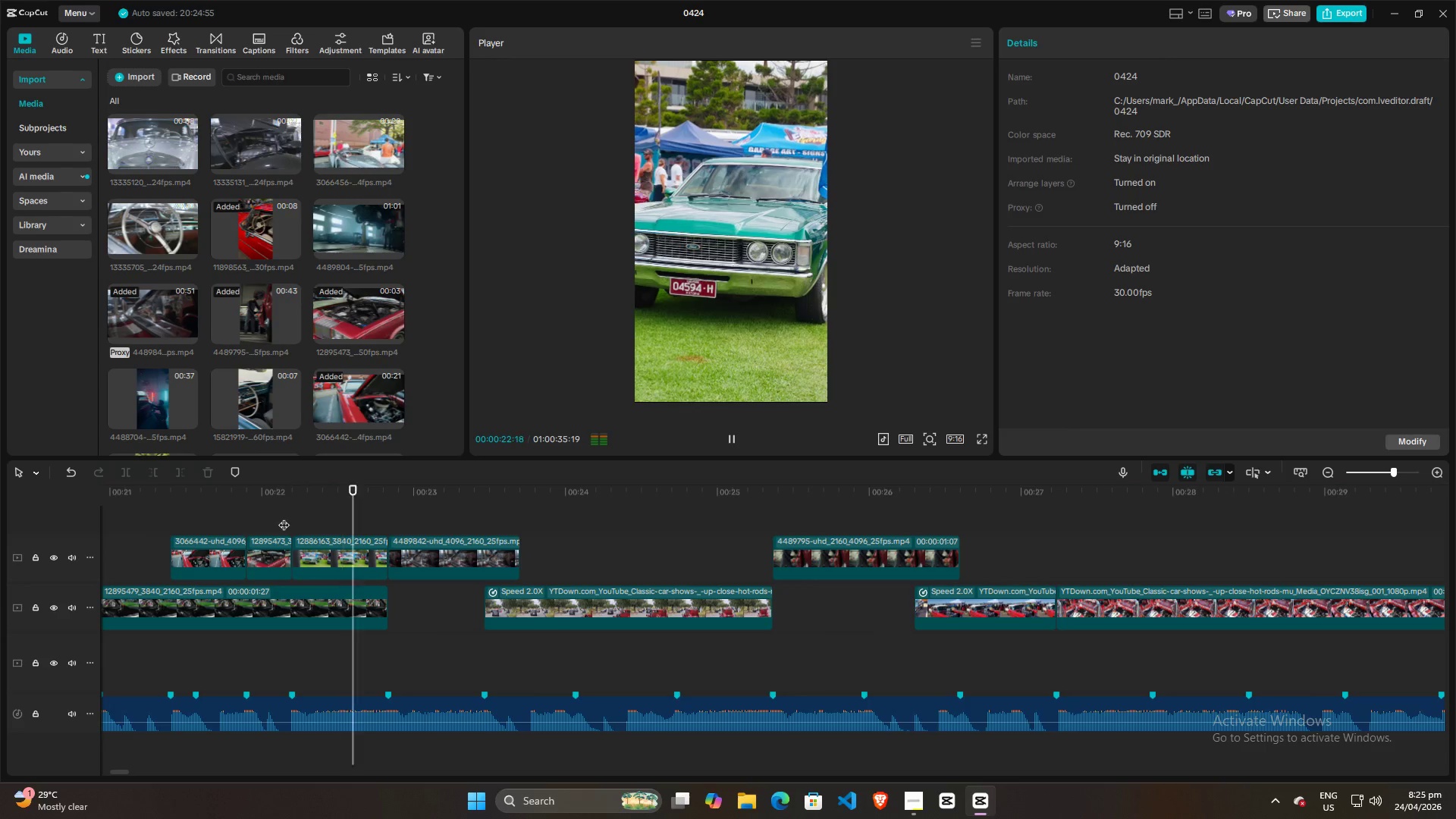 
key(Space)
 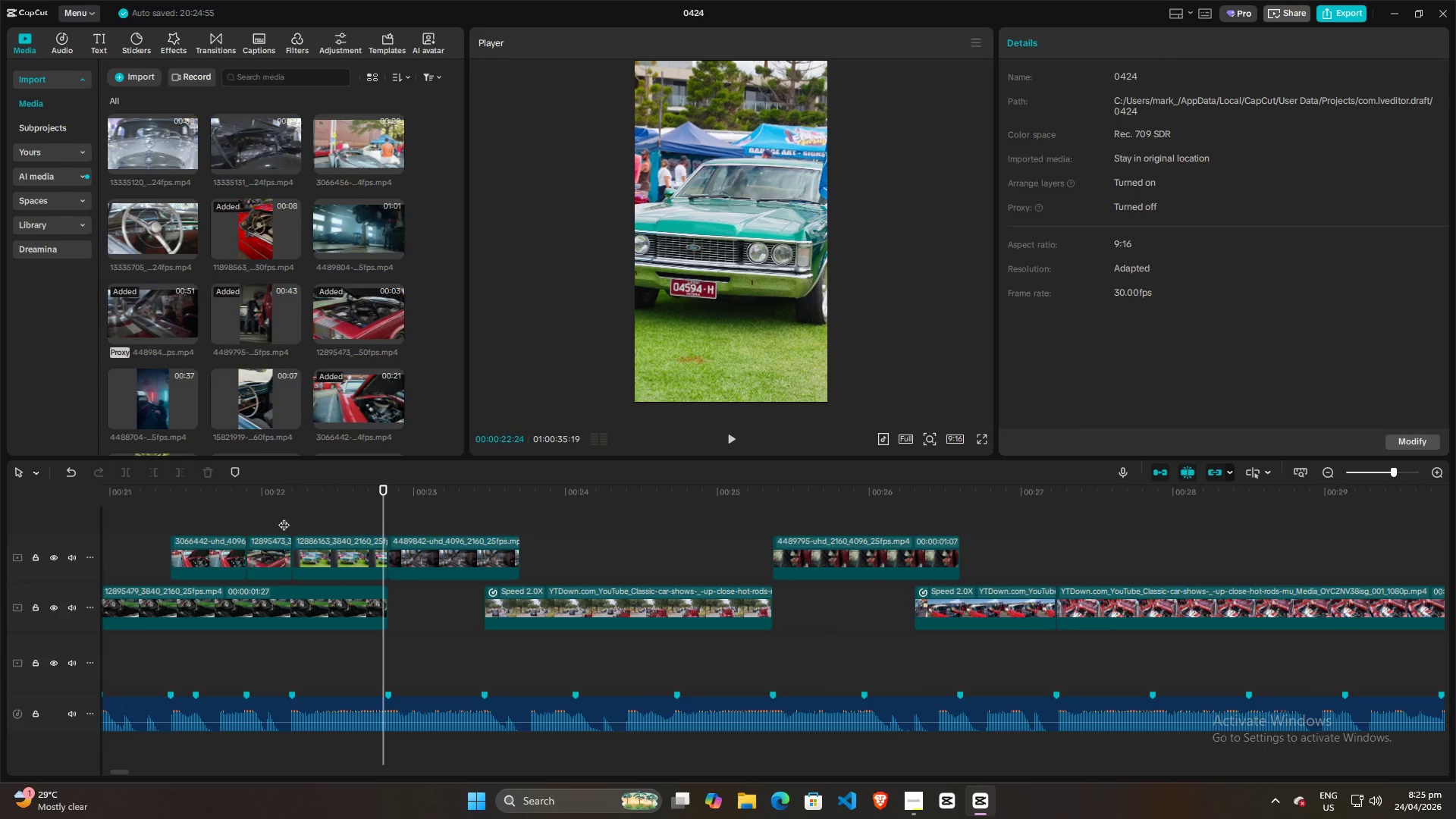 
key(Space)
 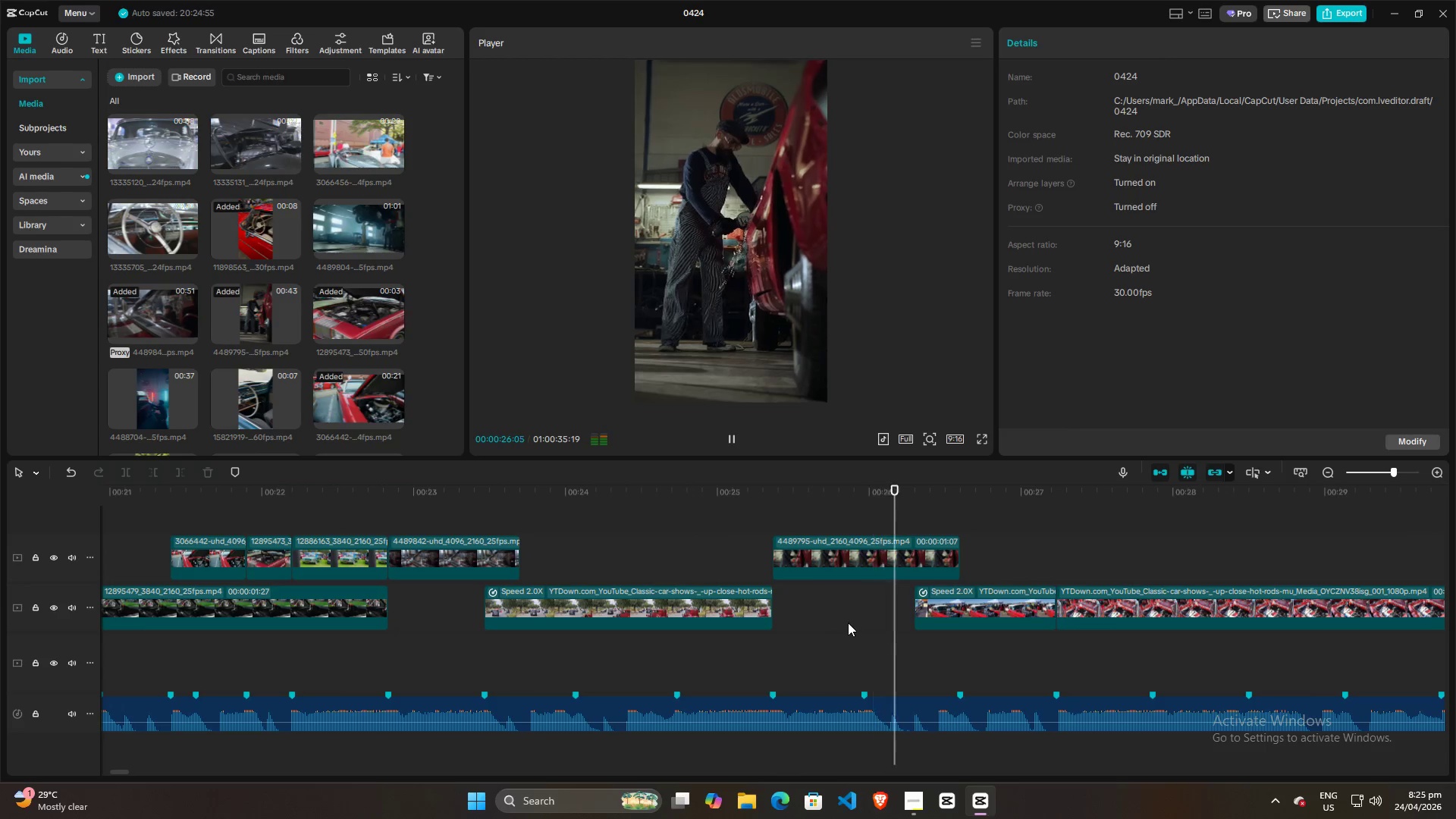 
key(Space)
 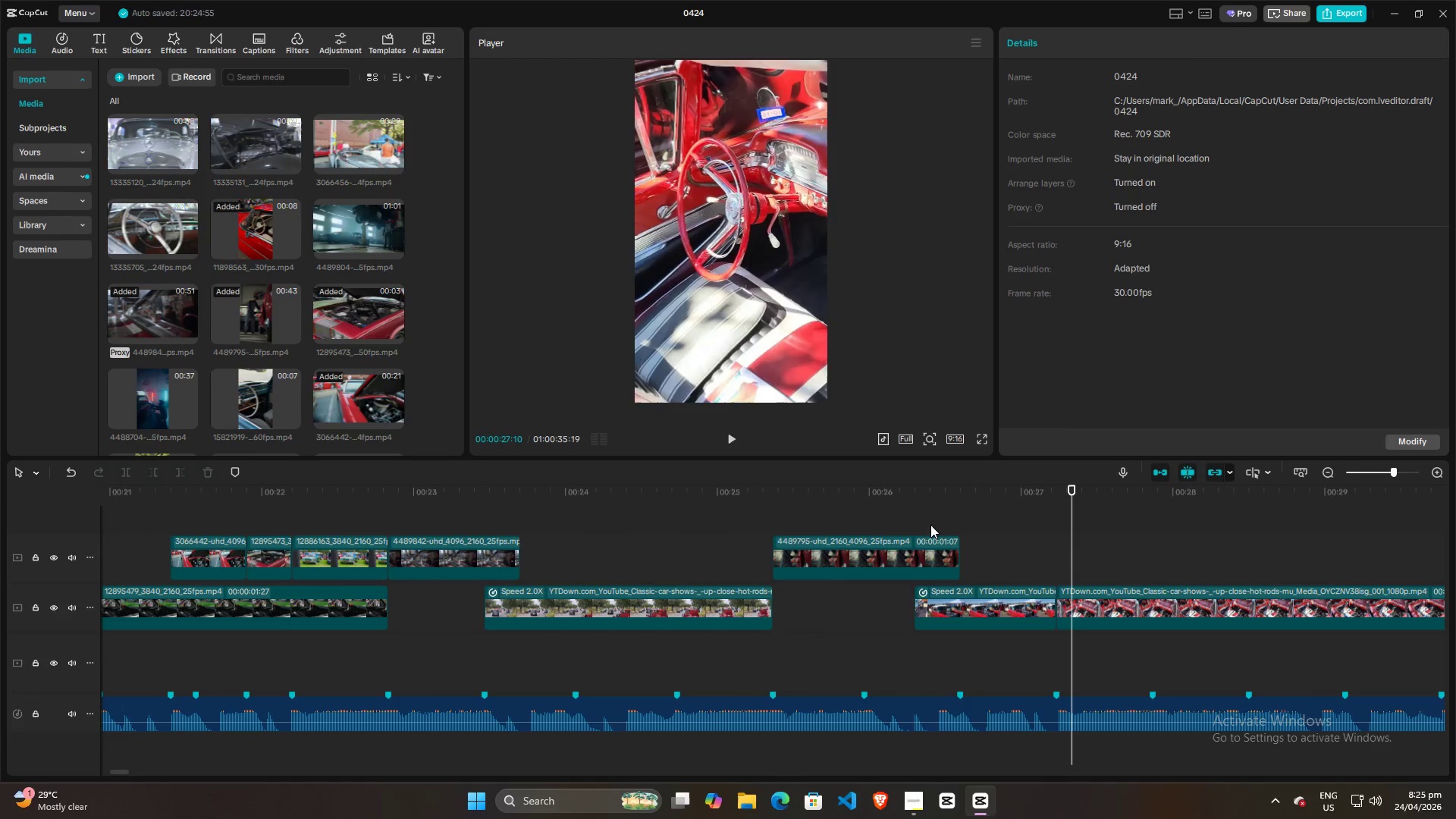 
left_click([907, 519])
 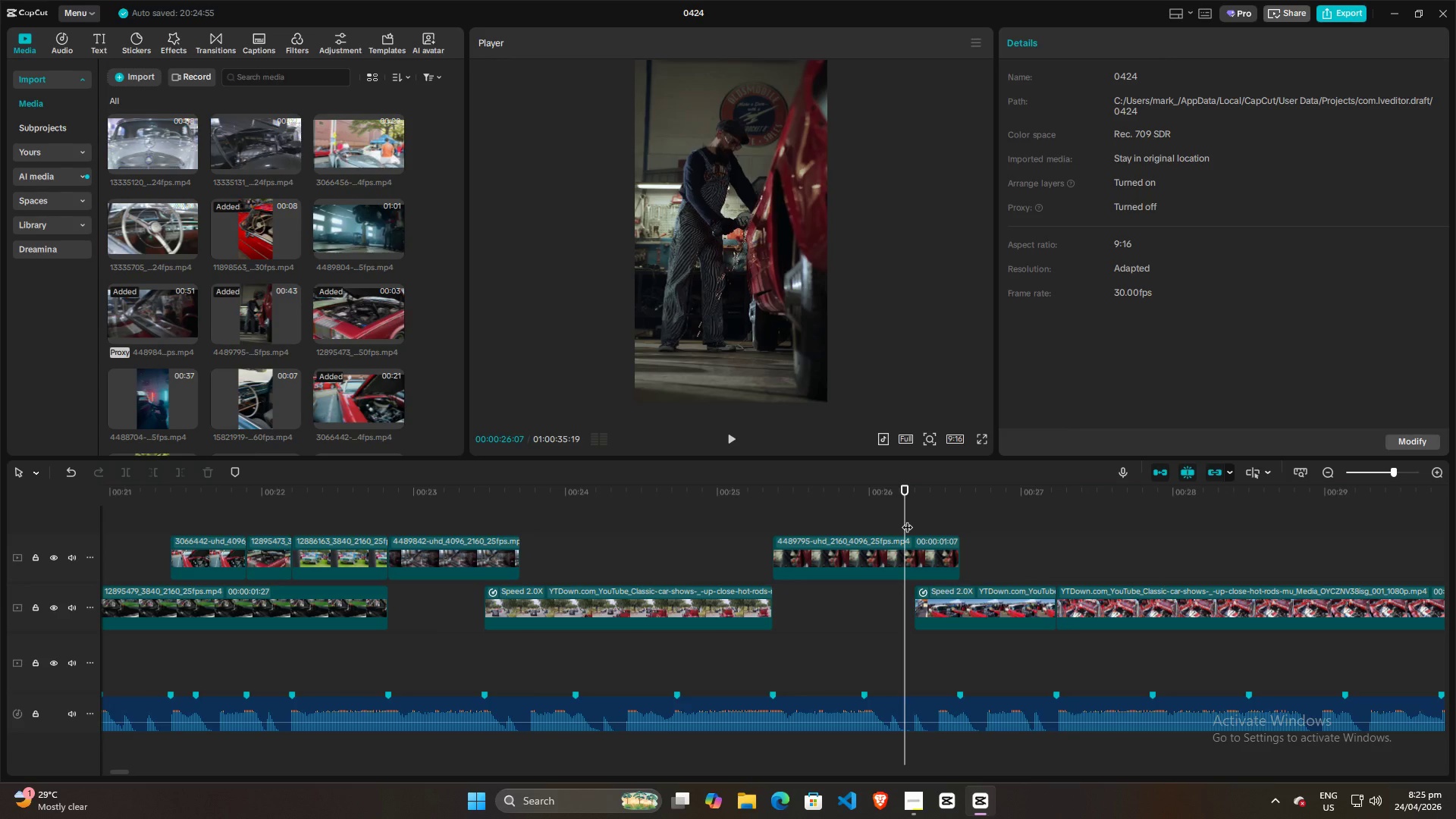 
wait(5.45)
 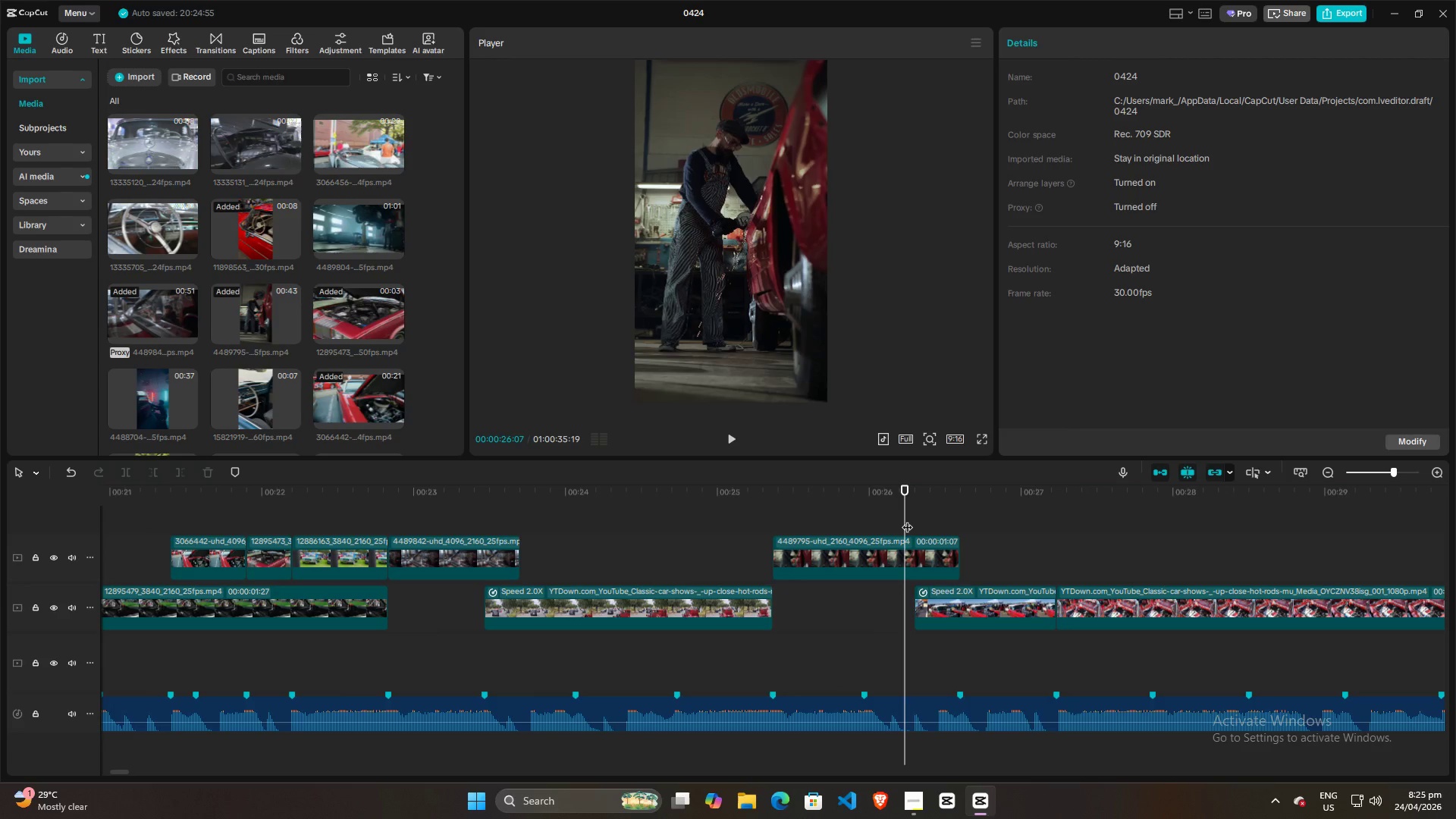 
key(Space)
 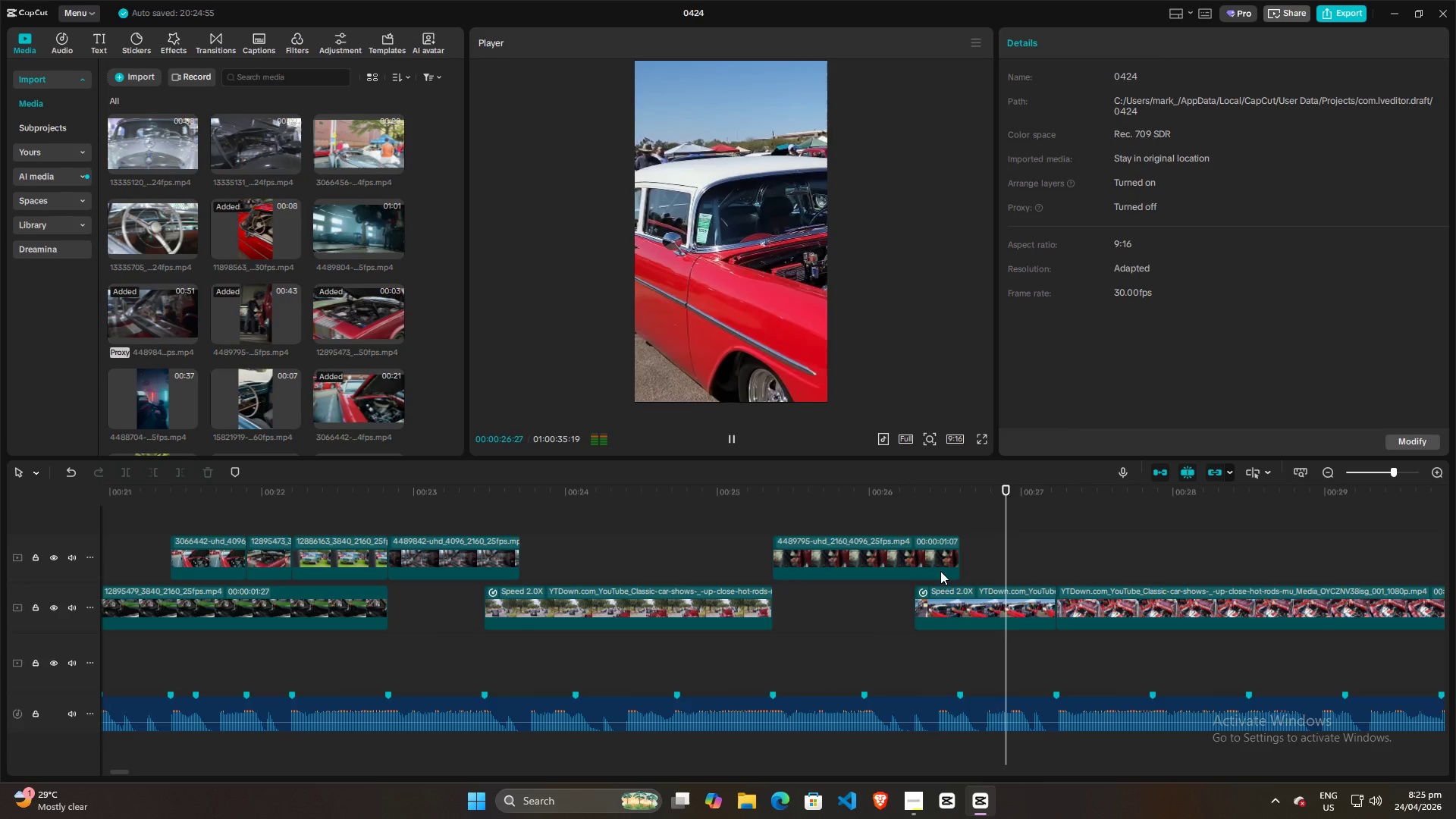 
key(Space)
 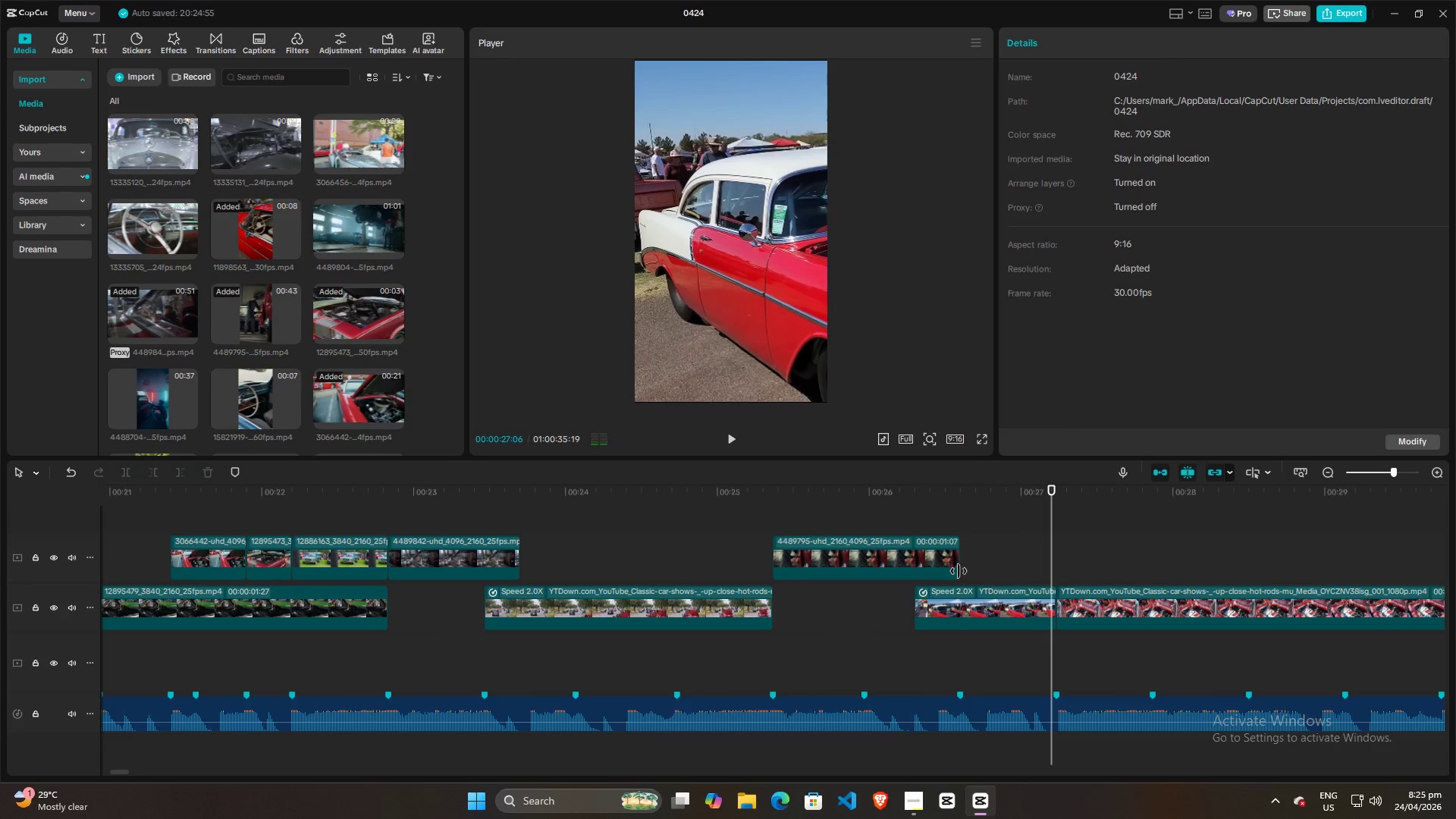 
hold_key(key=ControlLeft, duration=1.09)
scroll: coordinate [968, 561], scroll_direction: down, amount: 12.0
 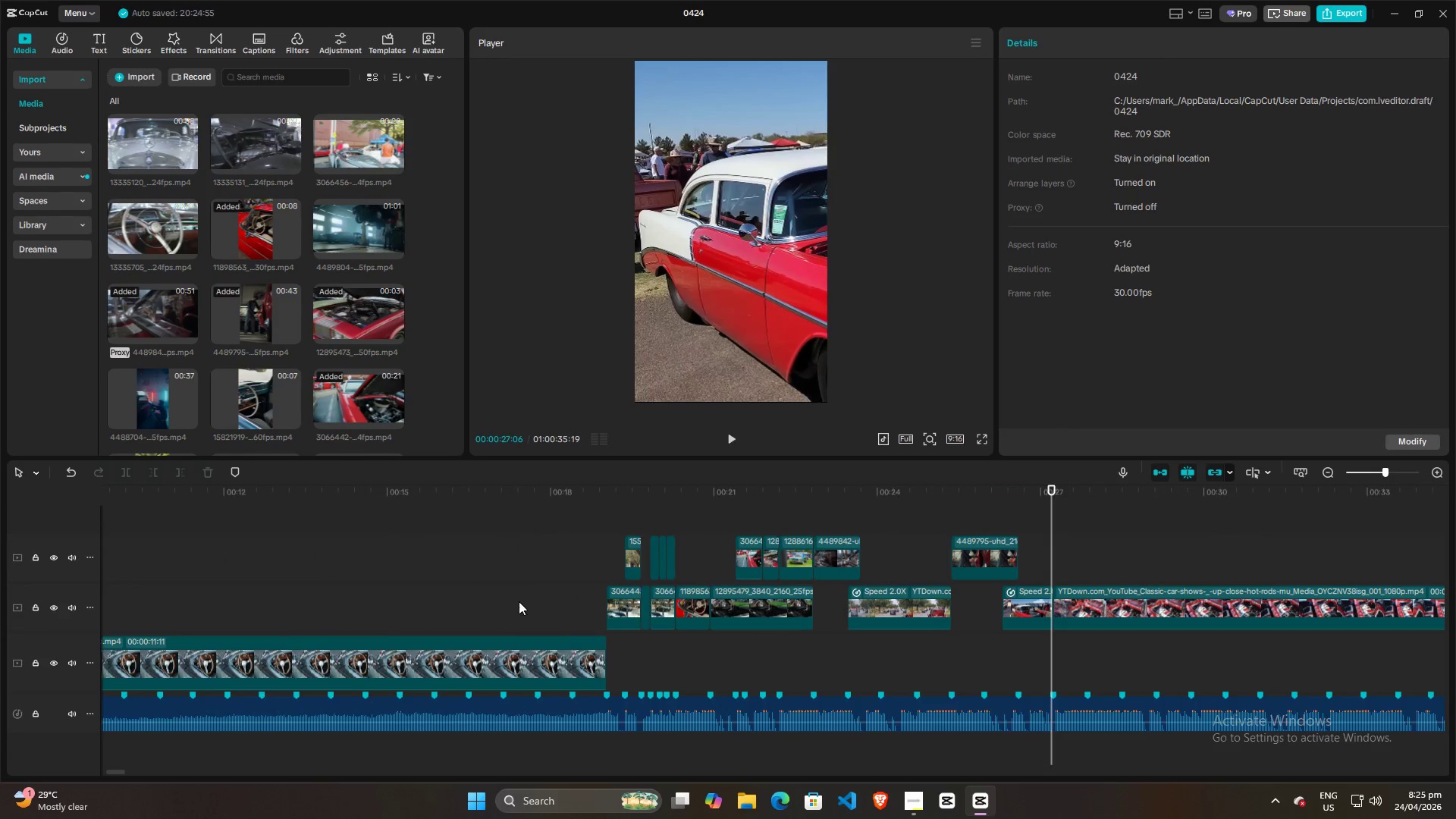 
hold_key(key=ControlLeft, duration=0.41)
scroll: coordinate [511, 595], scroll_direction: down, amount: 4.0
 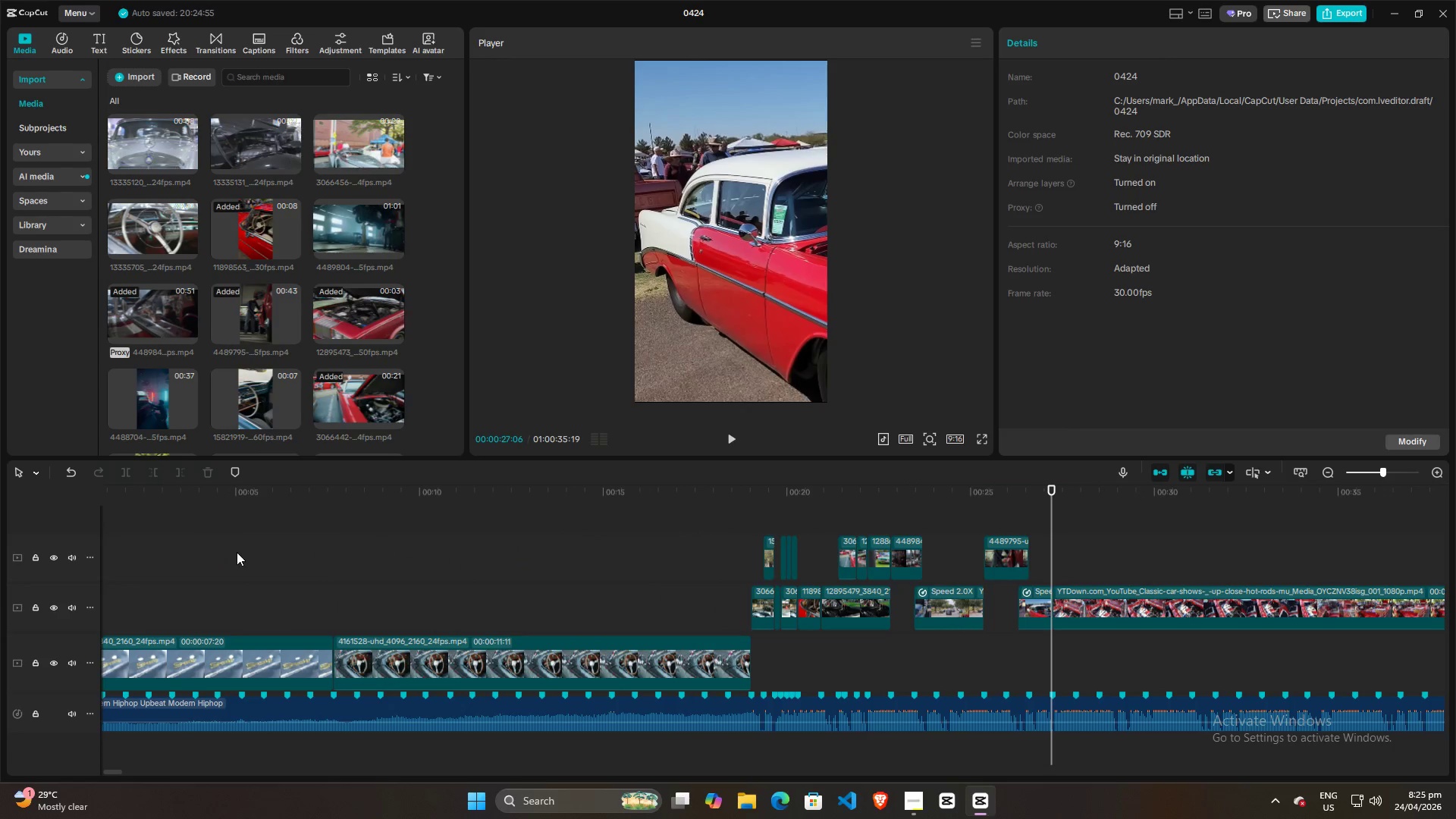 
left_click([235, 554])
 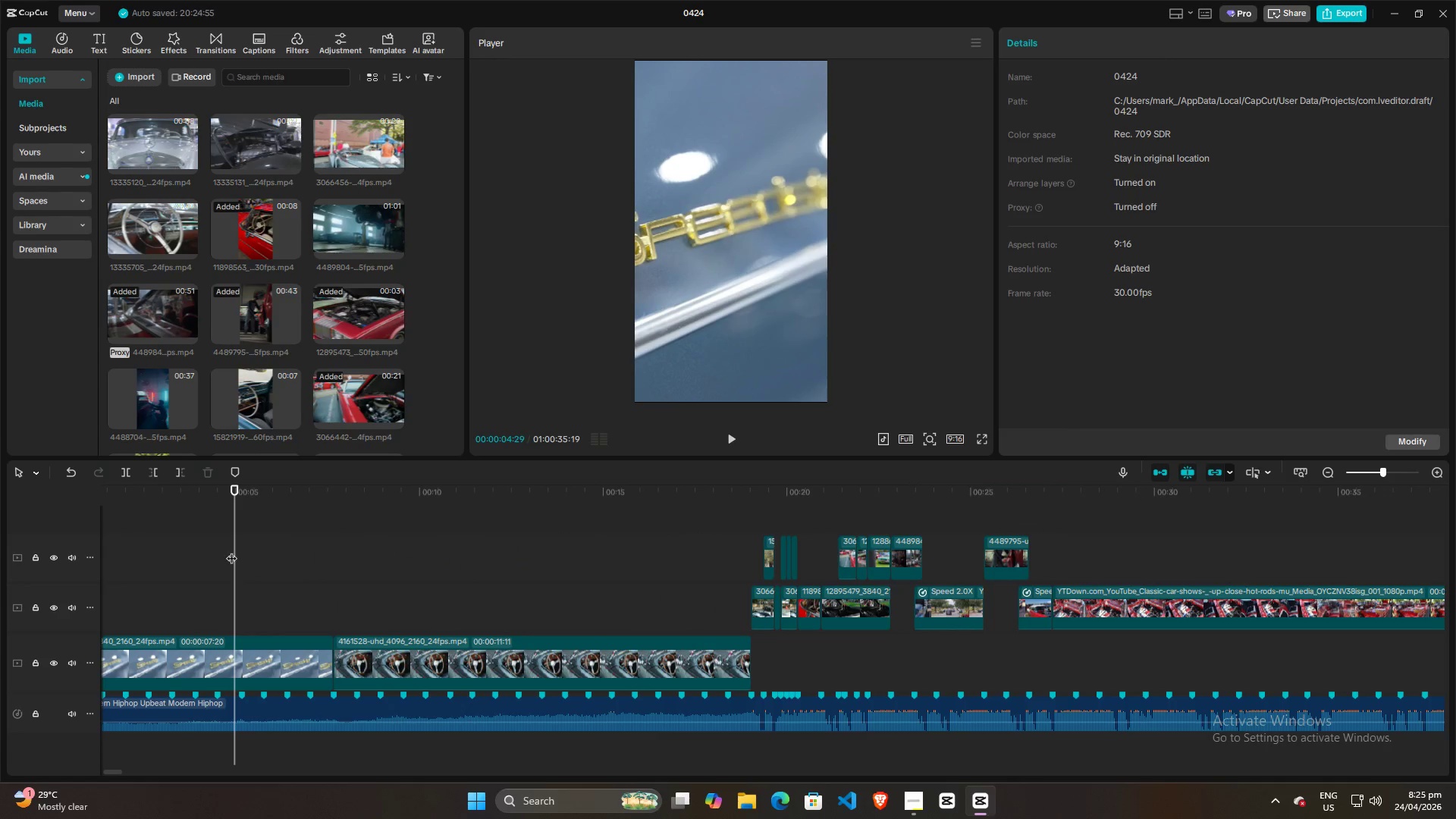 
left_click_drag(start_coordinate=[224, 548], to_coordinate=[130, 535])
 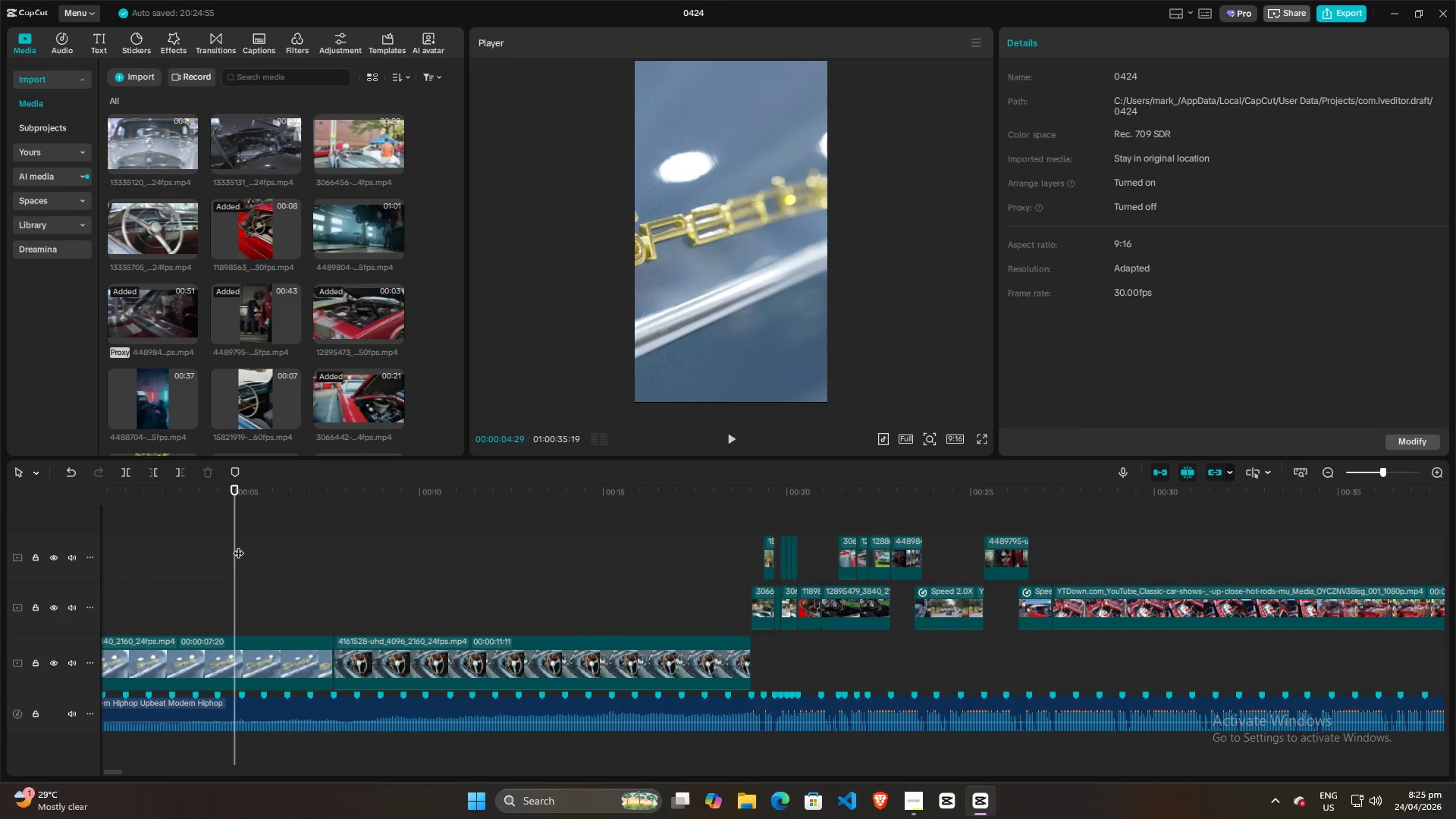 
left_click_drag(start_coordinate=[238, 545], to_coordinate=[1, 544])
 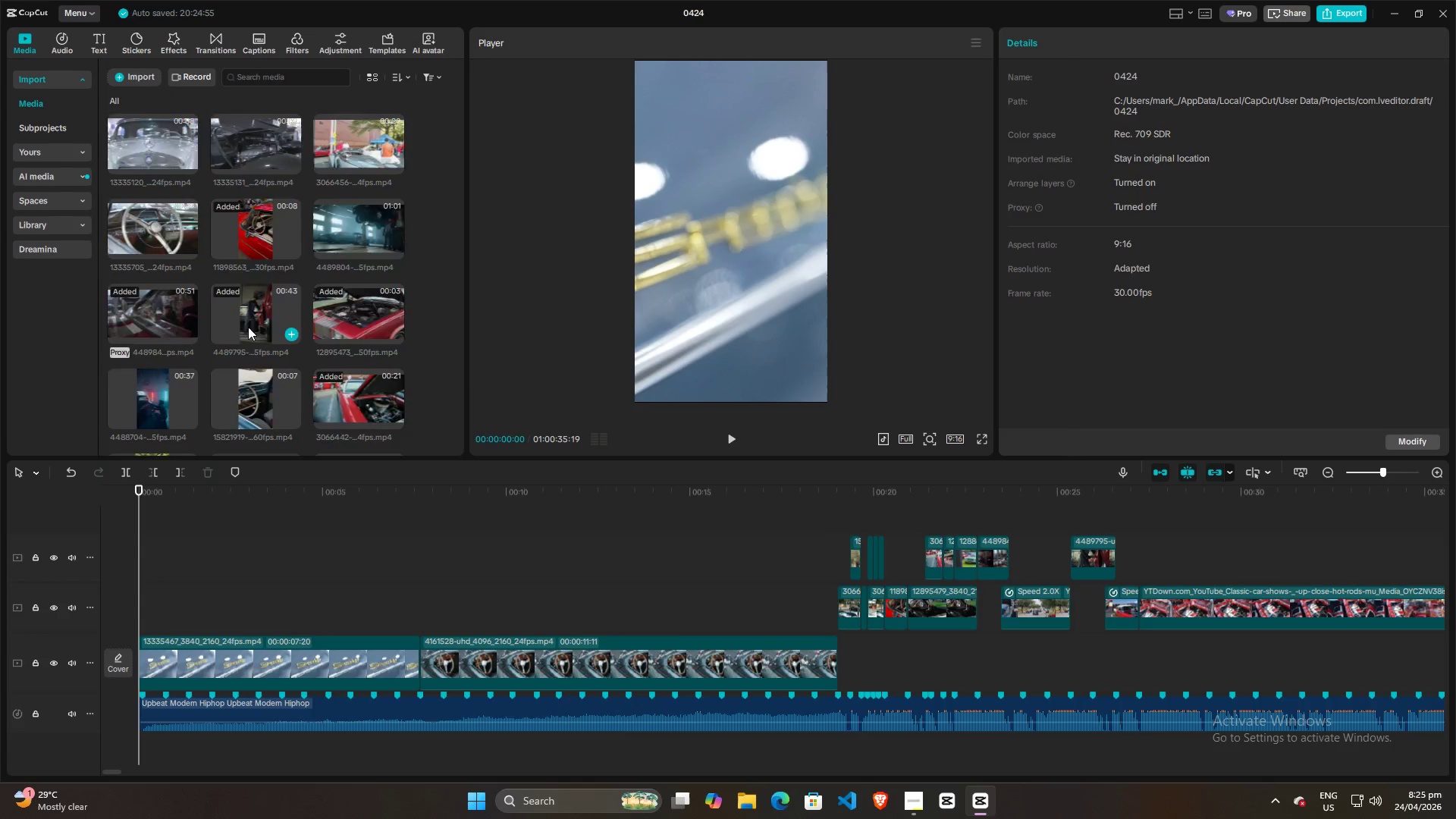 
scroll: coordinate [253, 322], scroll_direction: down, amount: 2.0
 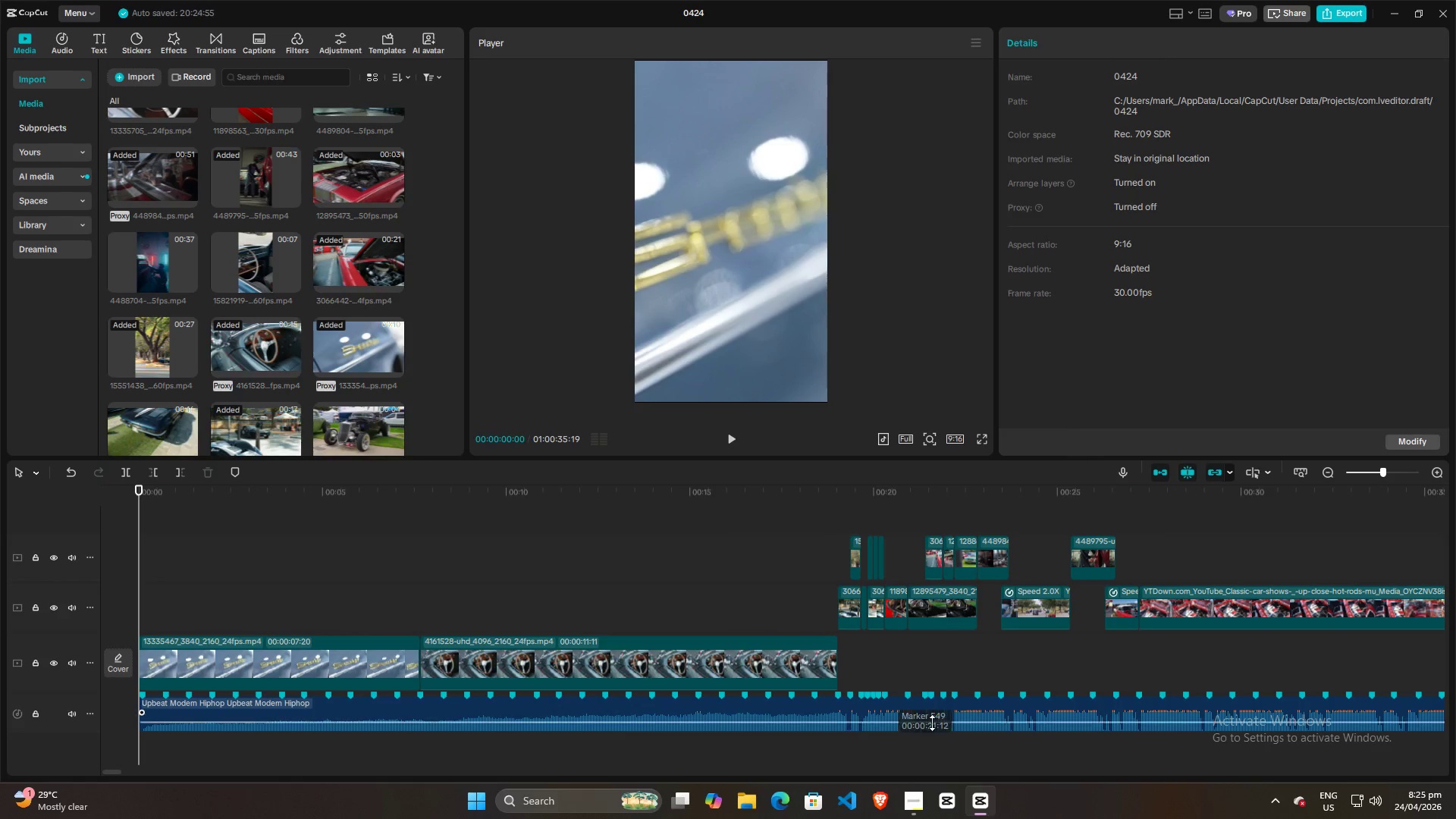 
left_click([908, 800])
 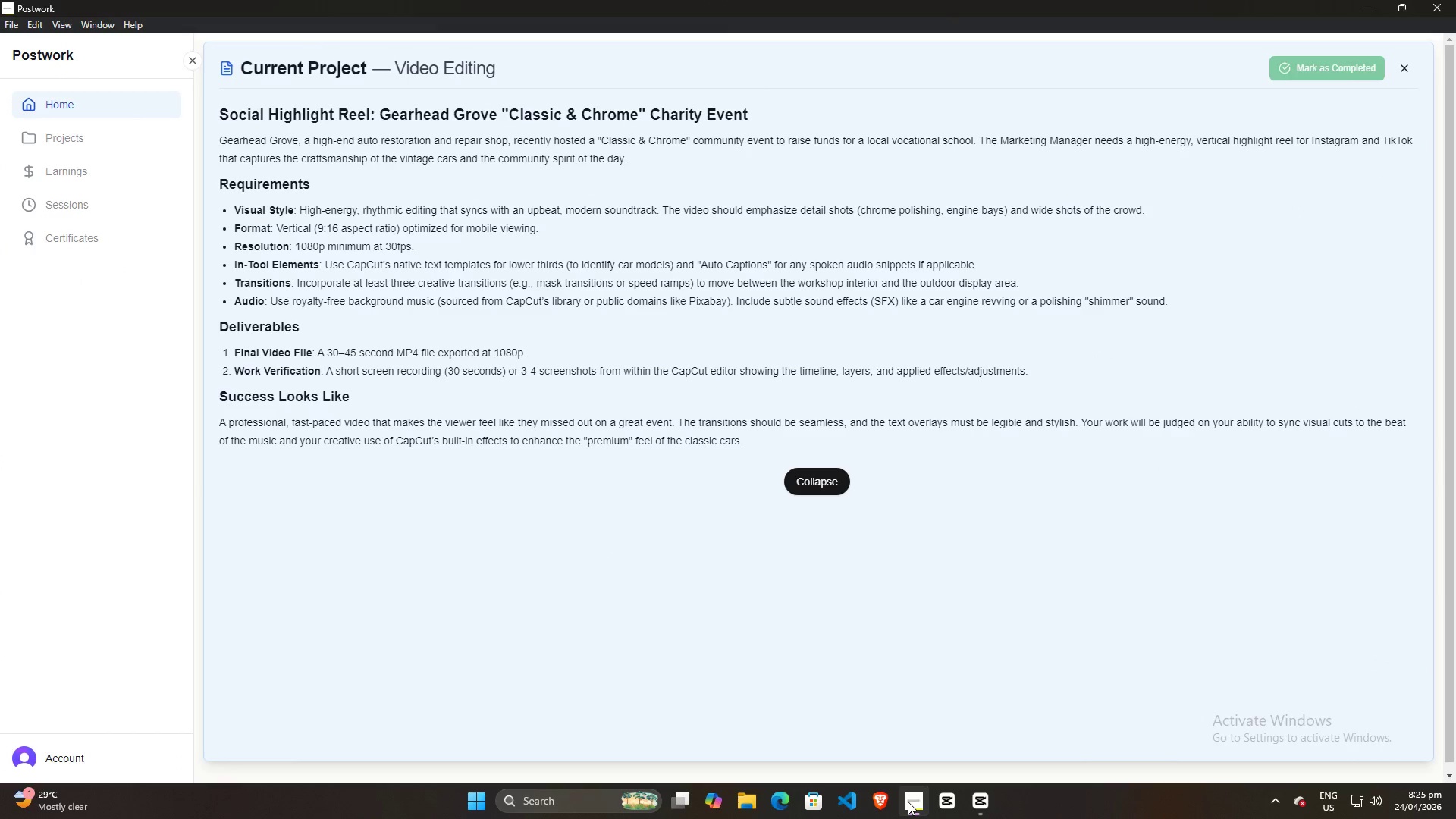 
wait(5.41)
 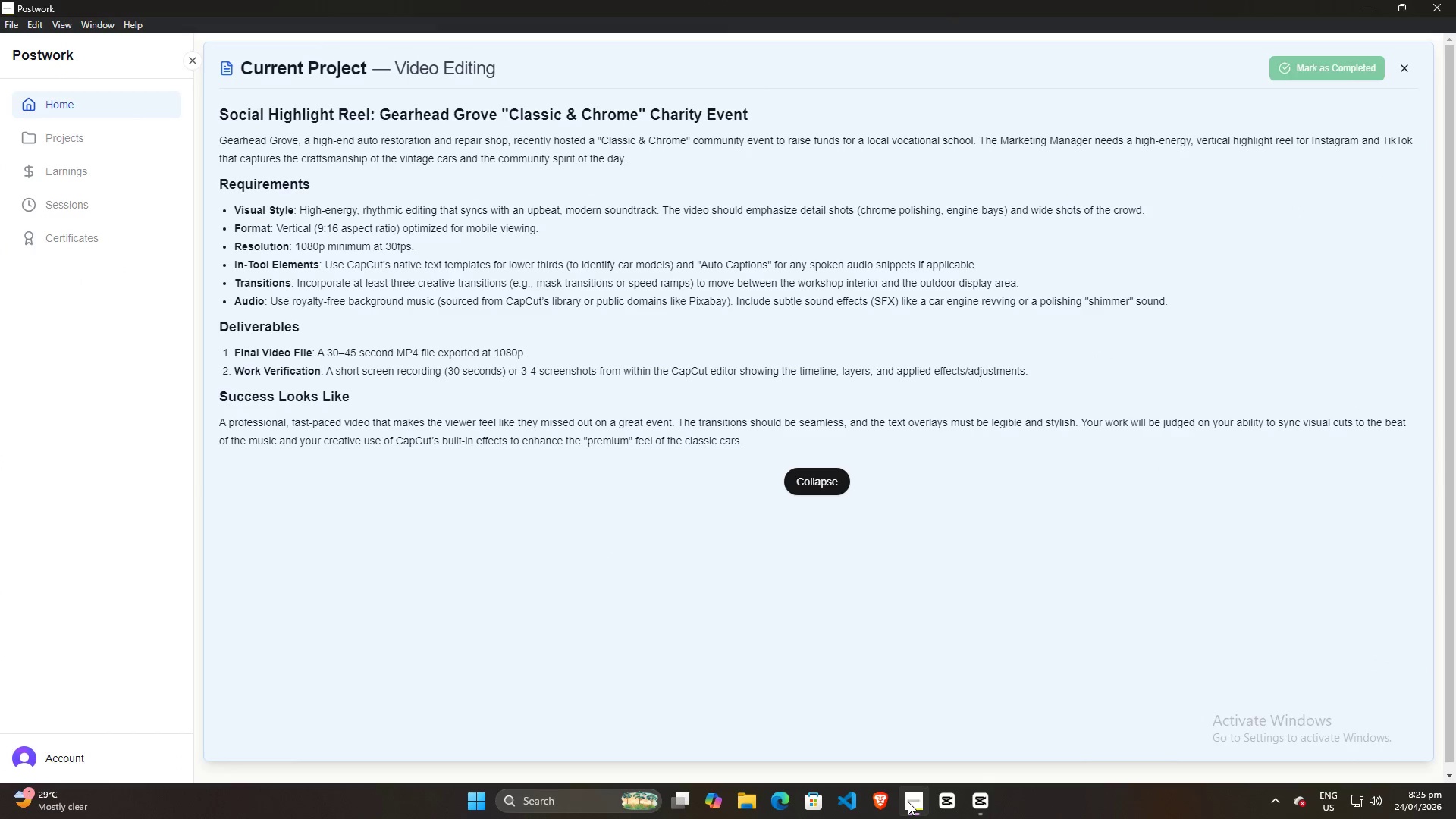 
left_click([1381, 5])
 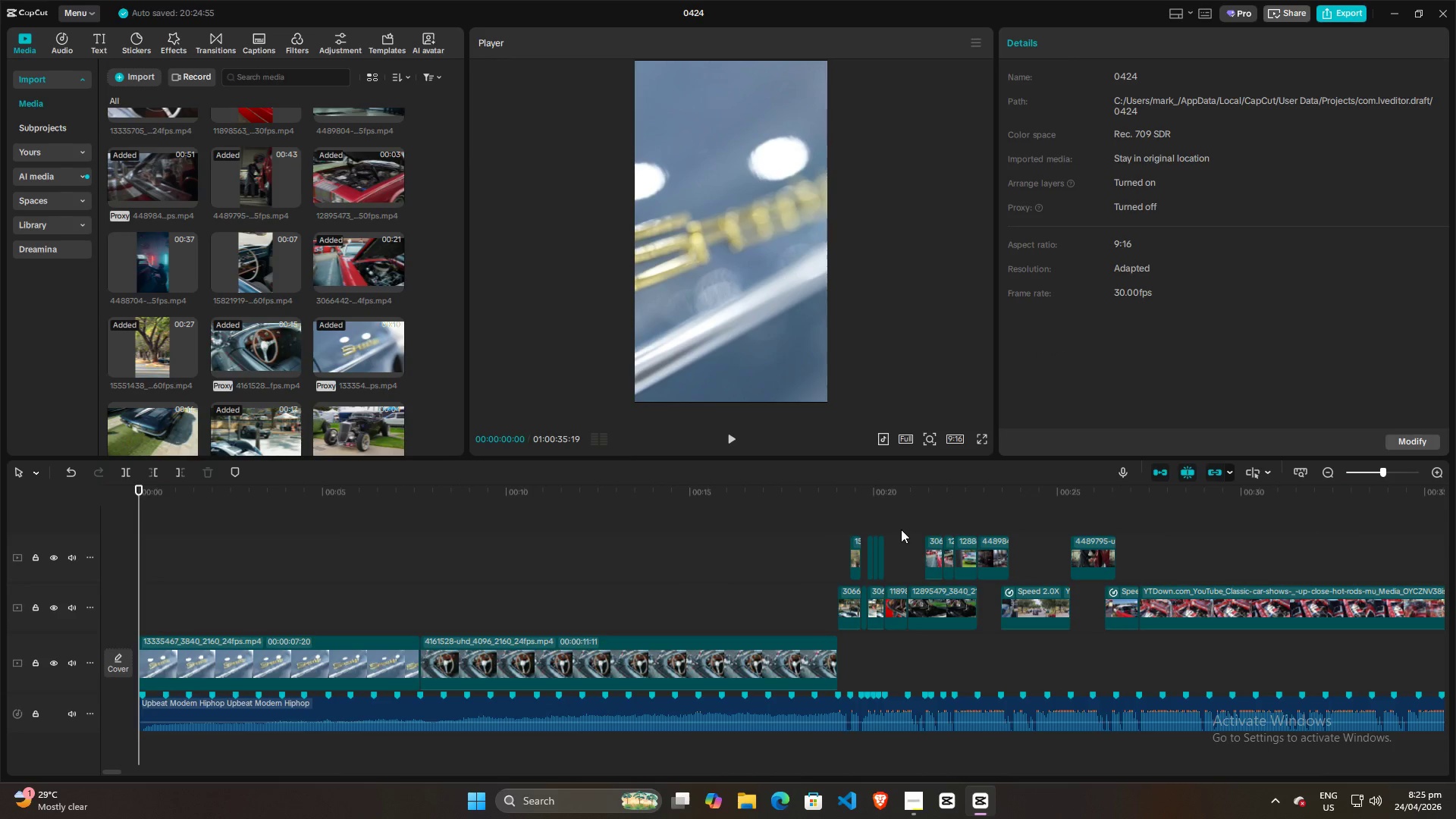 
double_click([915, 523])
 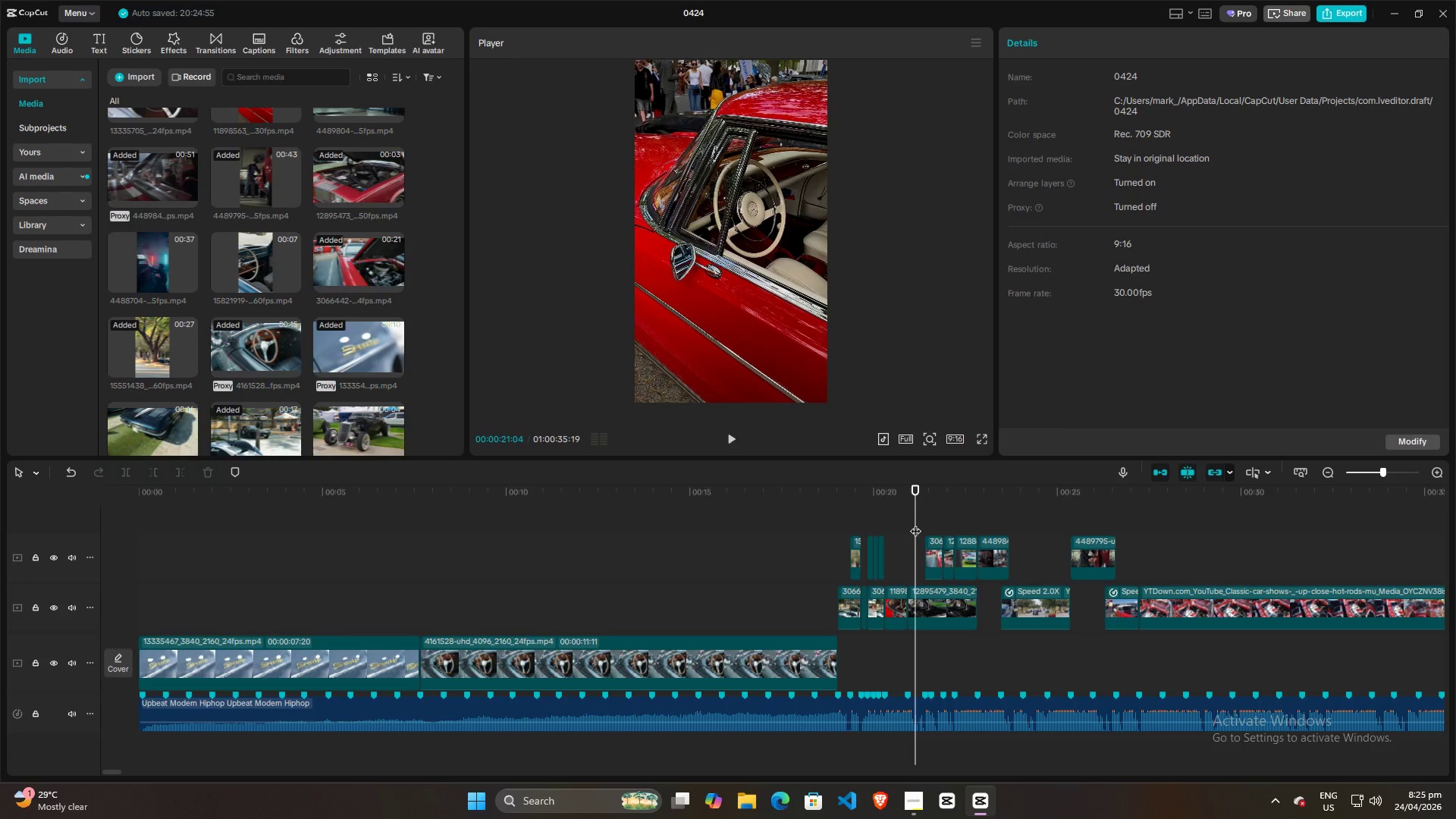 
key(Space)
 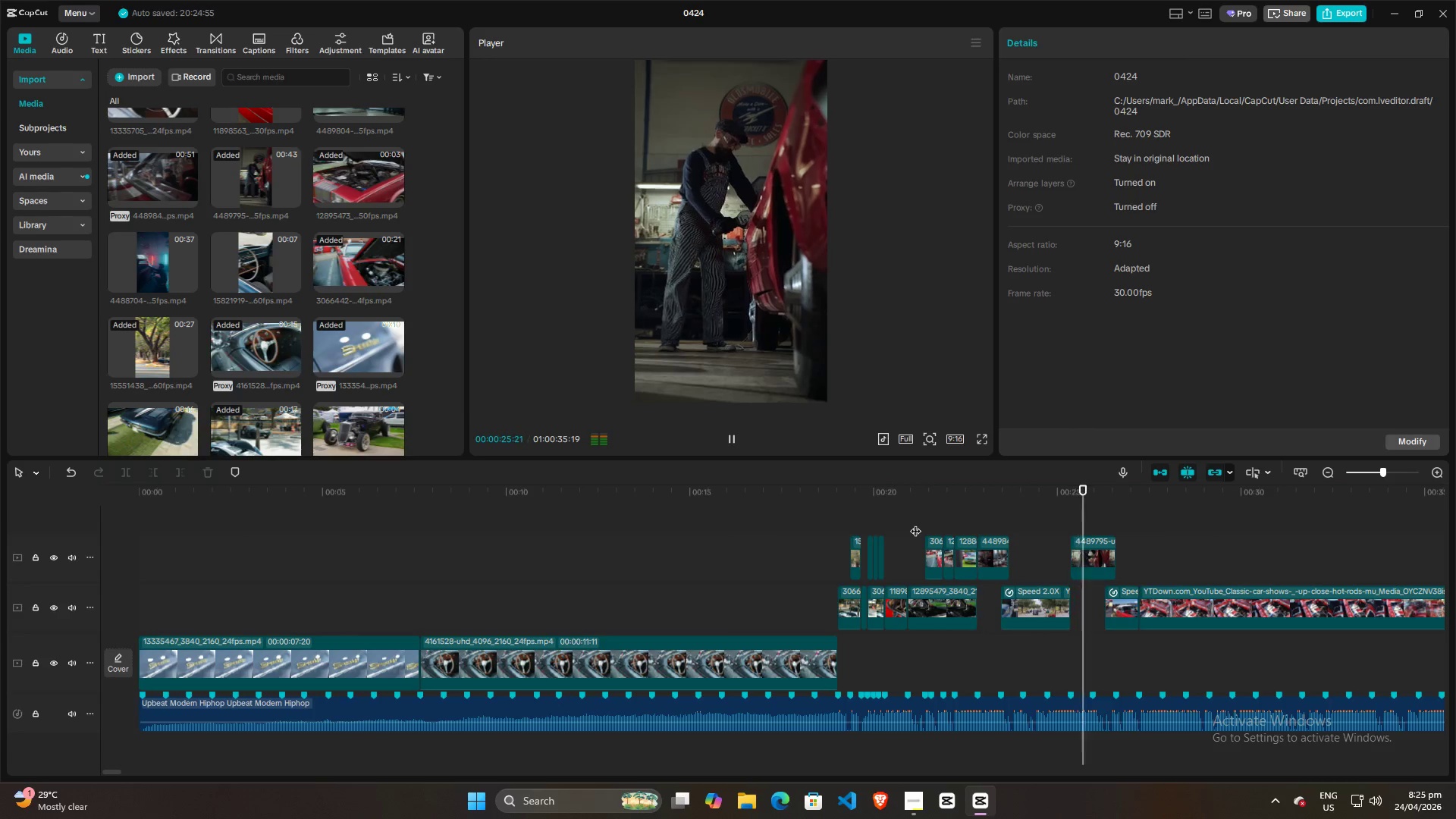 
wait(6.59)
 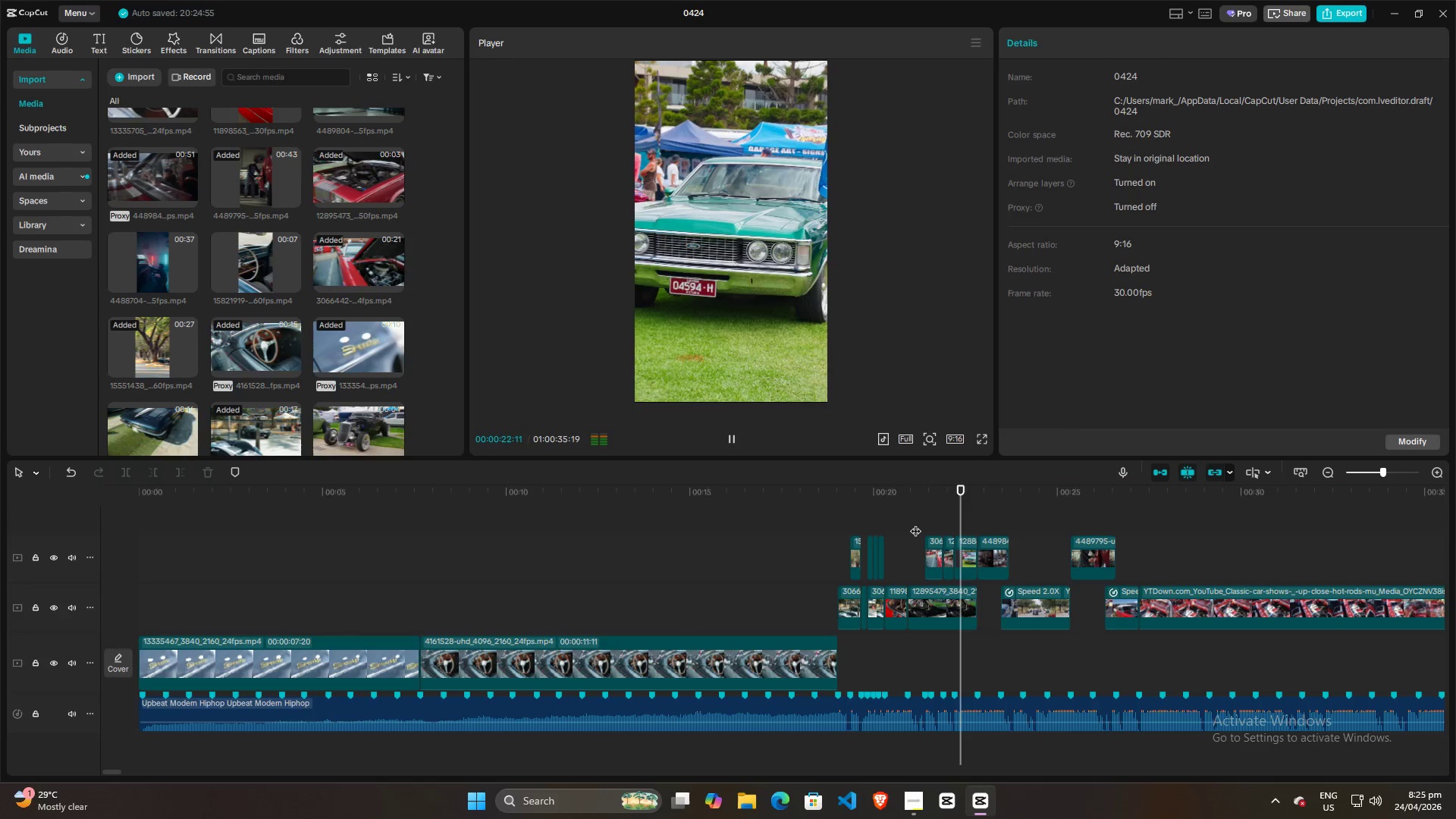 
left_click([1025, 534])
 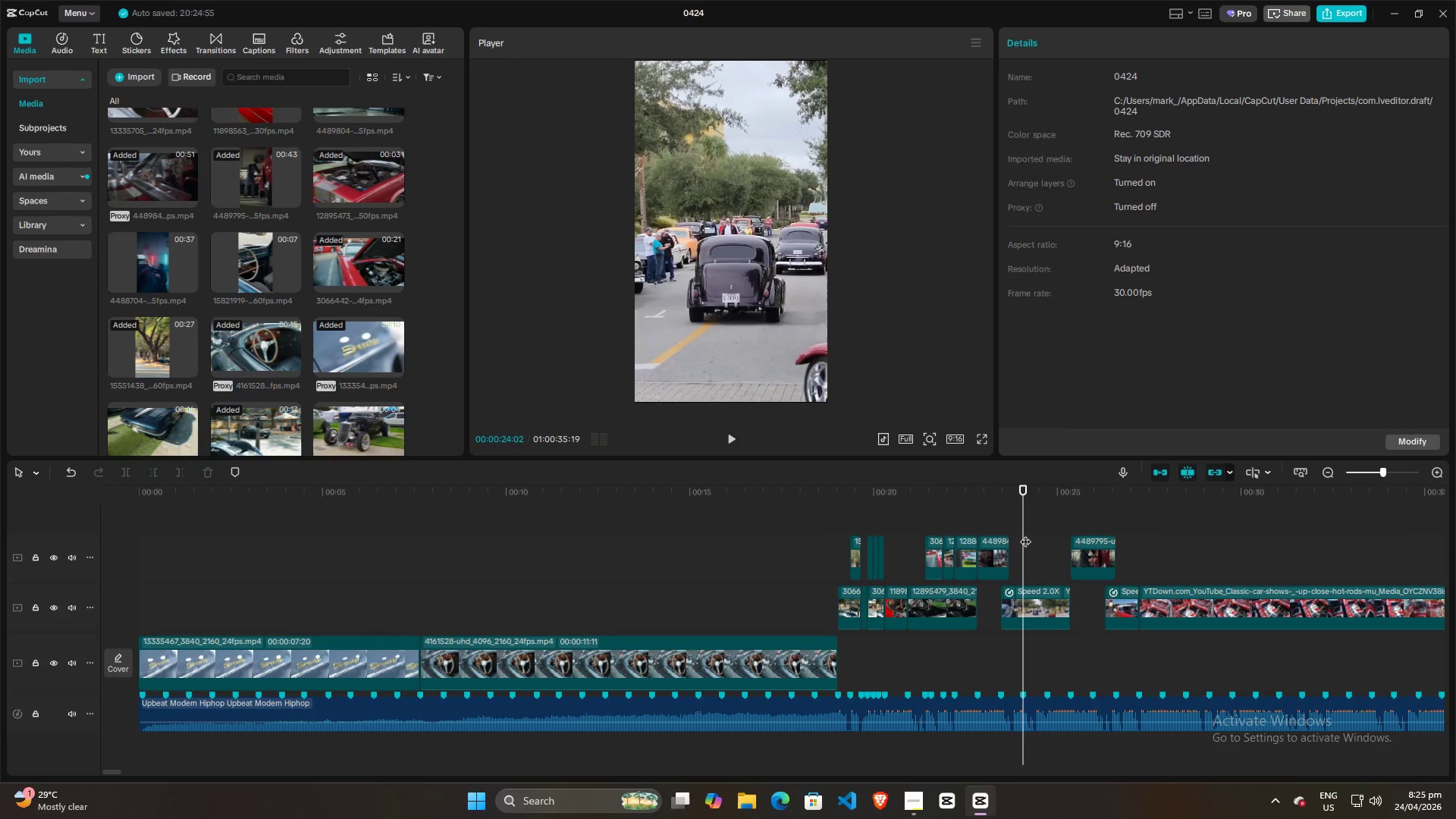 
key(Space)
 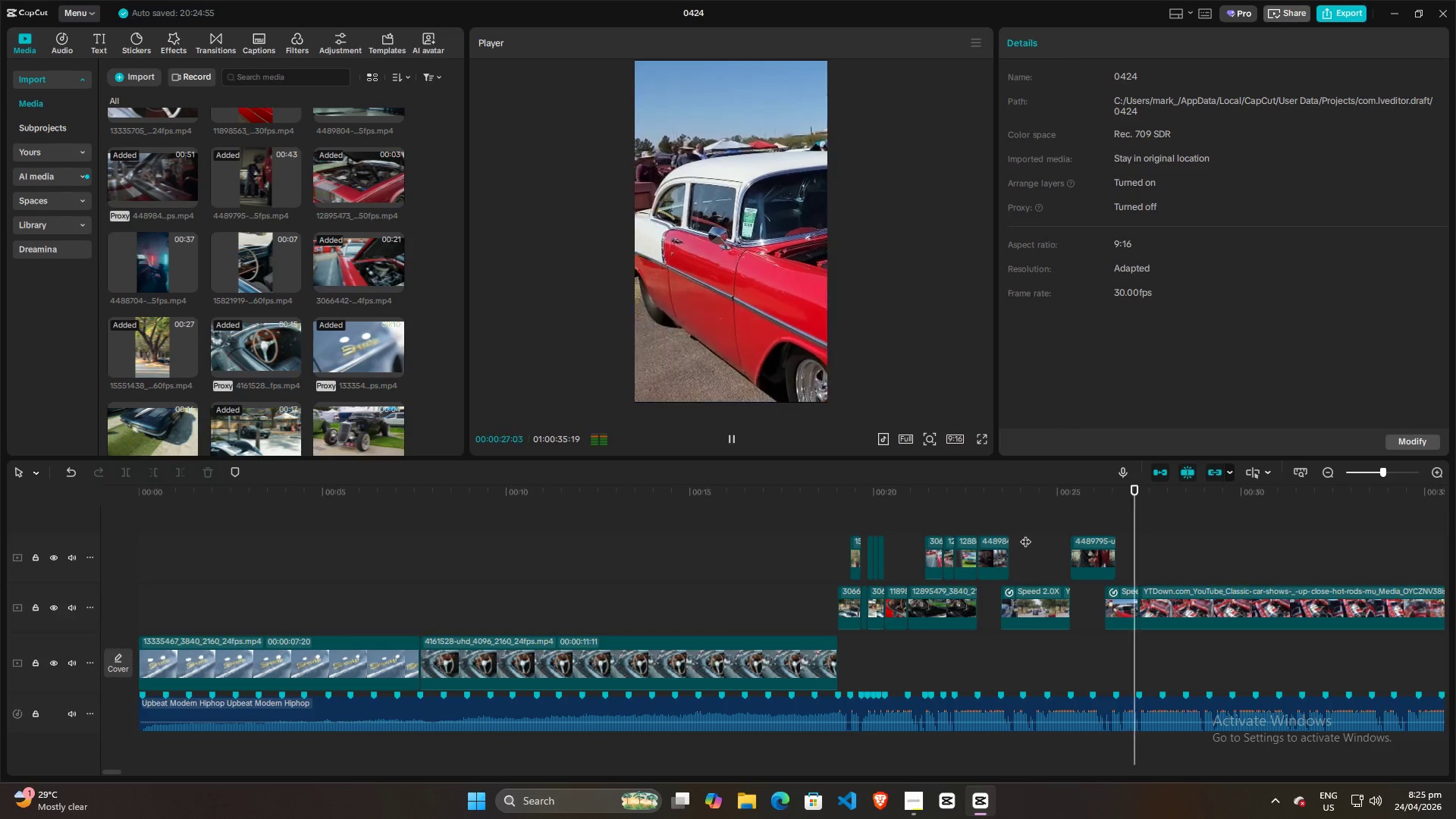 
key(Space)
 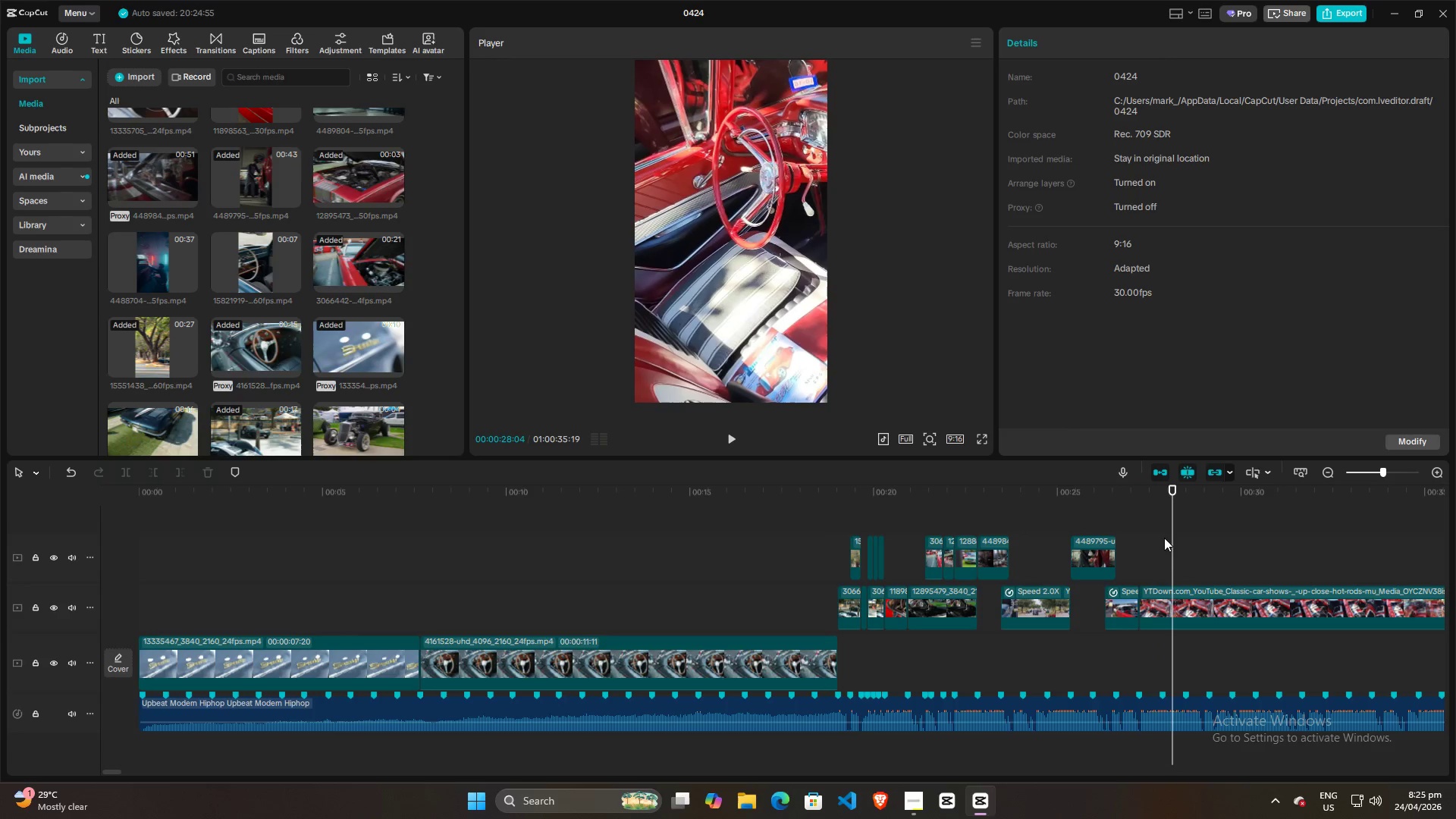 
hold_key(key=ControlLeft, duration=1.39)
scroll: coordinate [1231, 588], scroll_direction: up, amount: 15.0
 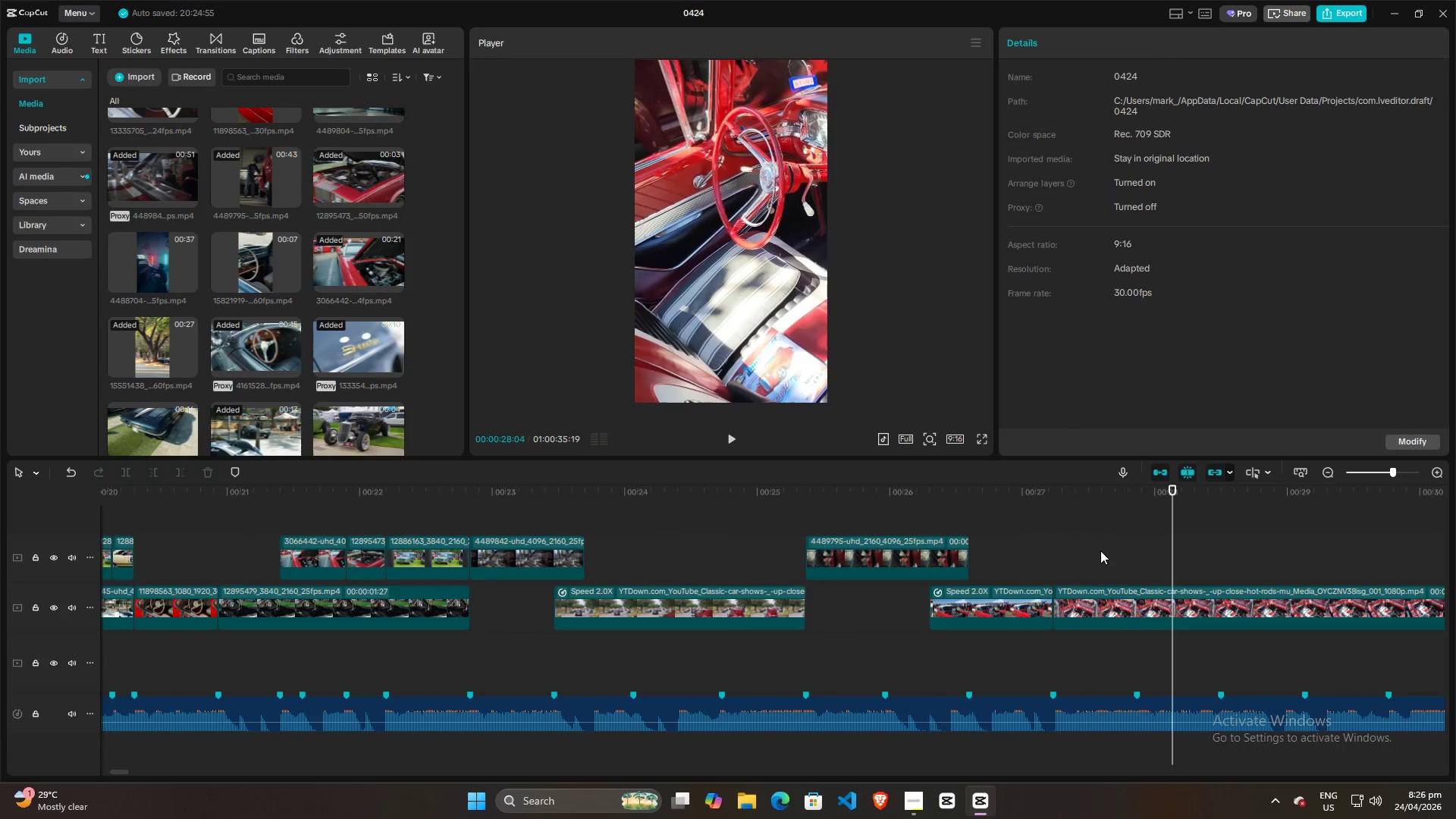 
left_click([1099, 551])
 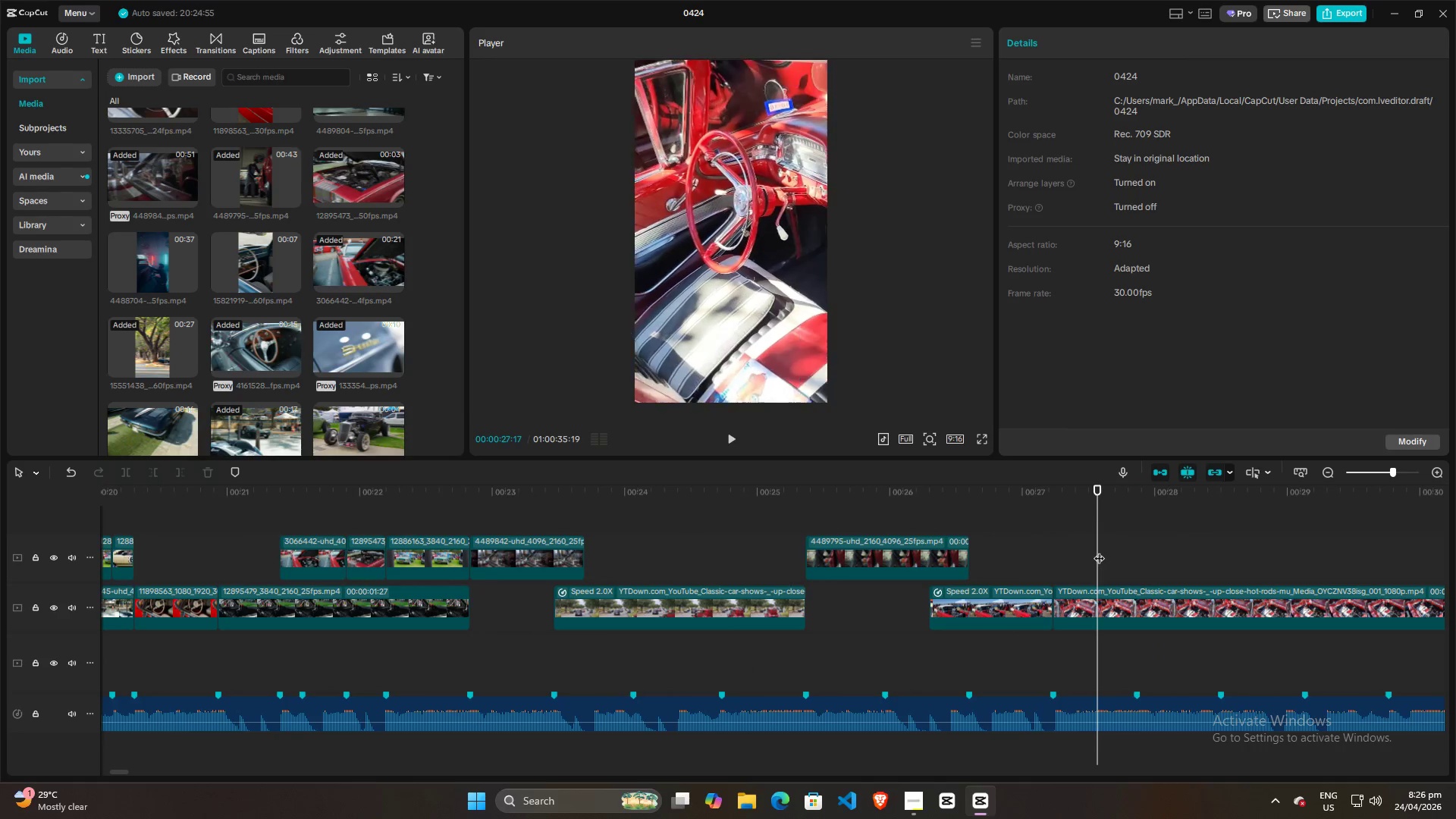 
key(Space)
 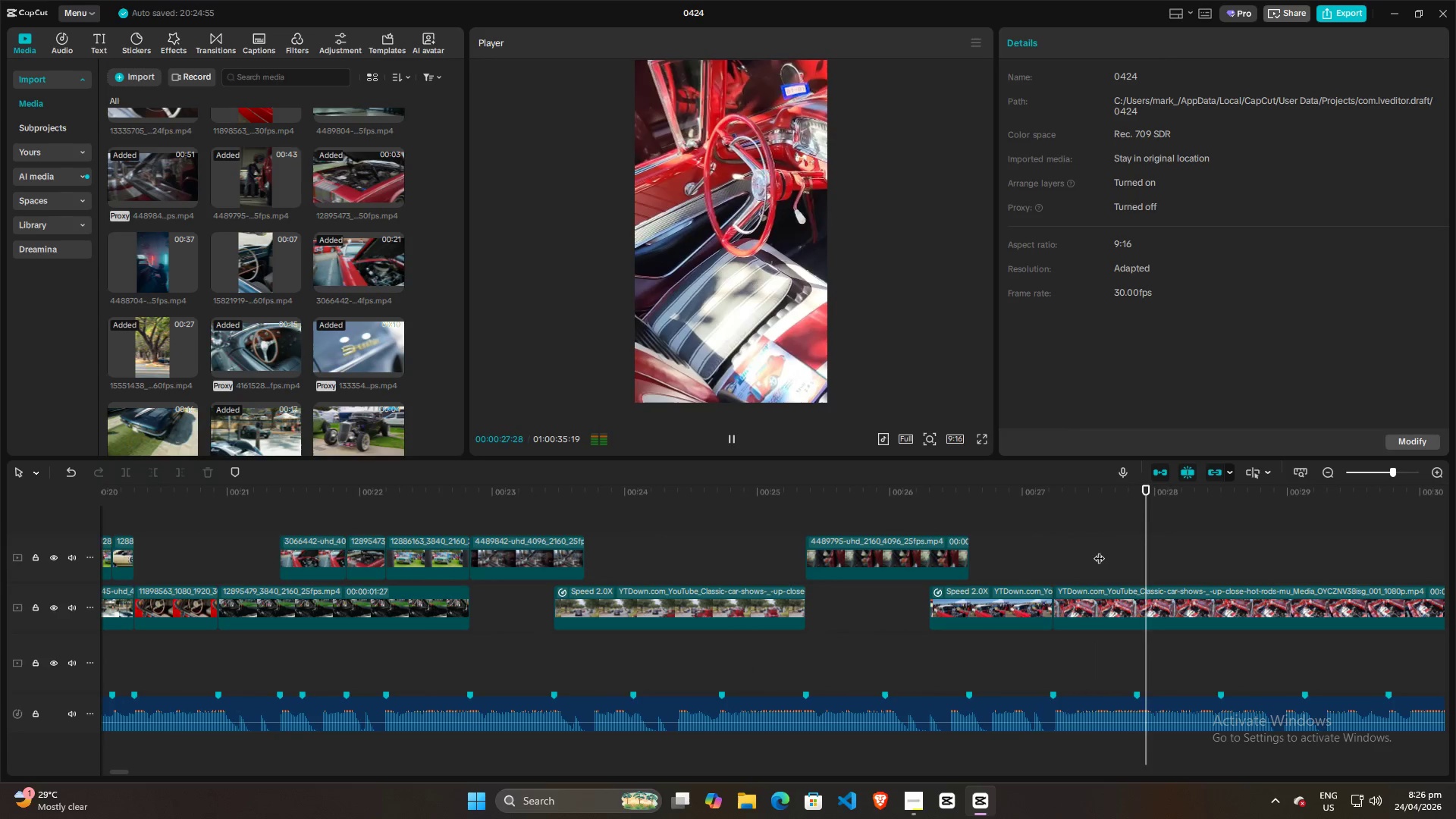 
key(Space)
 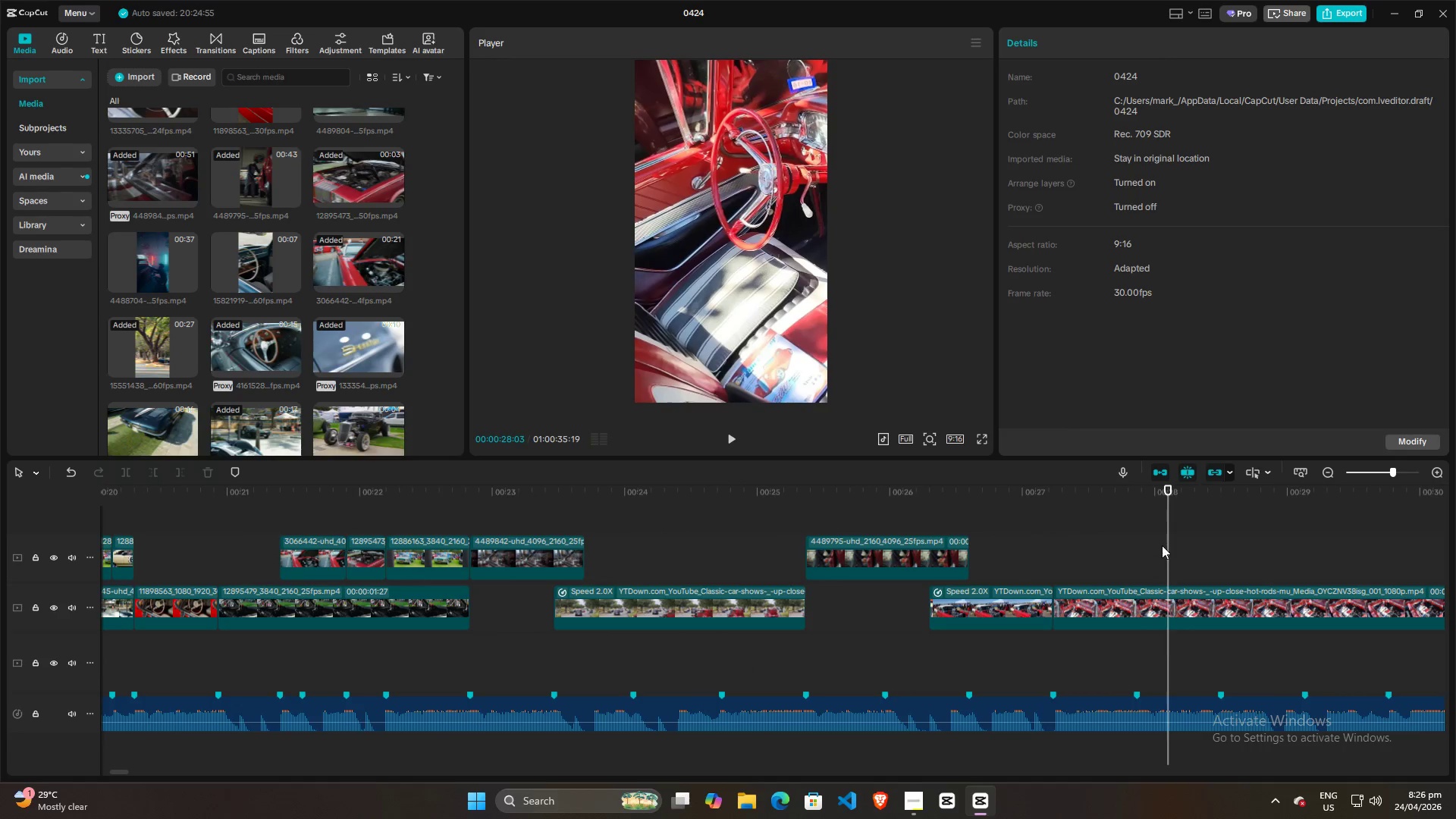 
left_click_drag(start_coordinate=[1169, 544], to_coordinate=[1119, 544])
 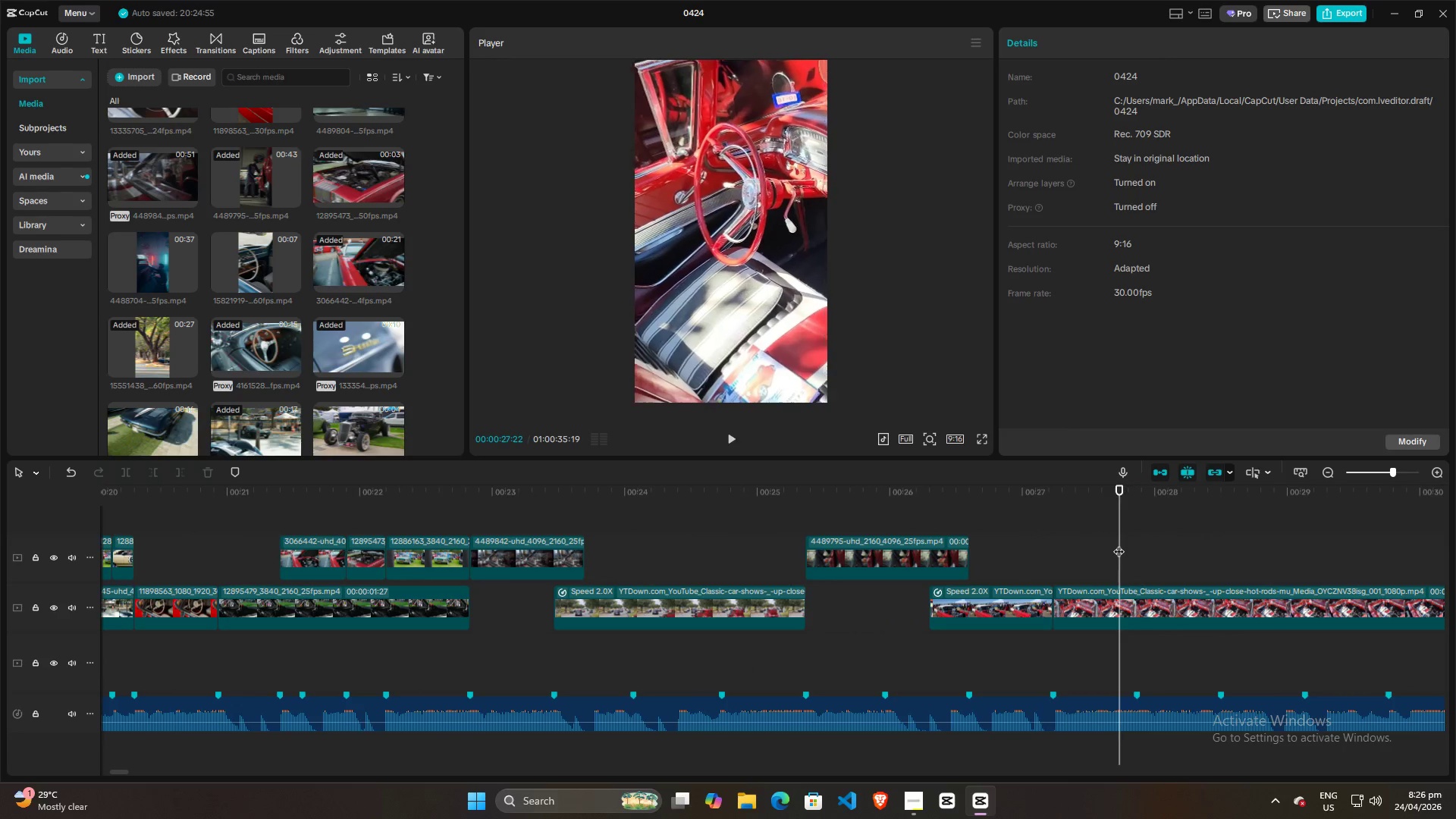 
key(Space)
 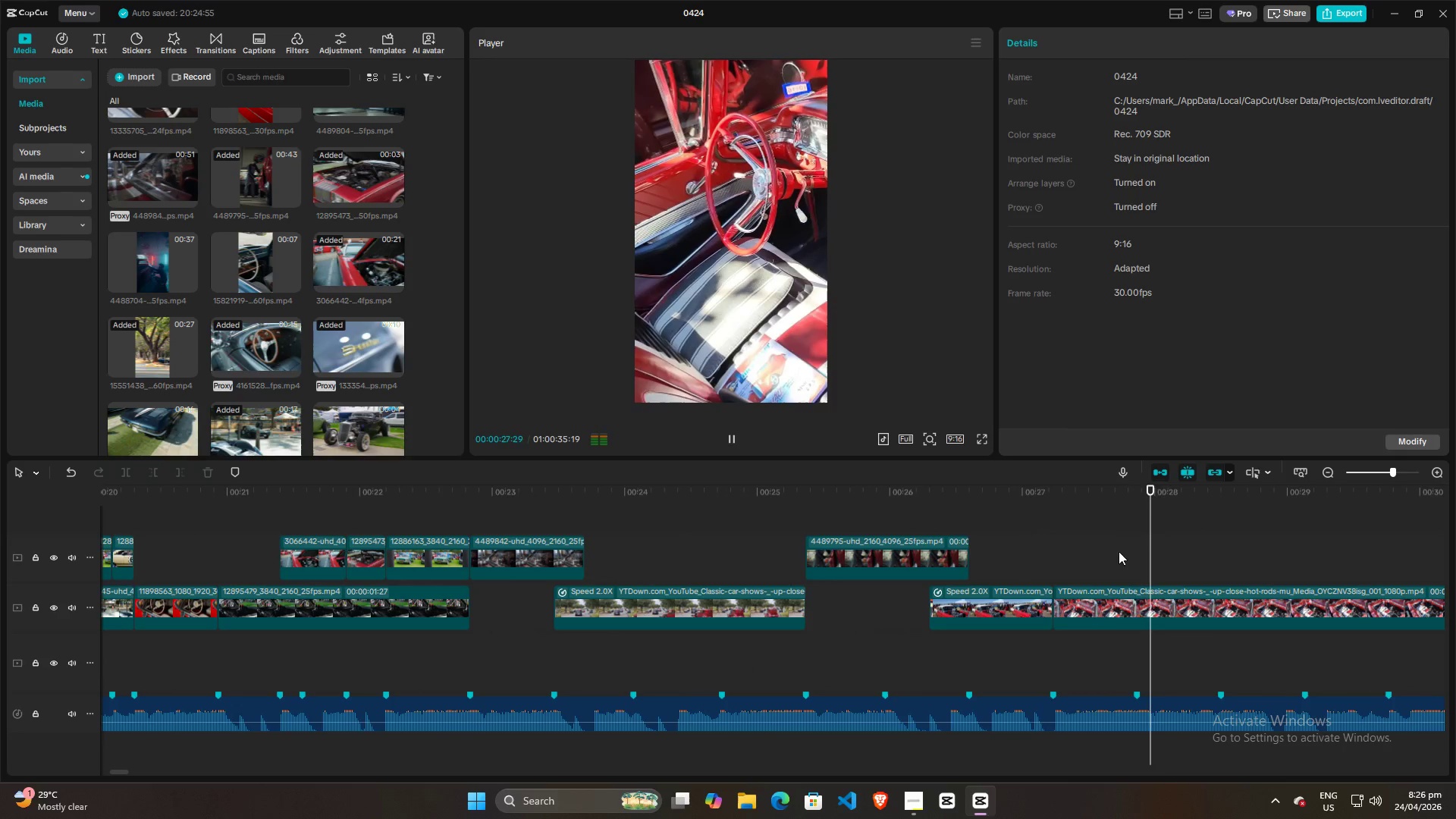 
key(Space)
 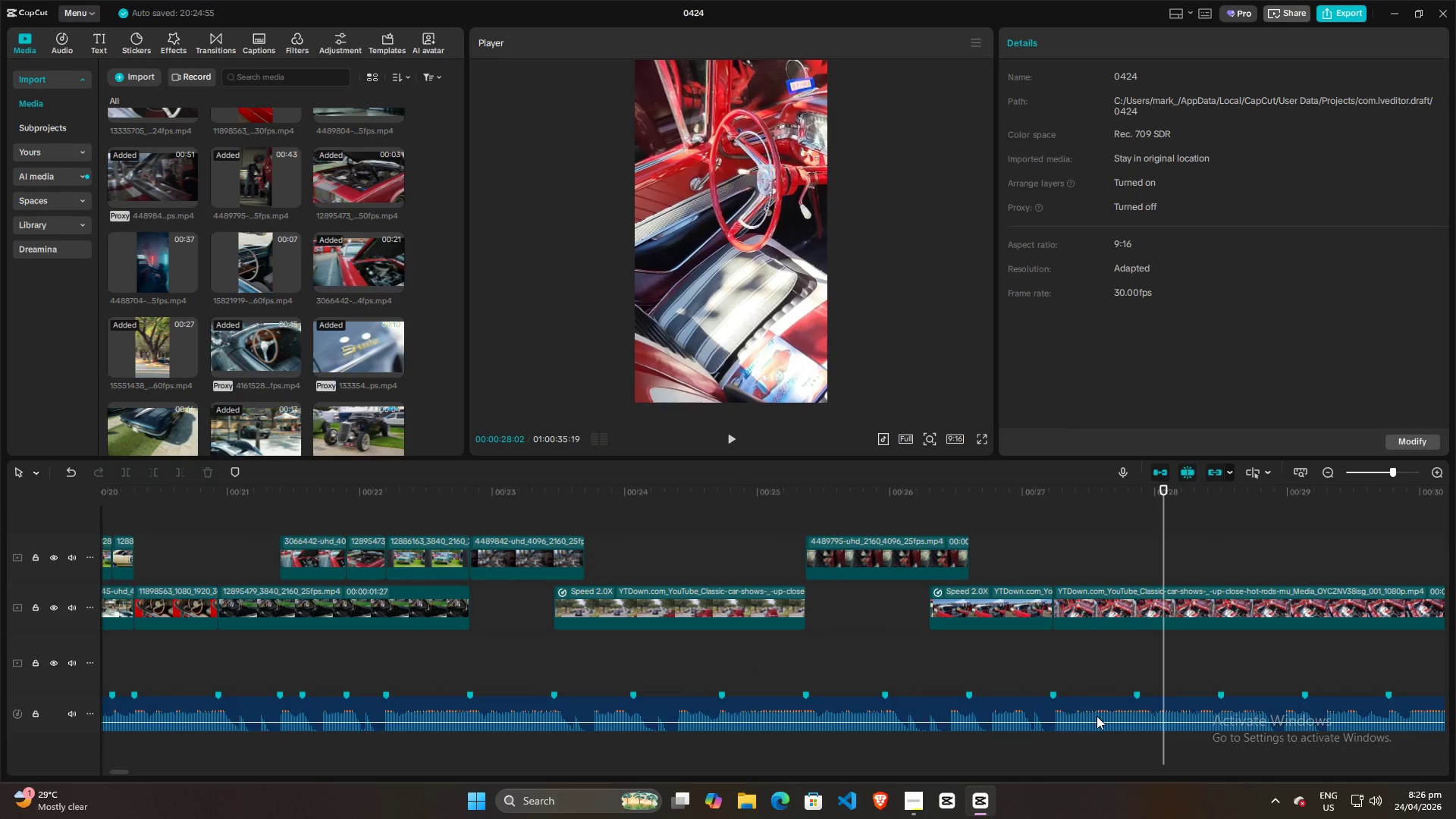 
left_click([1103, 711])
 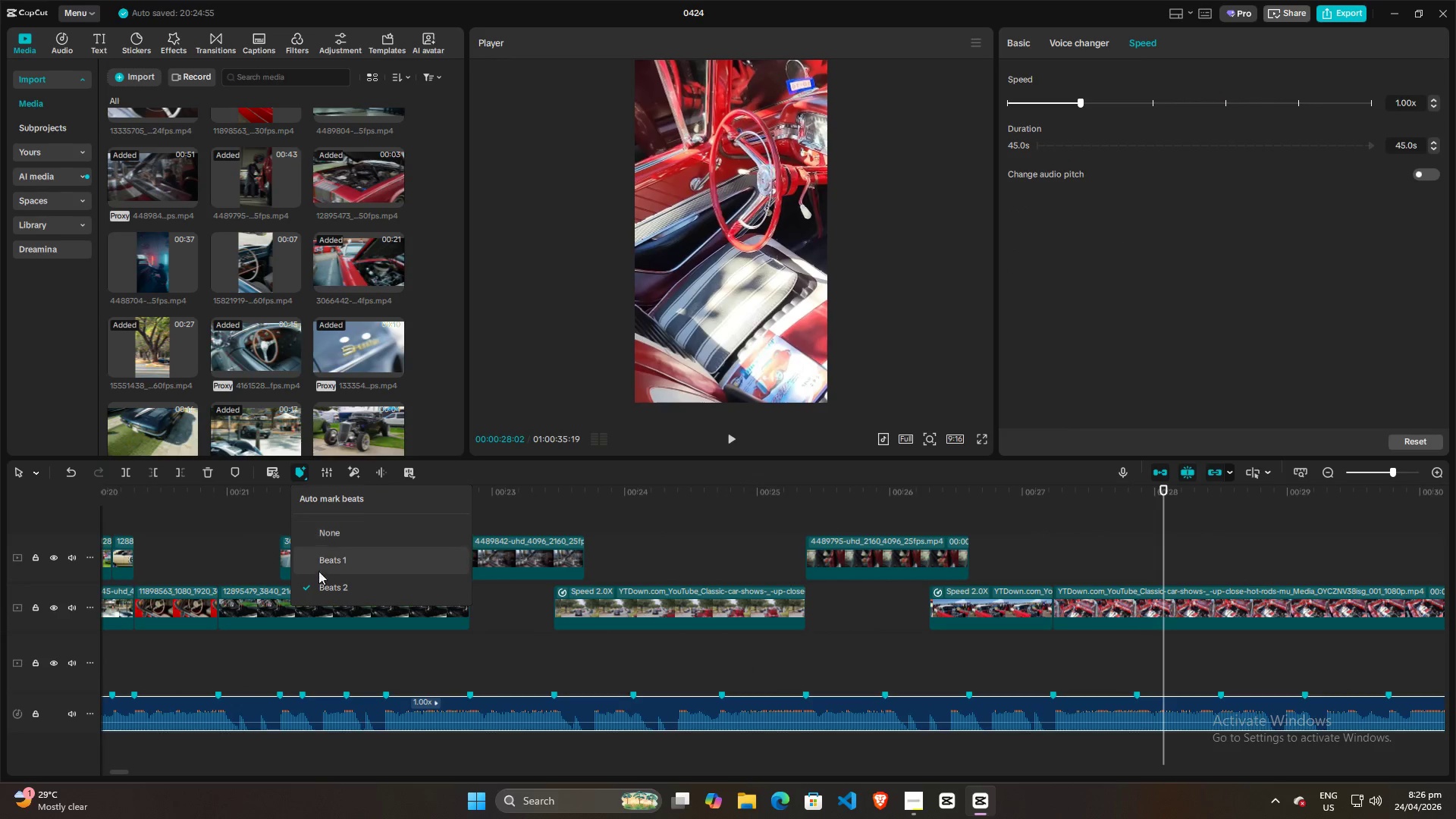 
left_click([331, 553])
 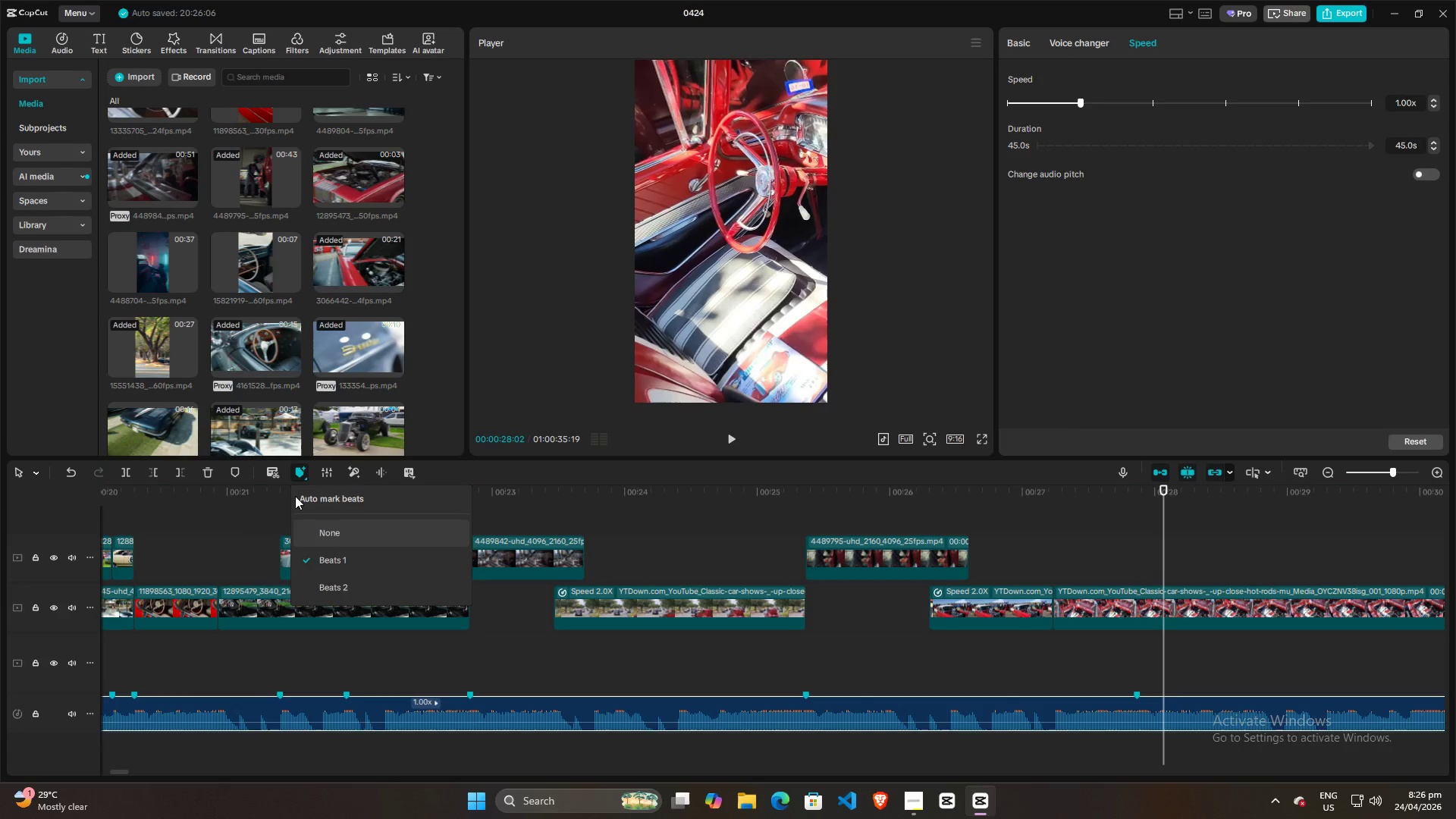 
left_click([323, 581])
 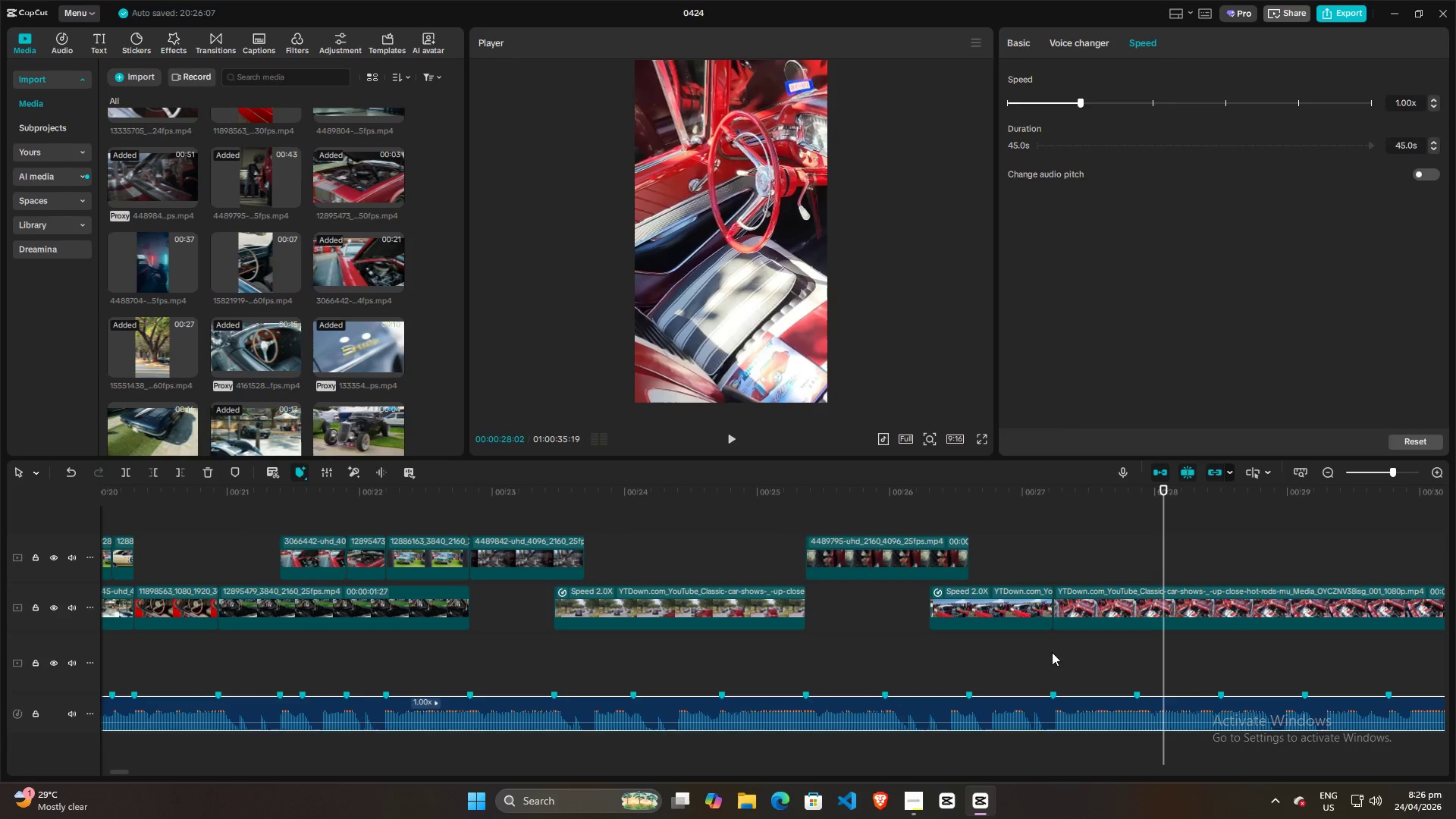 
left_click([1099, 652])
 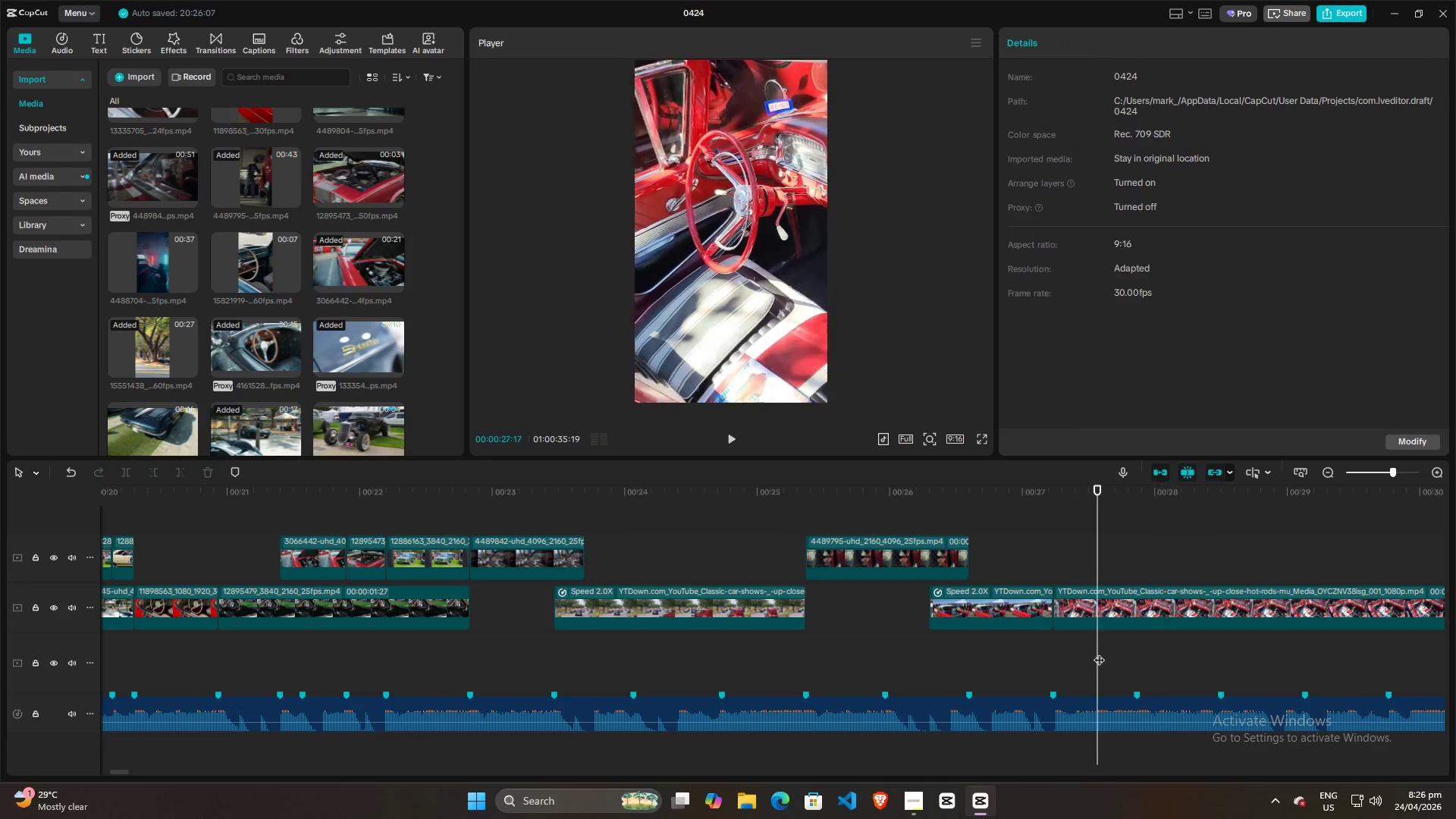 
key(Space)
 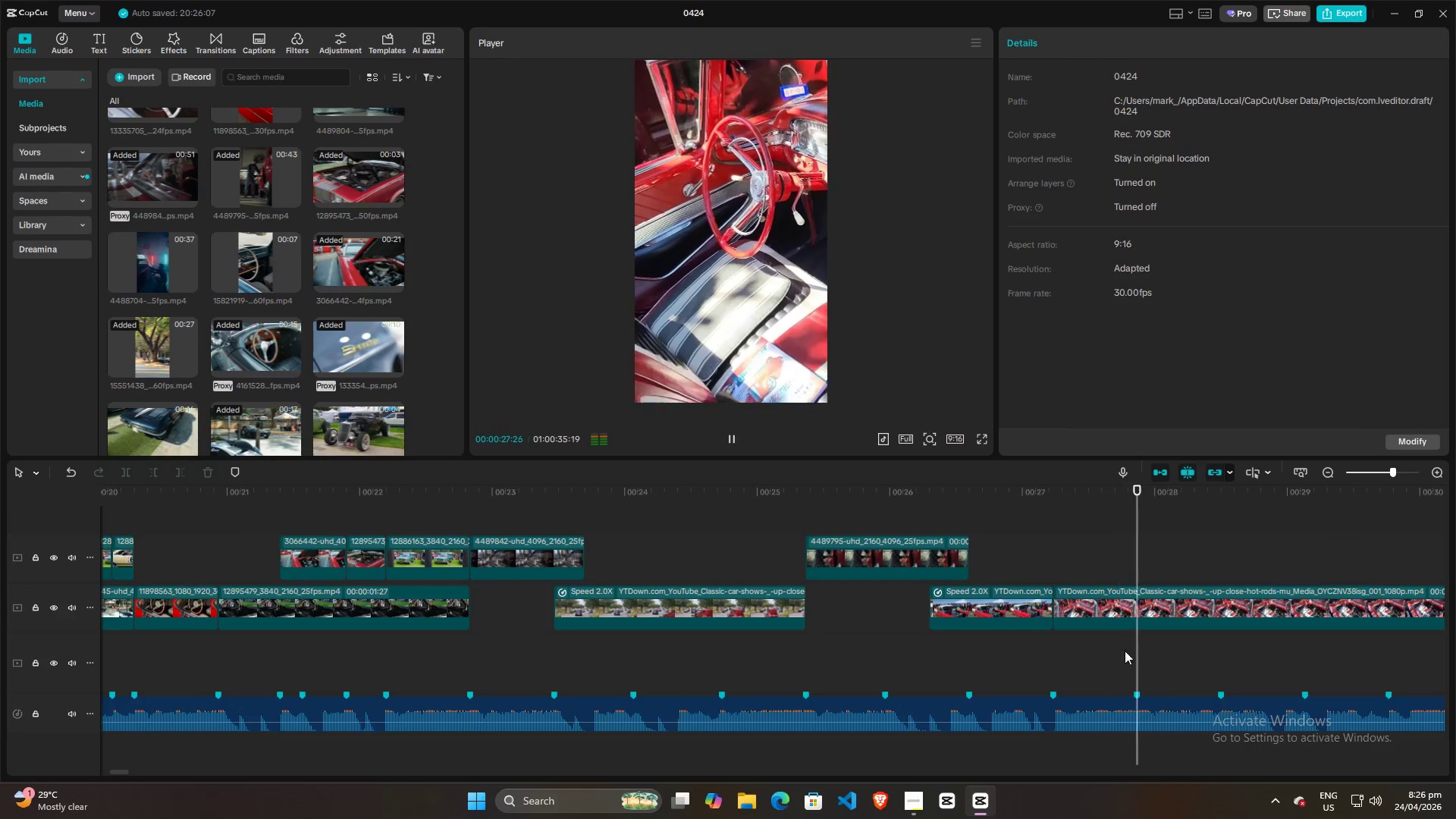 
key(Space)
 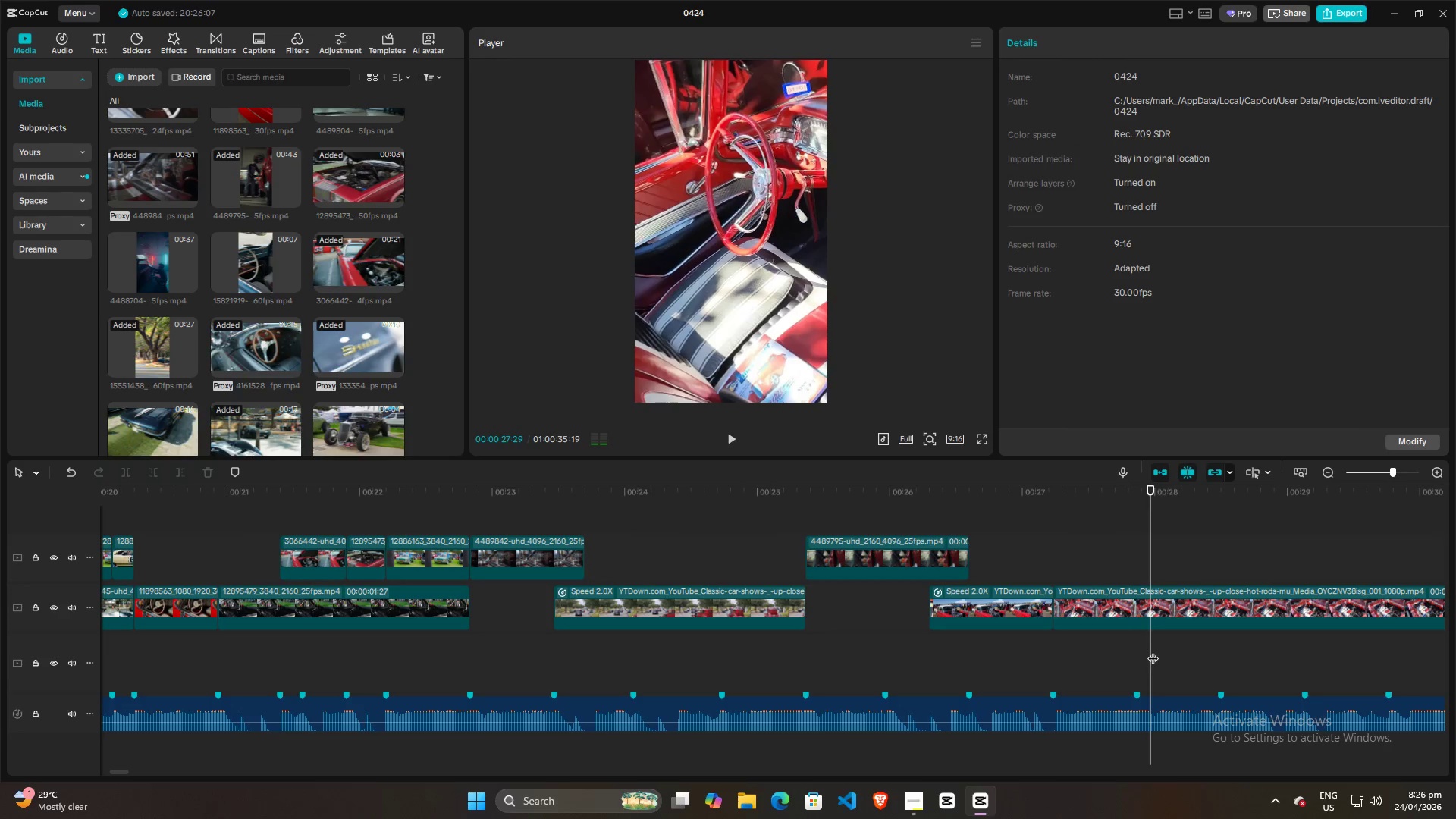 
left_click_drag(start_coordinate=[1153, 651], to_coordinate=[1123, 651])
 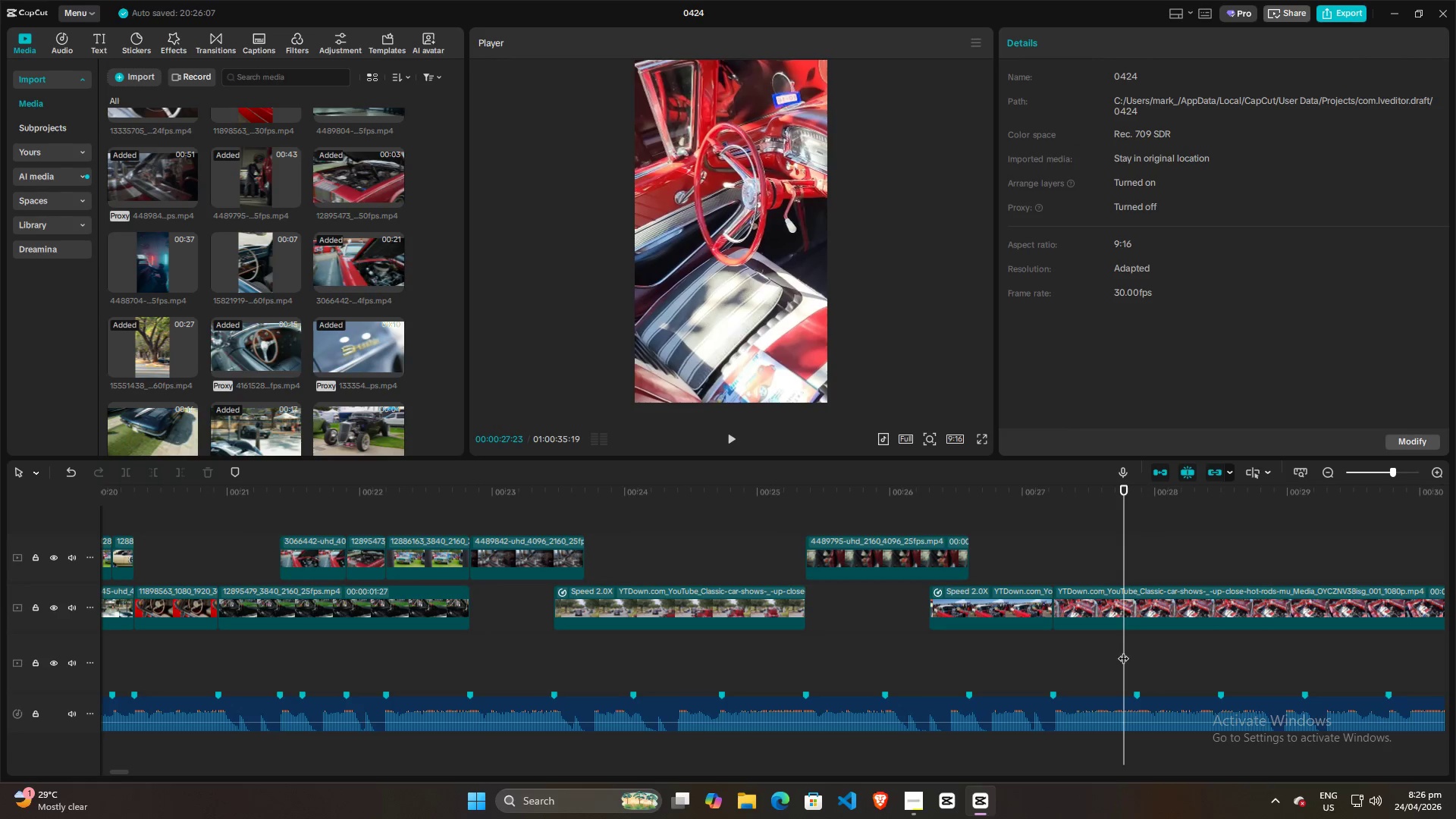 
key(Space)
 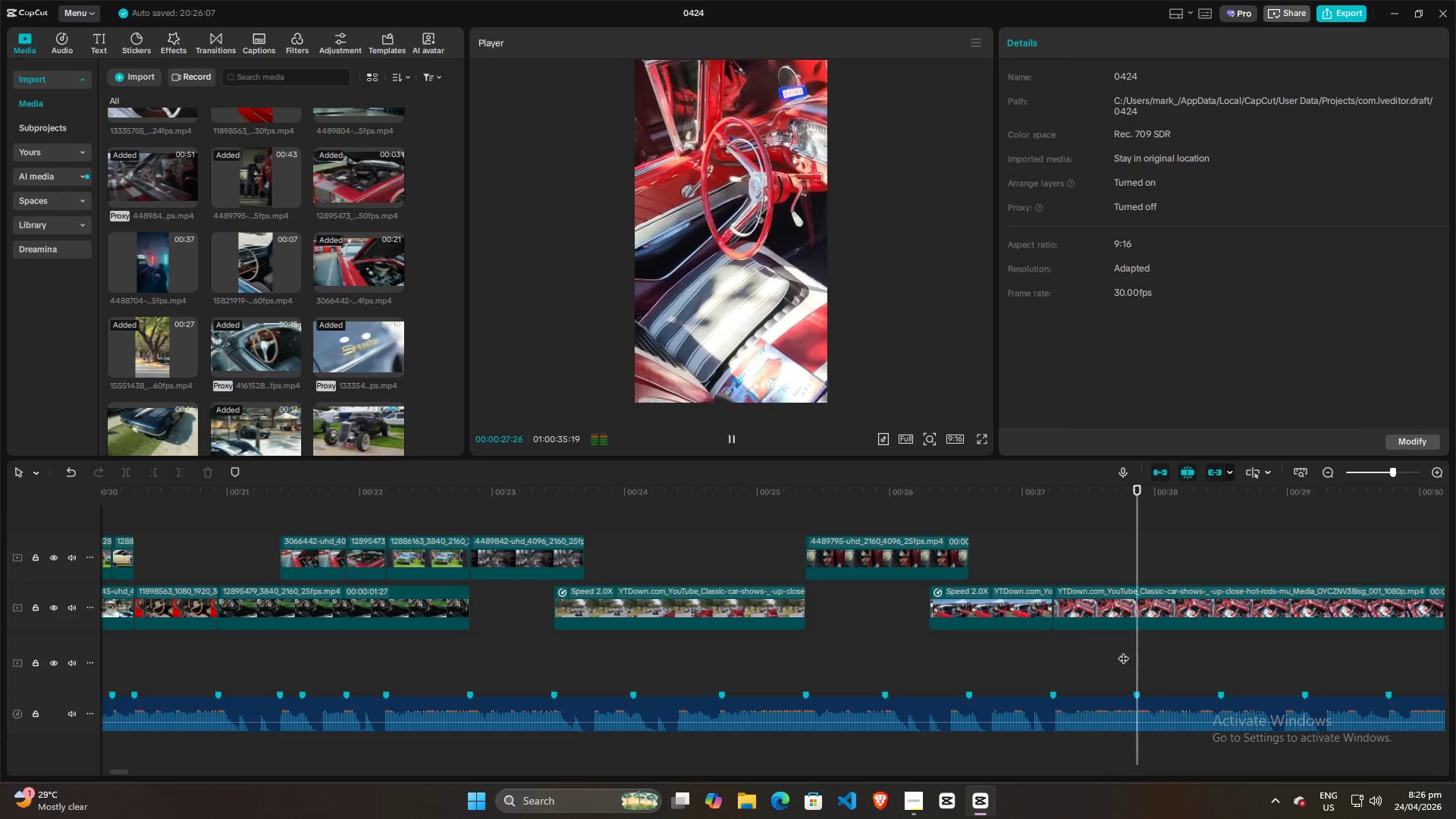 
key(Space)
 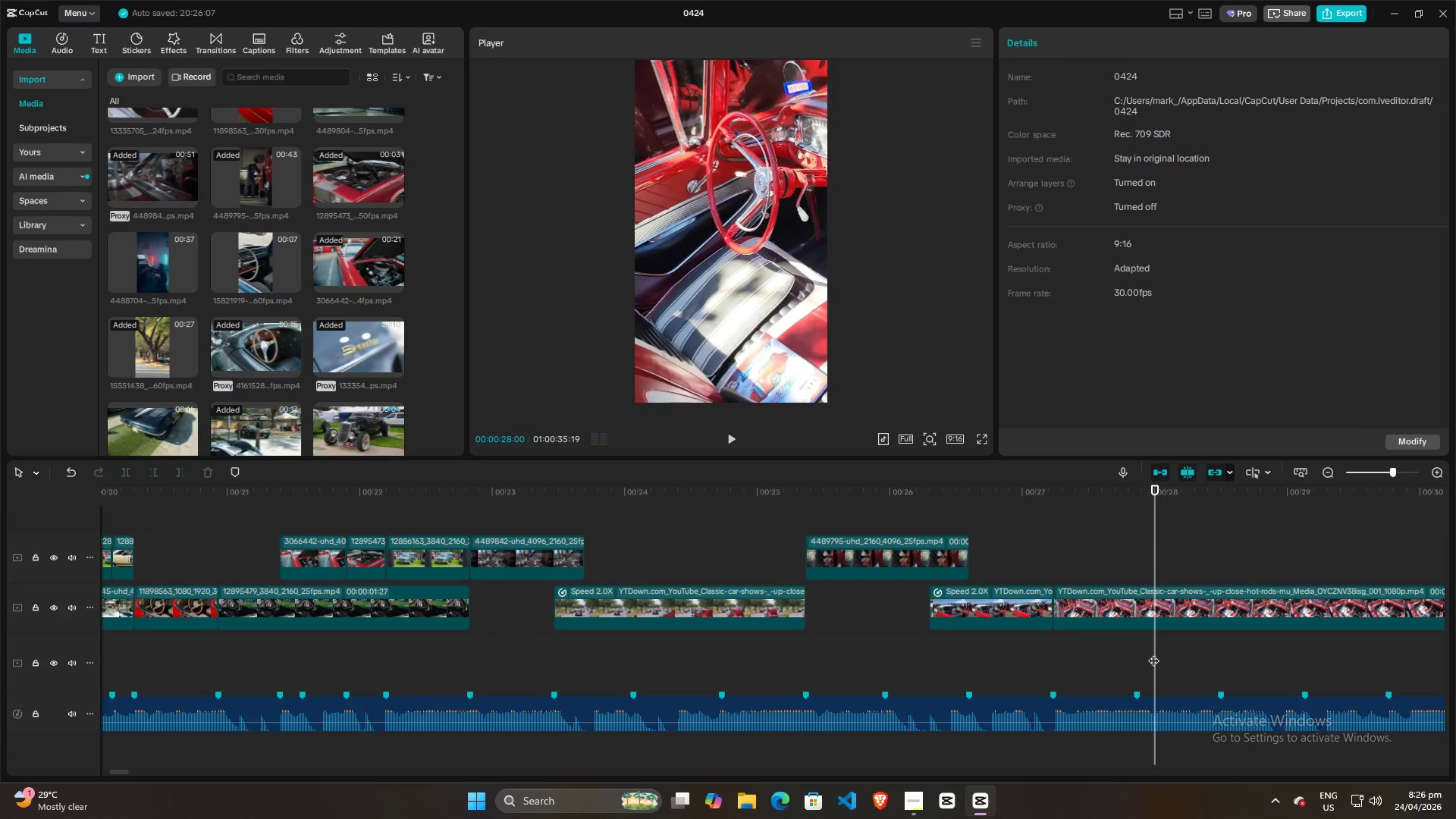 
left_click_drag(start_coordinate=[1153, 653], to_coordinate=[1124, 653])
 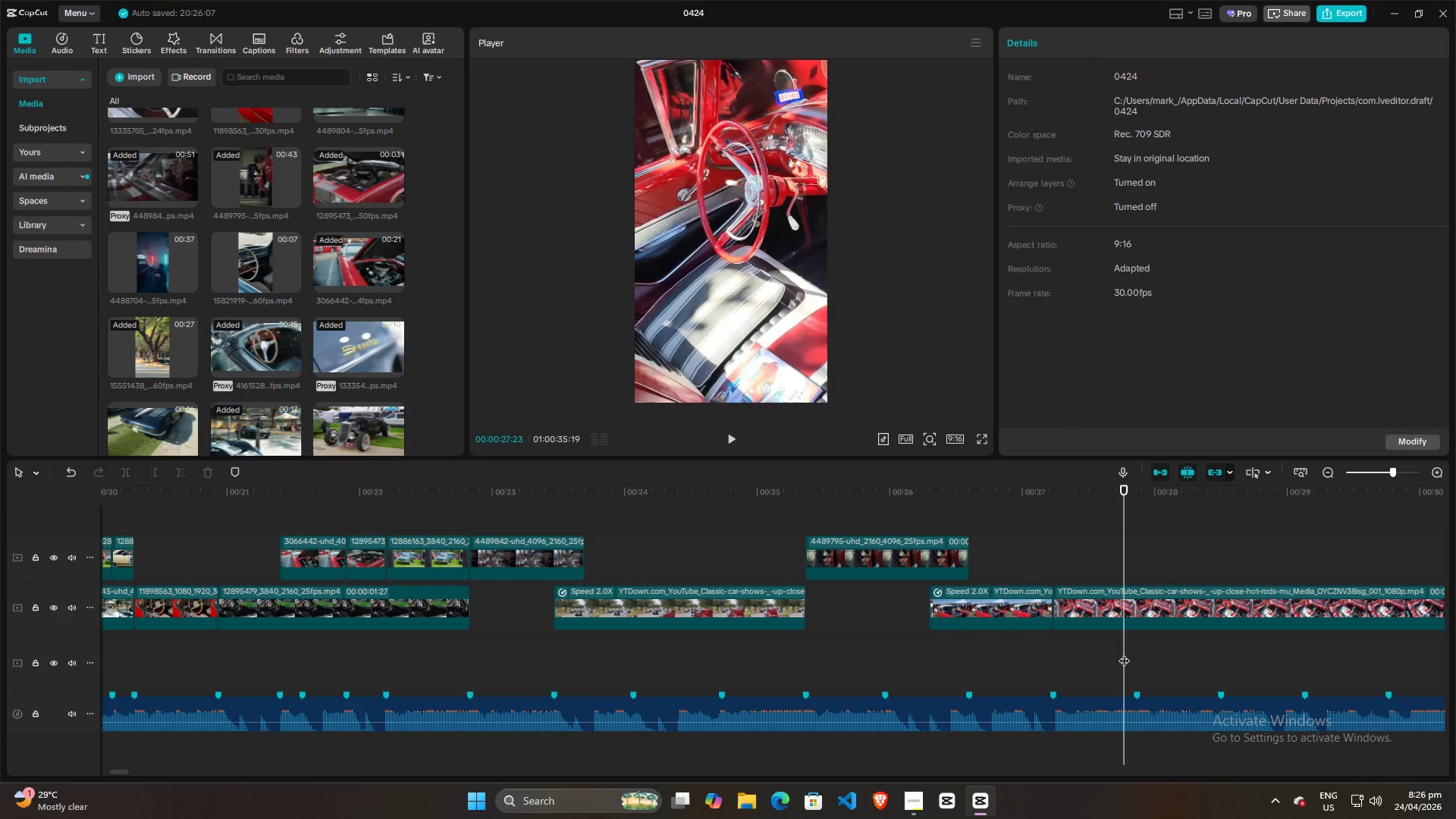 
key(Space)
 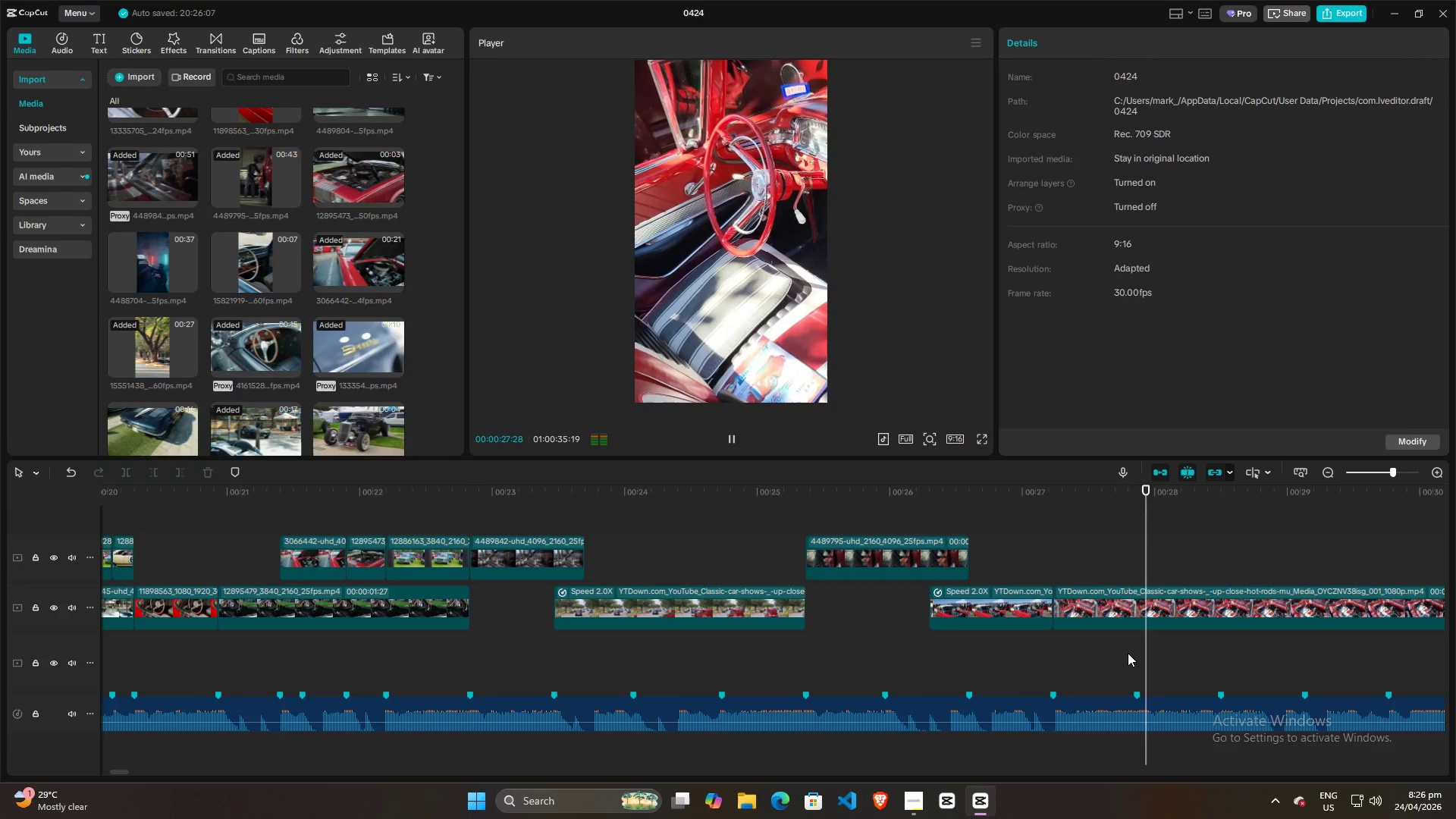 
key(Space)
 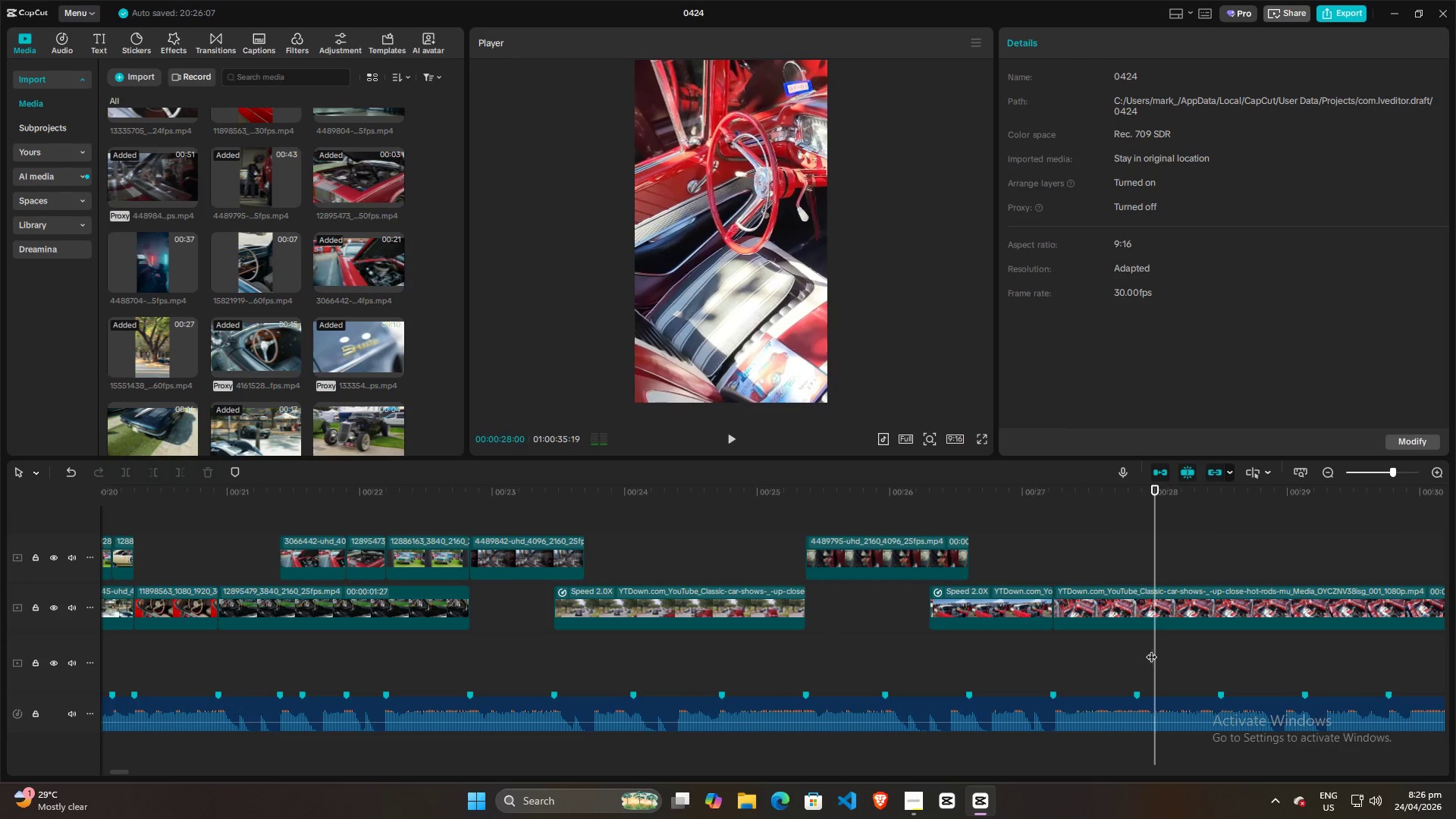 
left_click([1128, 652])
 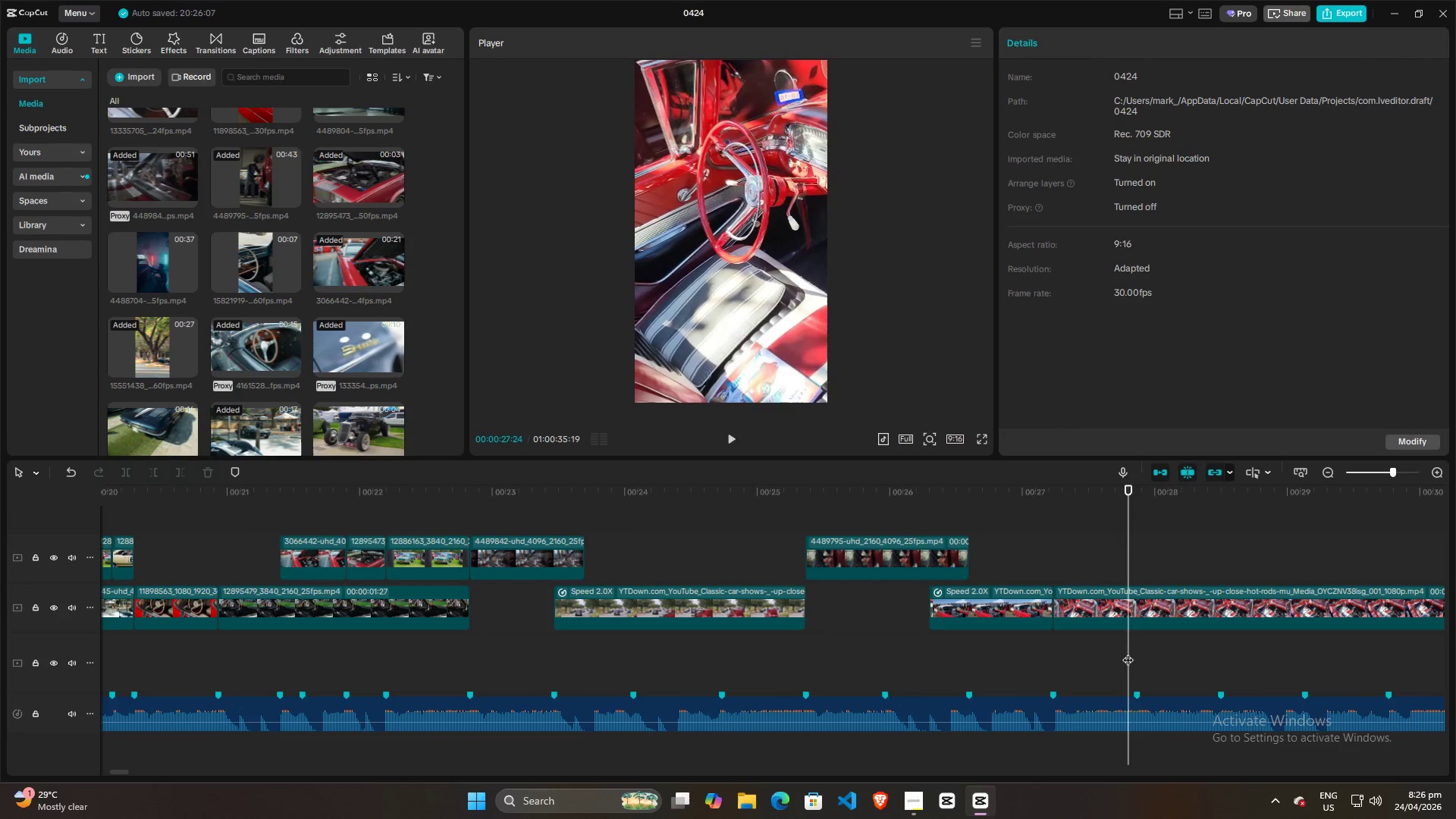 
key(Space)
 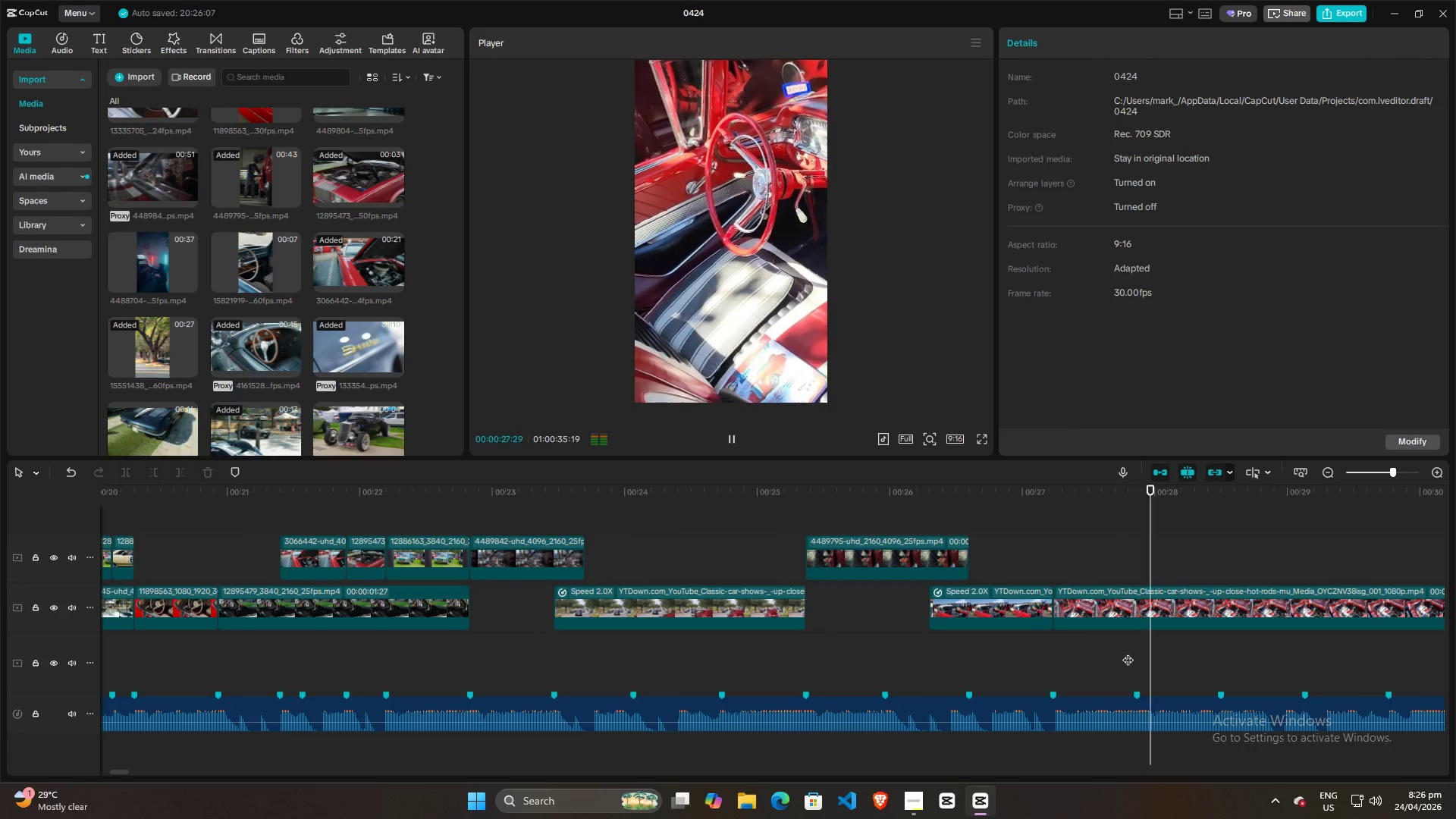 
key(Space)
 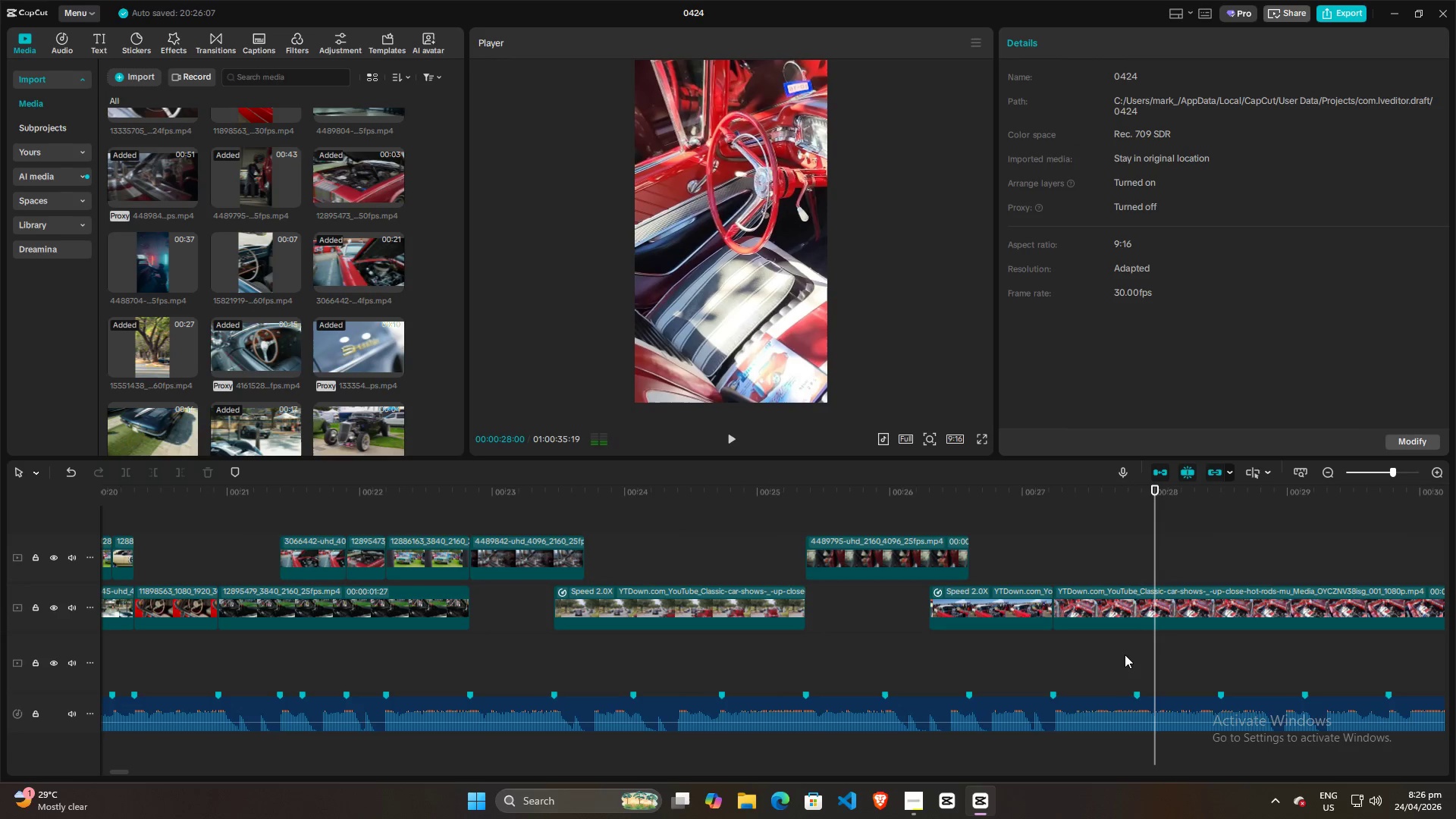 
left_click([1115, 656])
 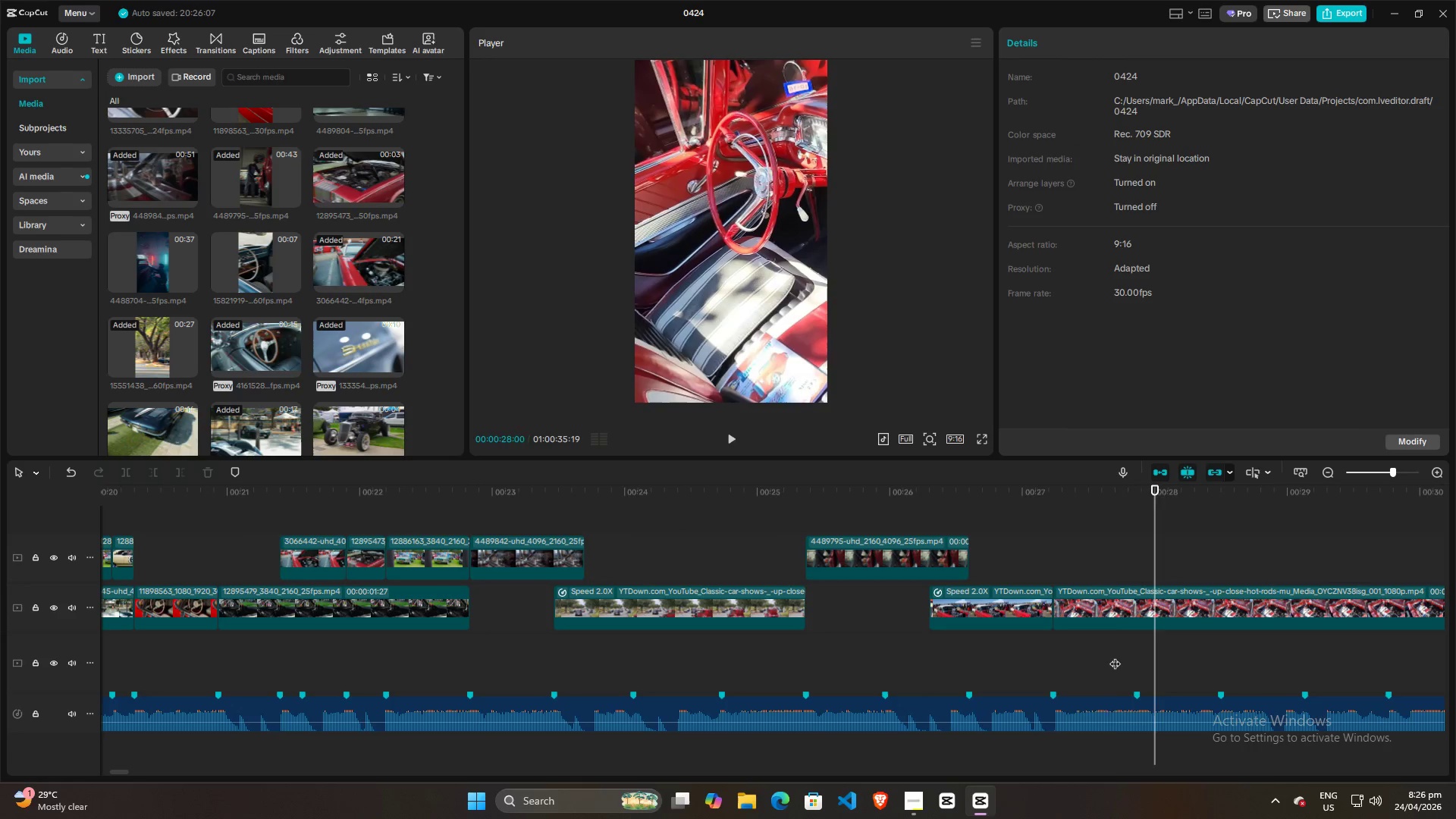 
key(Space)
 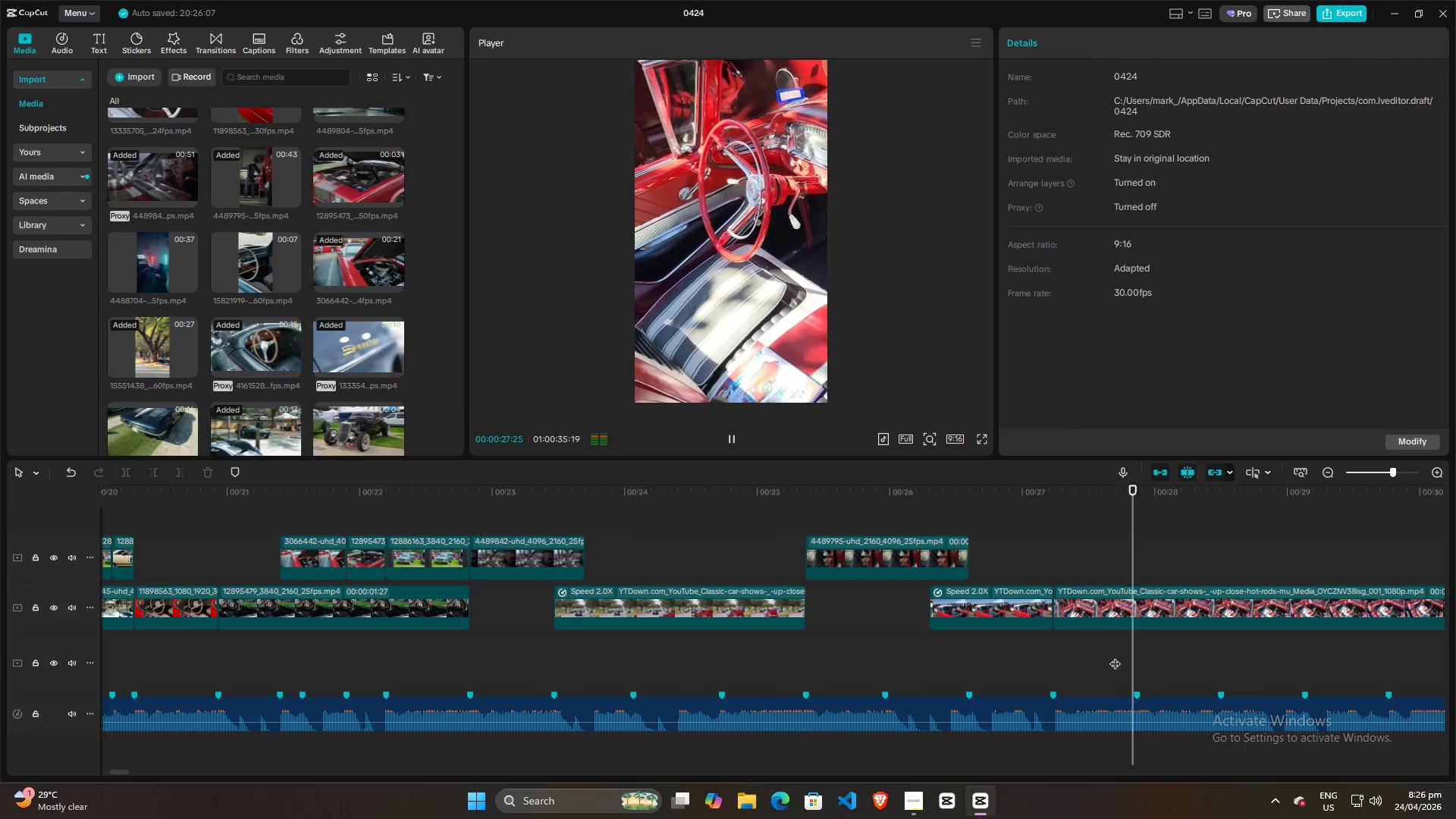 
key(Space)
 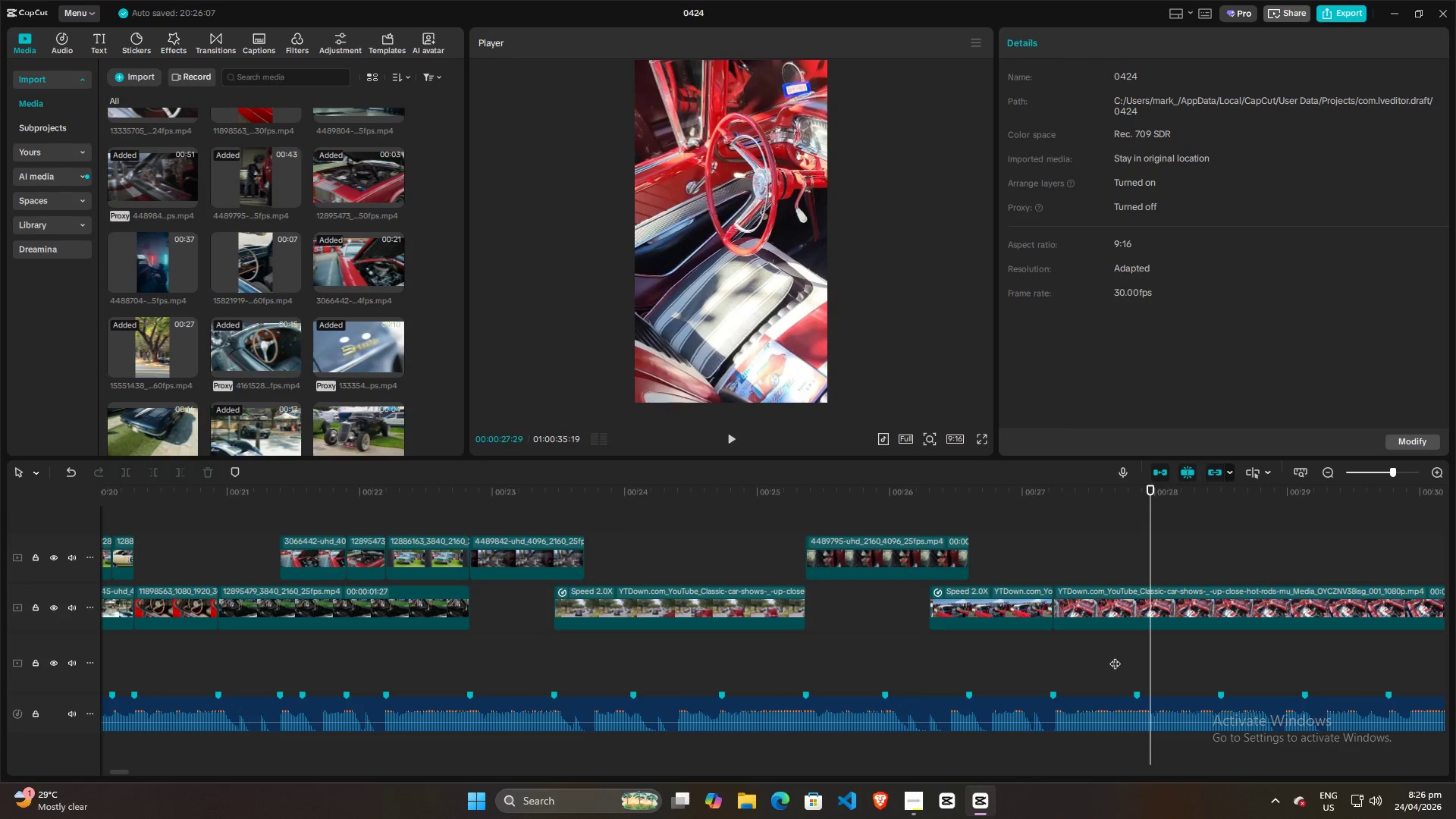 
left_click([1115, 656])
 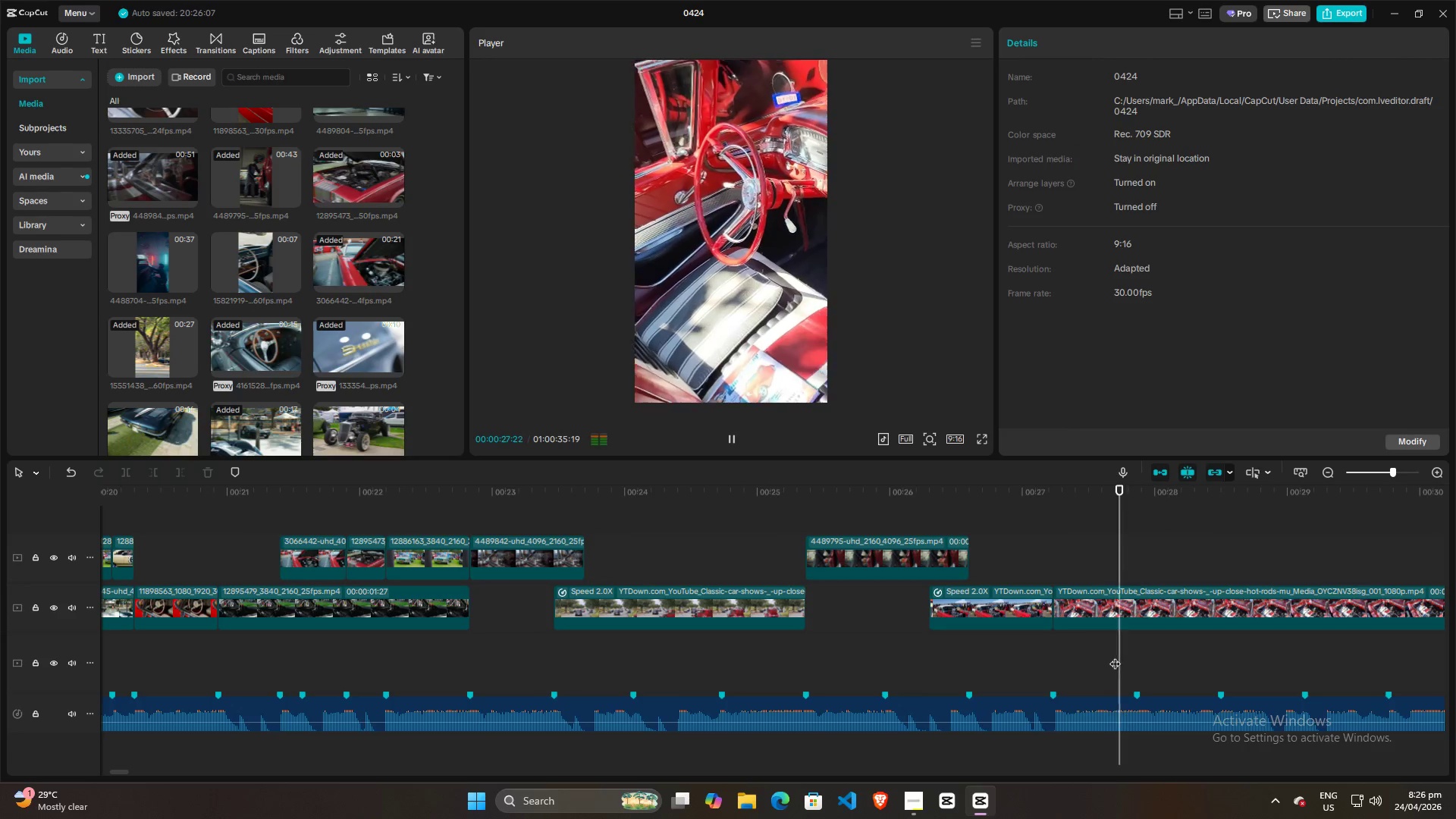 
key(Space)
 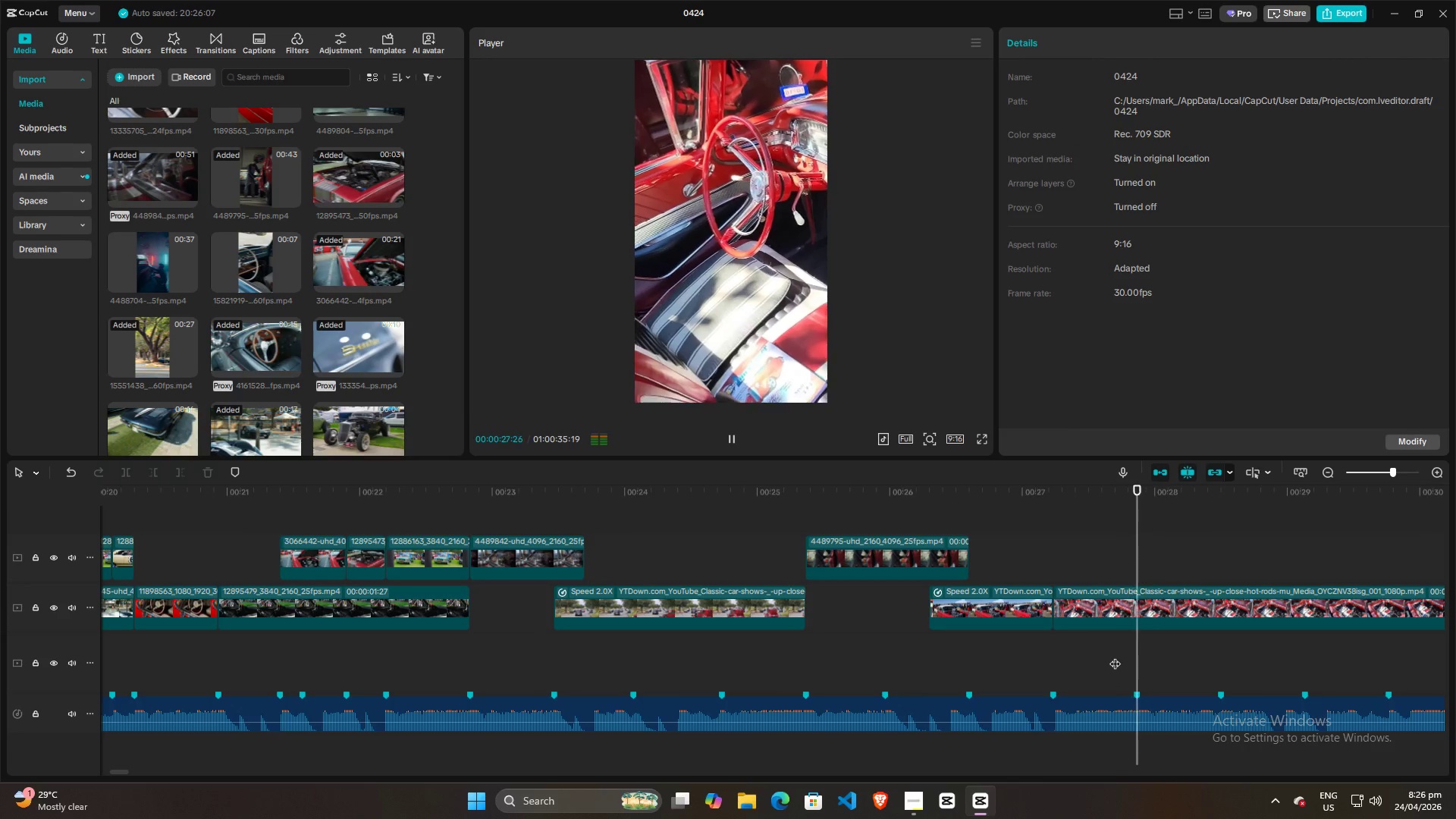 
key(Space)
 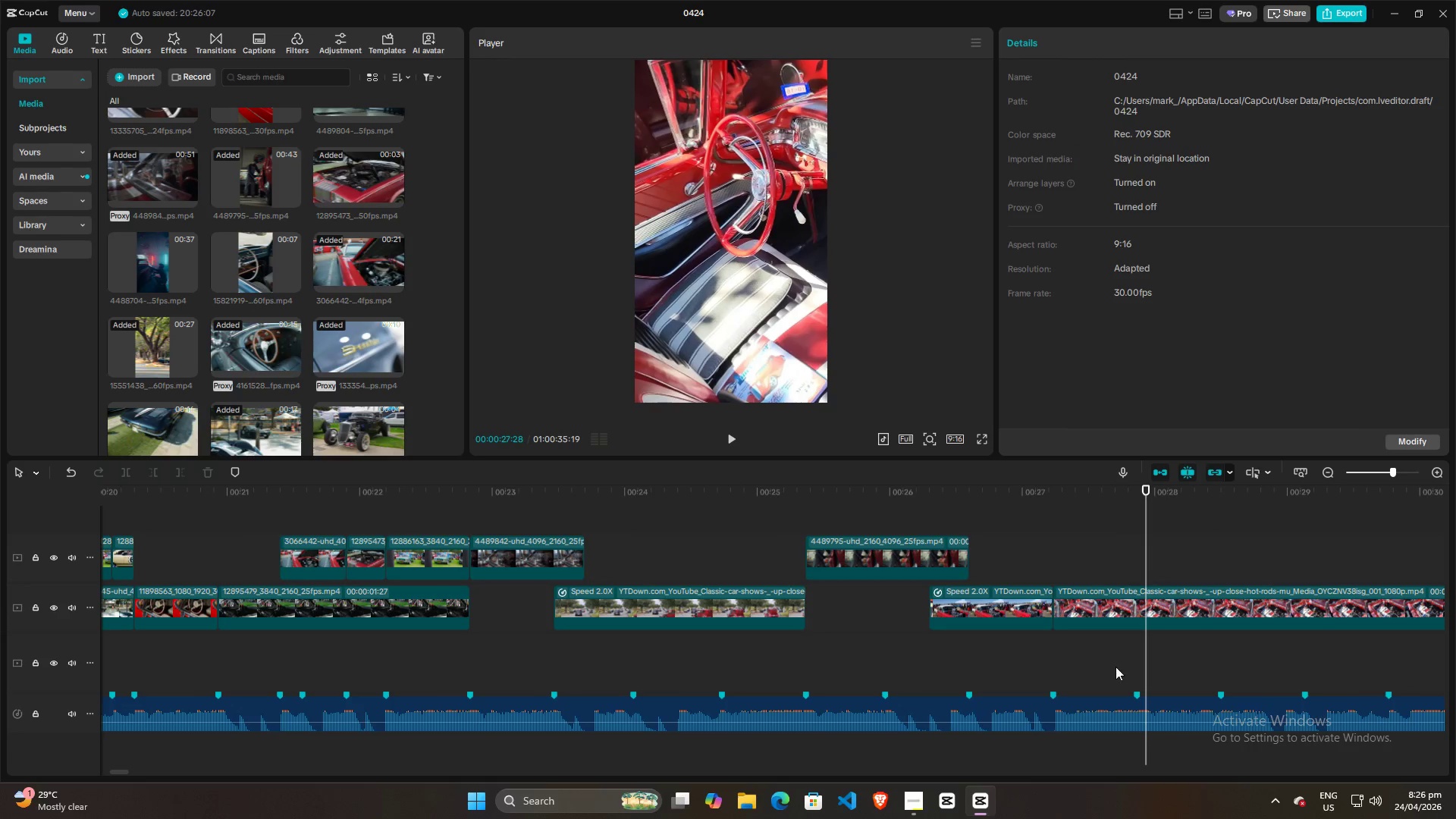 
left_click([1112, 670])
 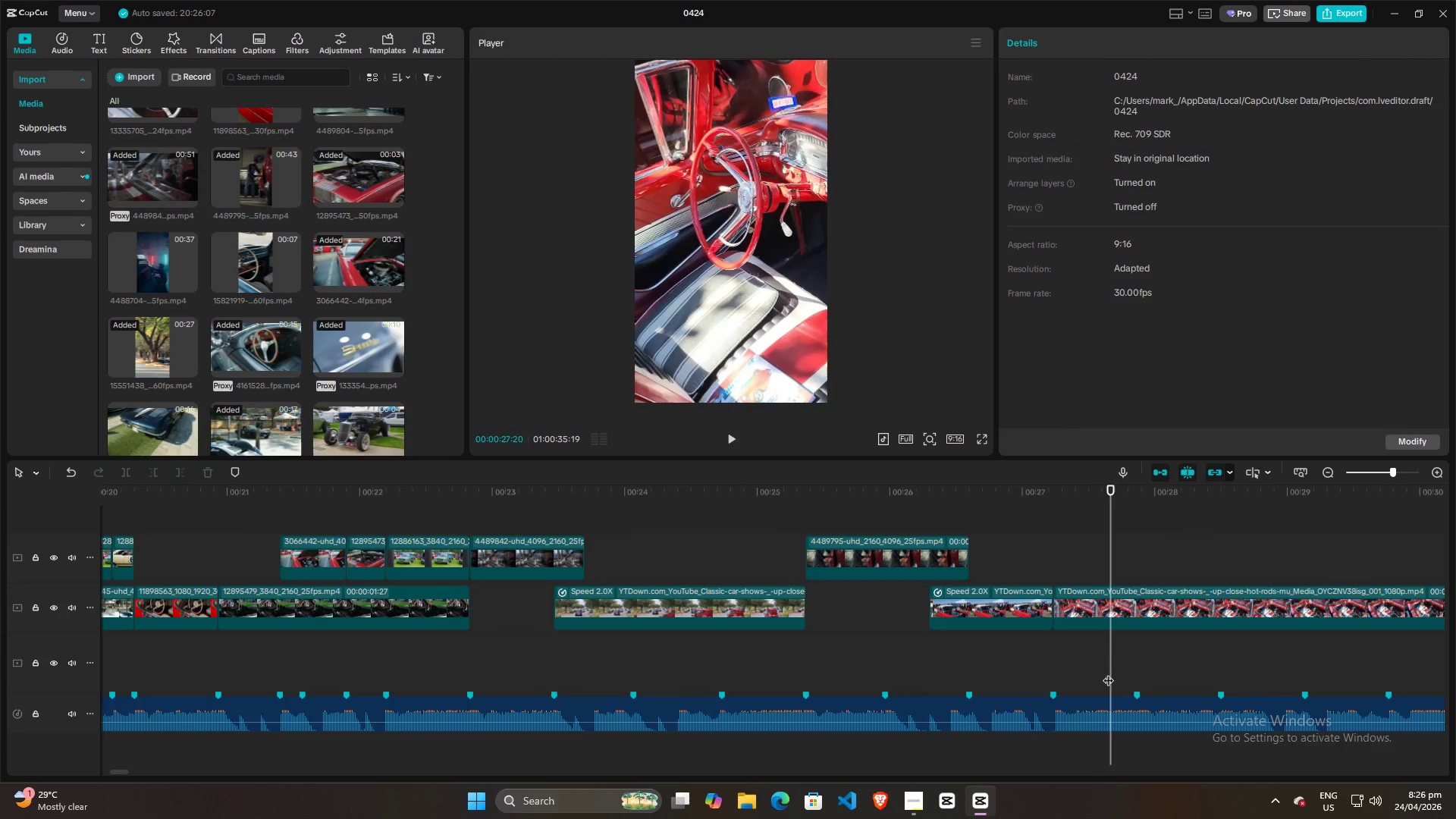 
key(Space)
 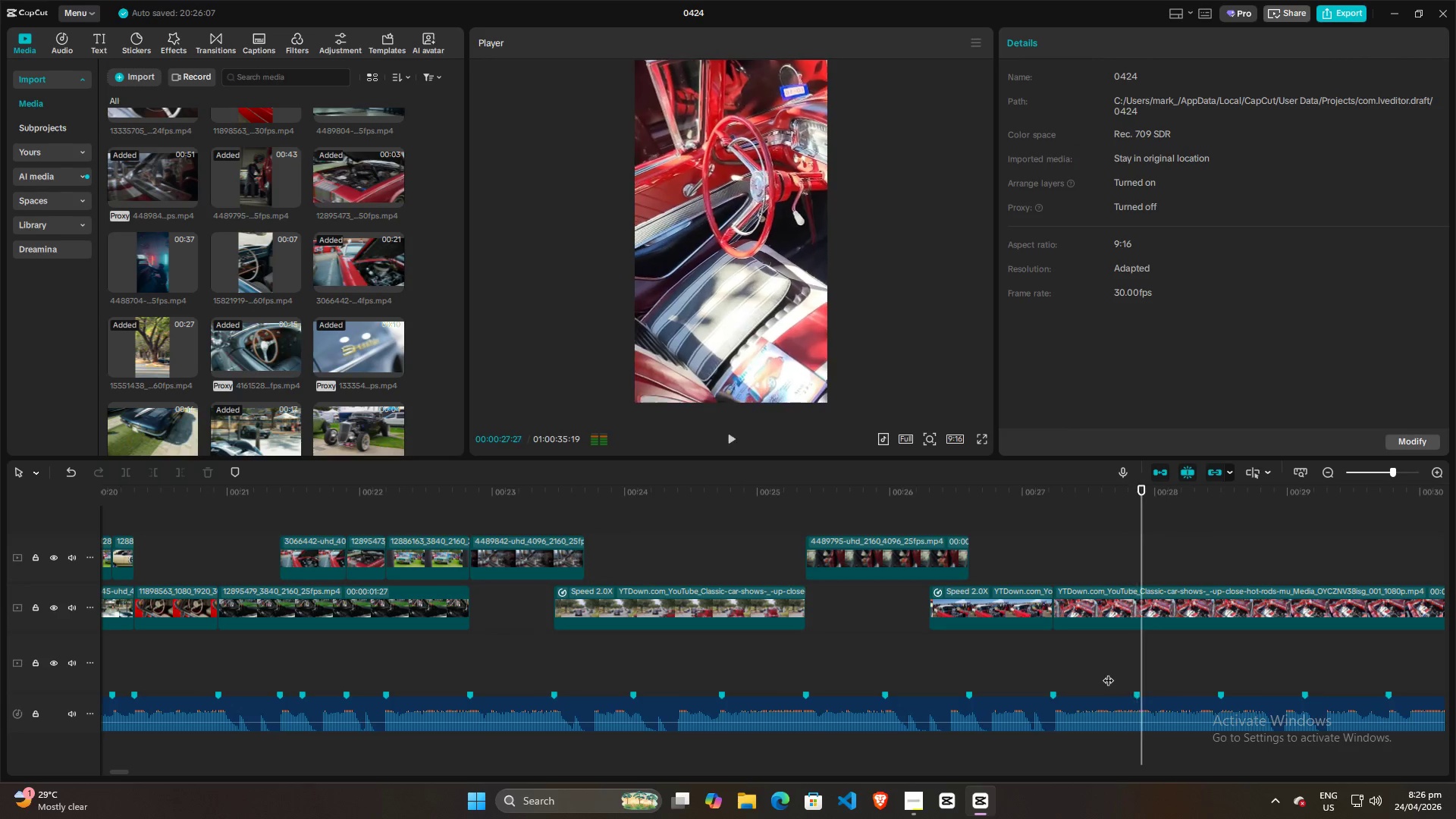 
key(Space)
 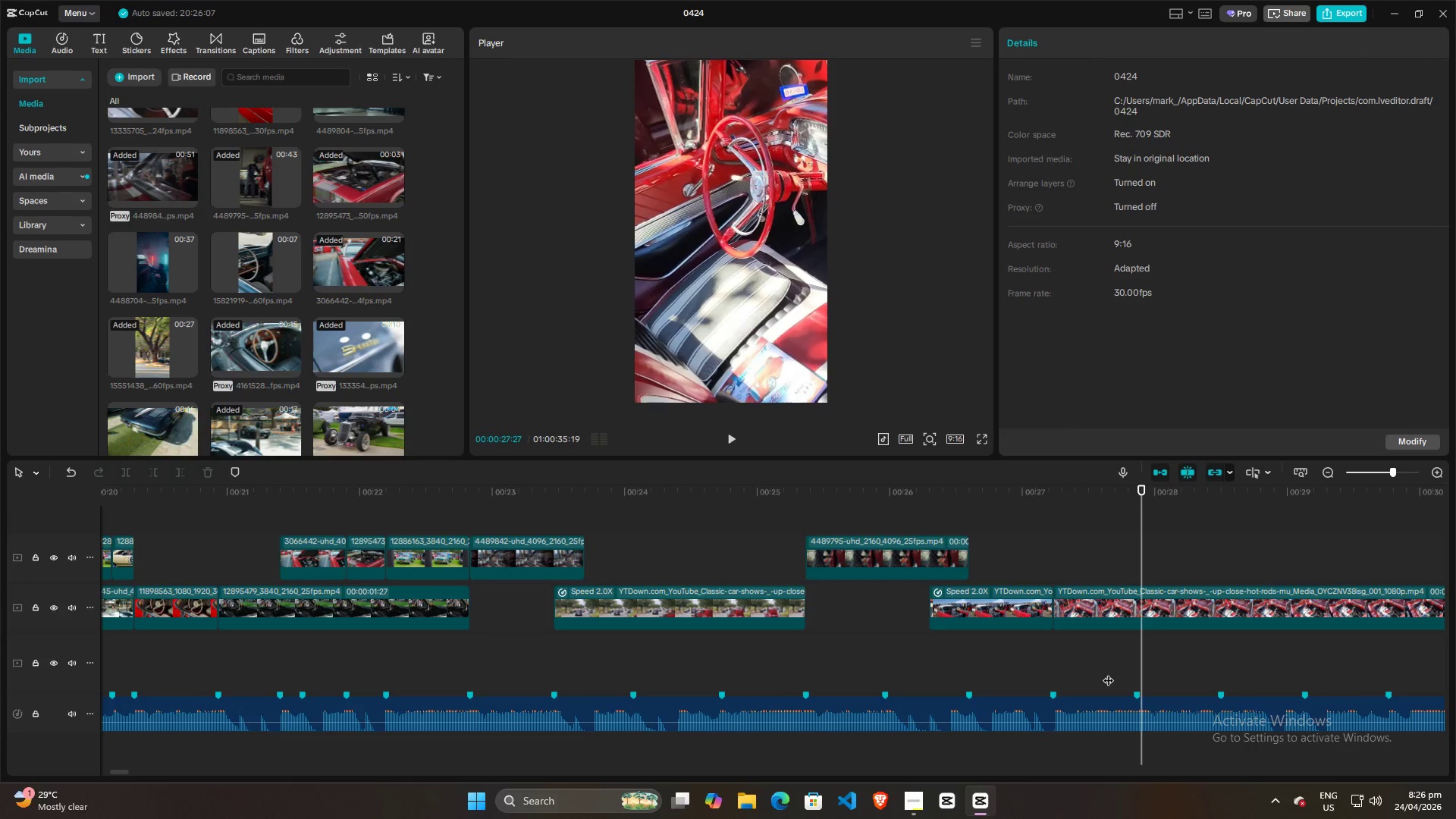 
left_click([1108, 673])
 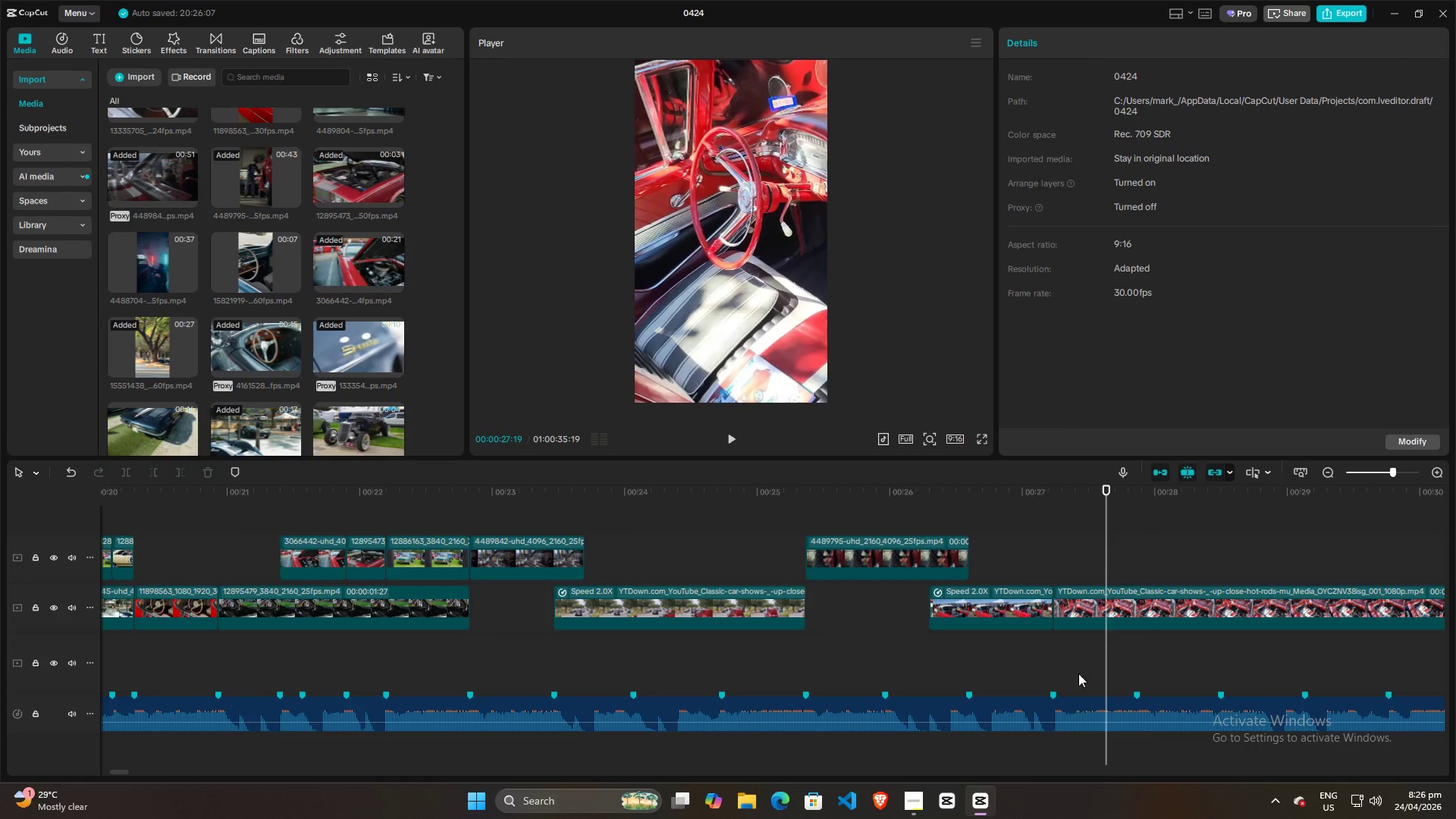 
double_click([1050, 667])
 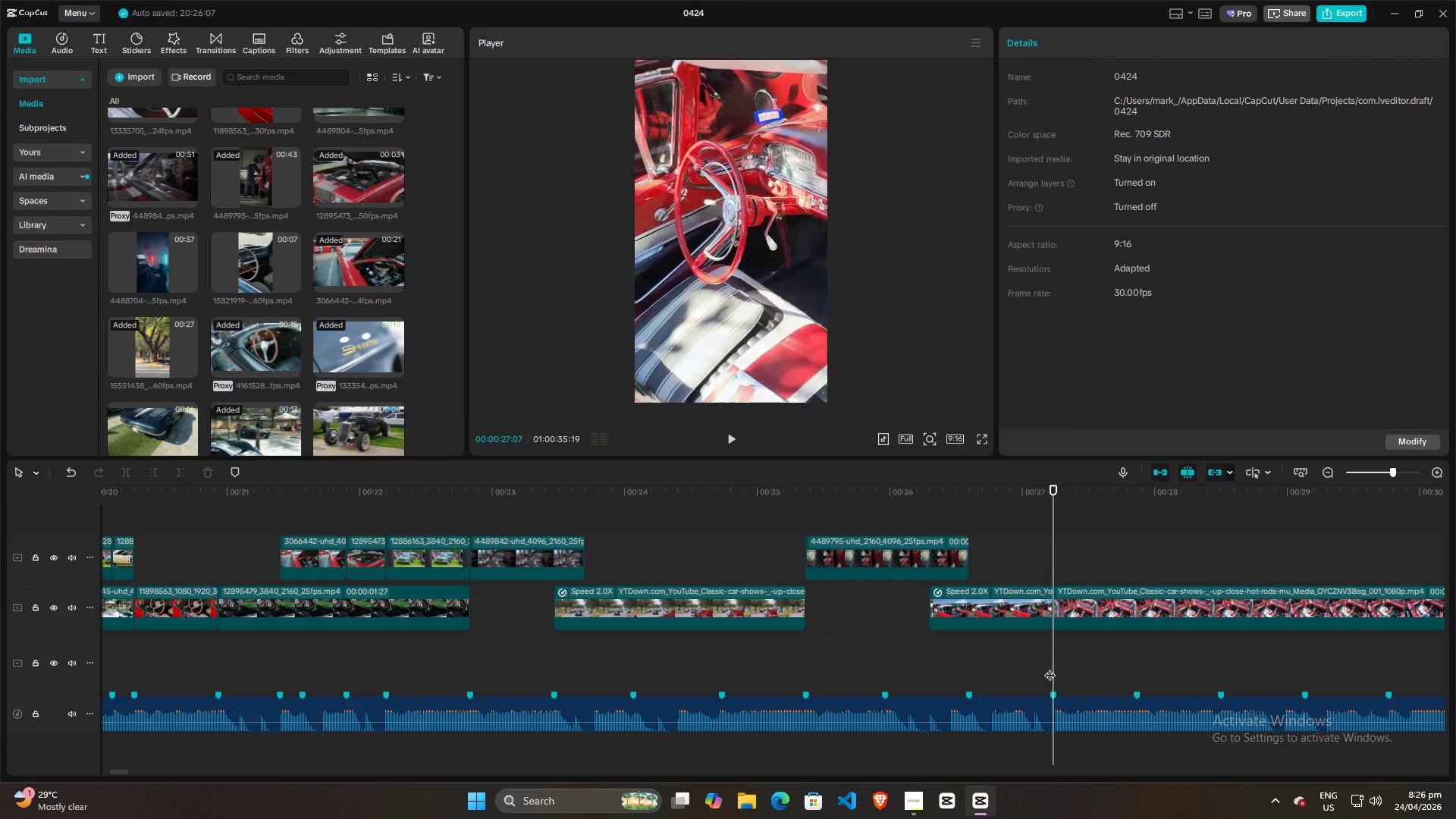 
key(Space)
 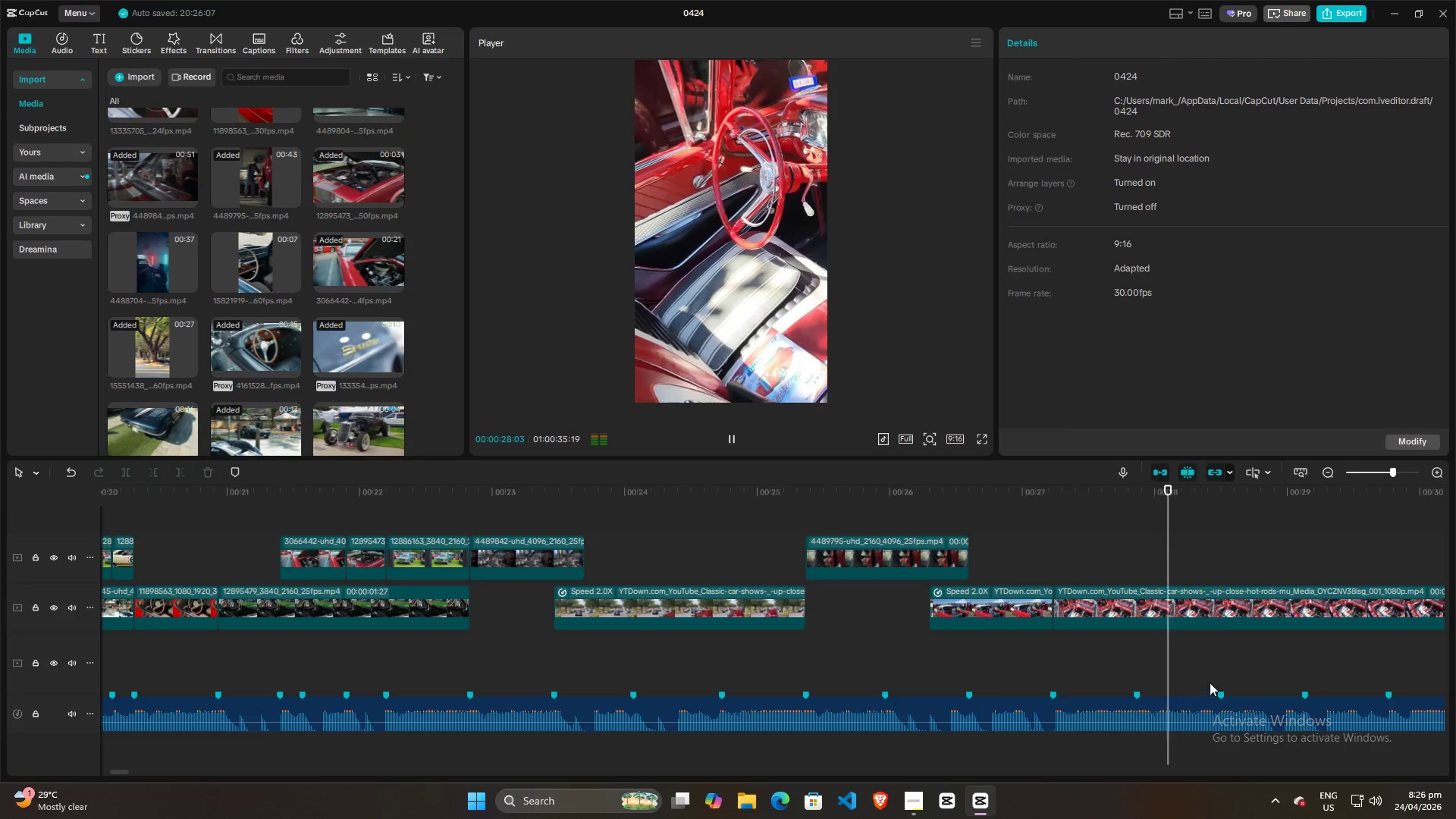 
key(Space)
 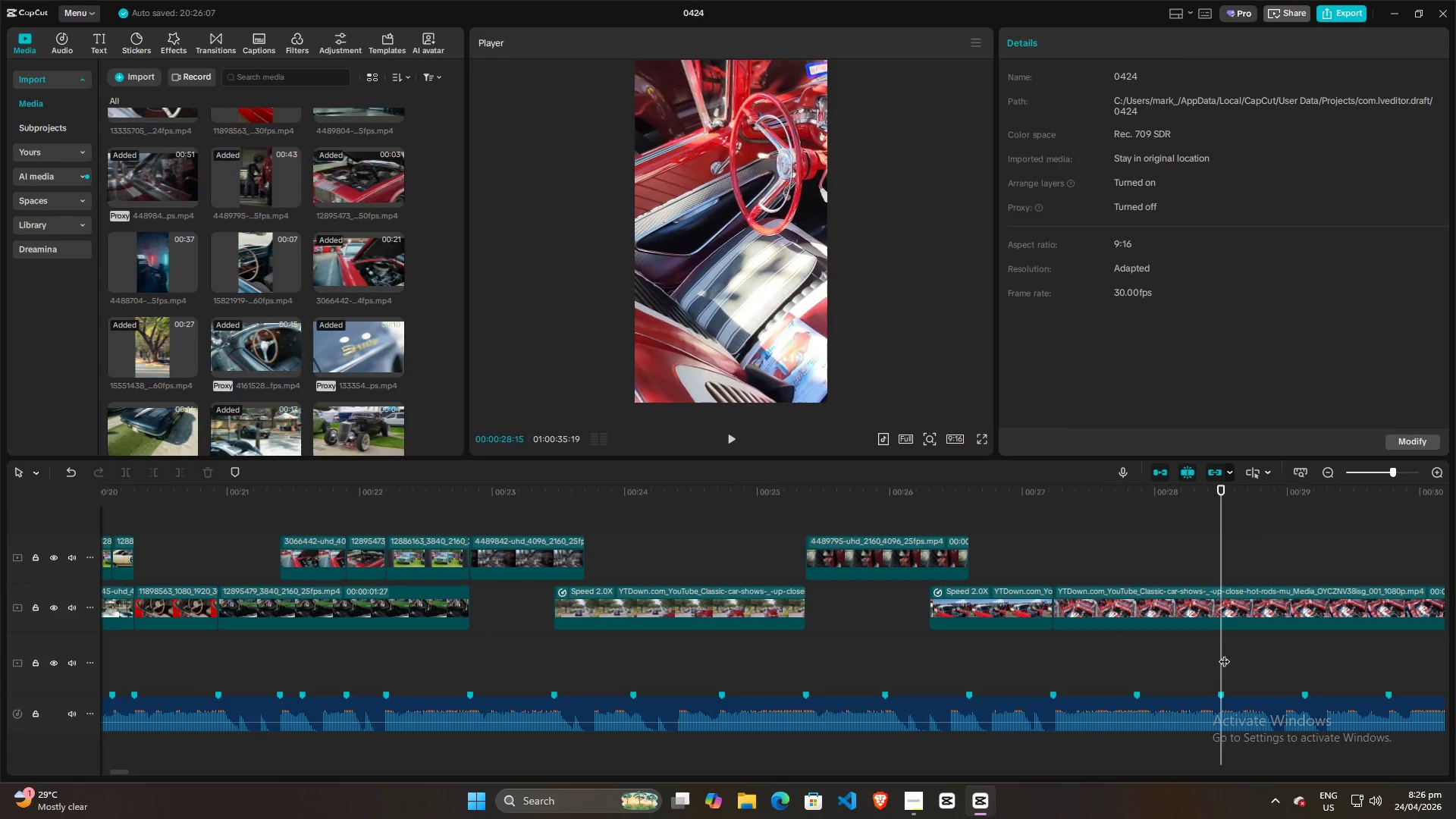 
left_click_drag(start_coordinate=[1223, 652], to_coordinate=[1117, 652])
 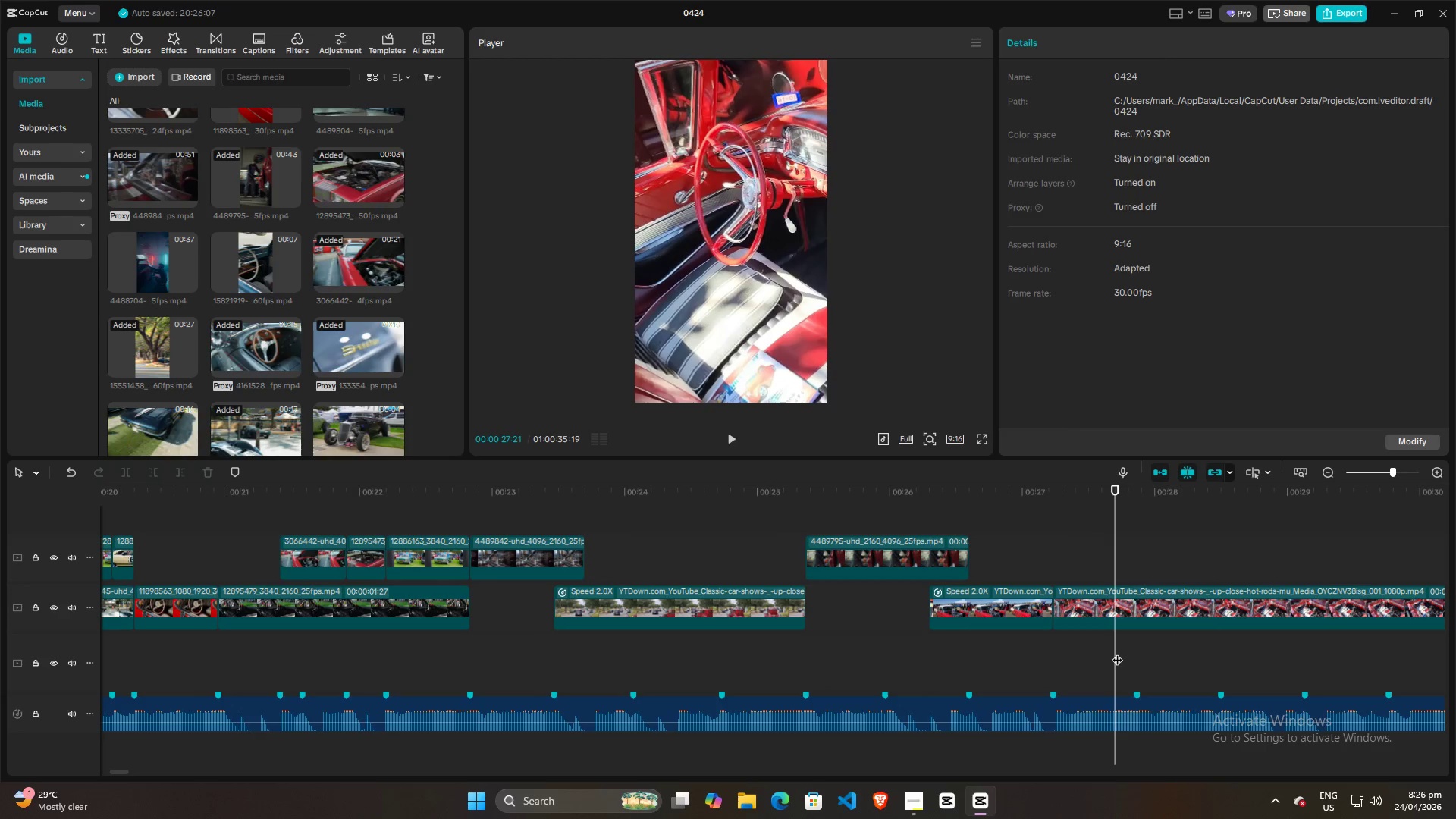 
key(Space)
 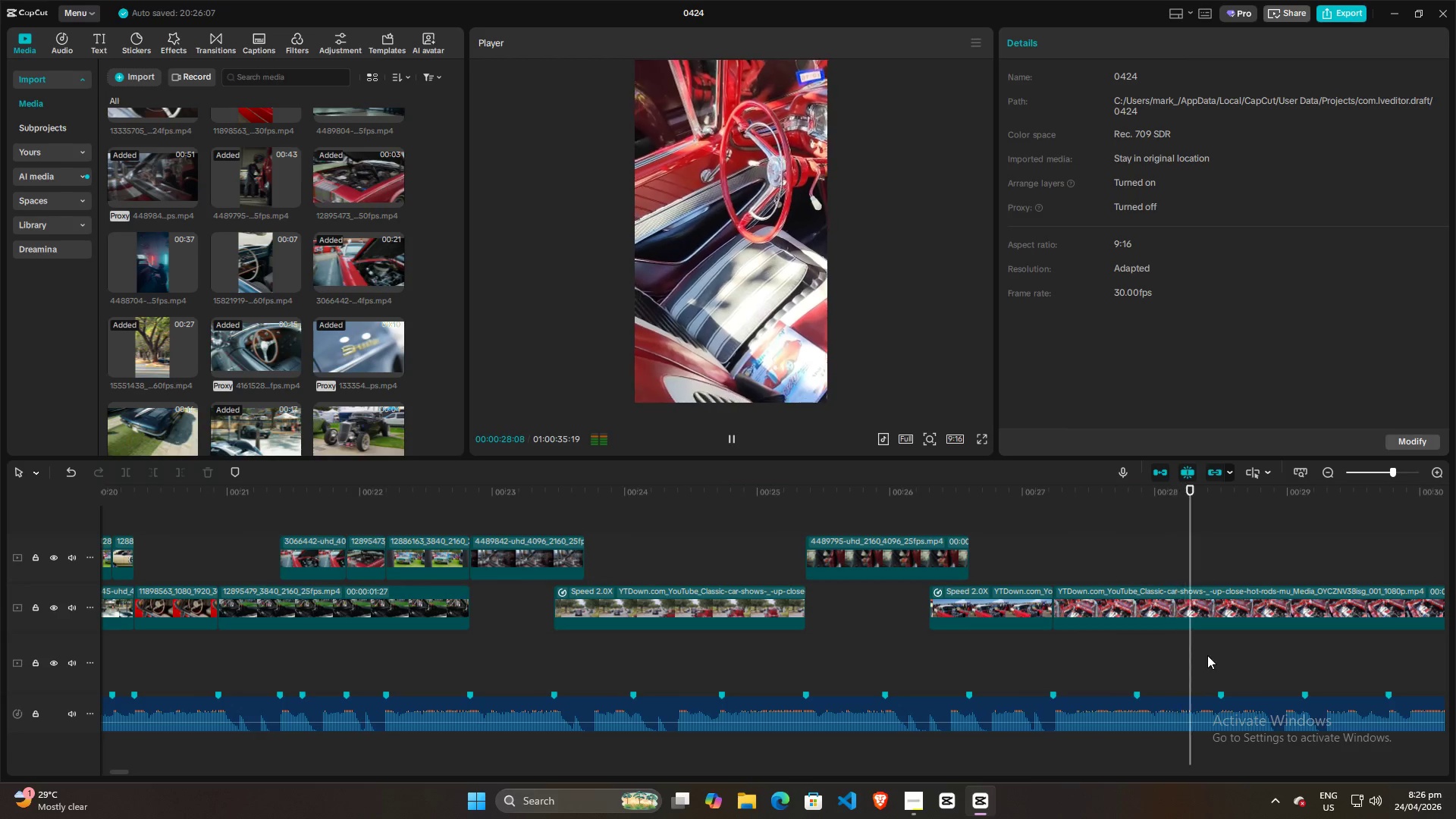 
key(Space)
 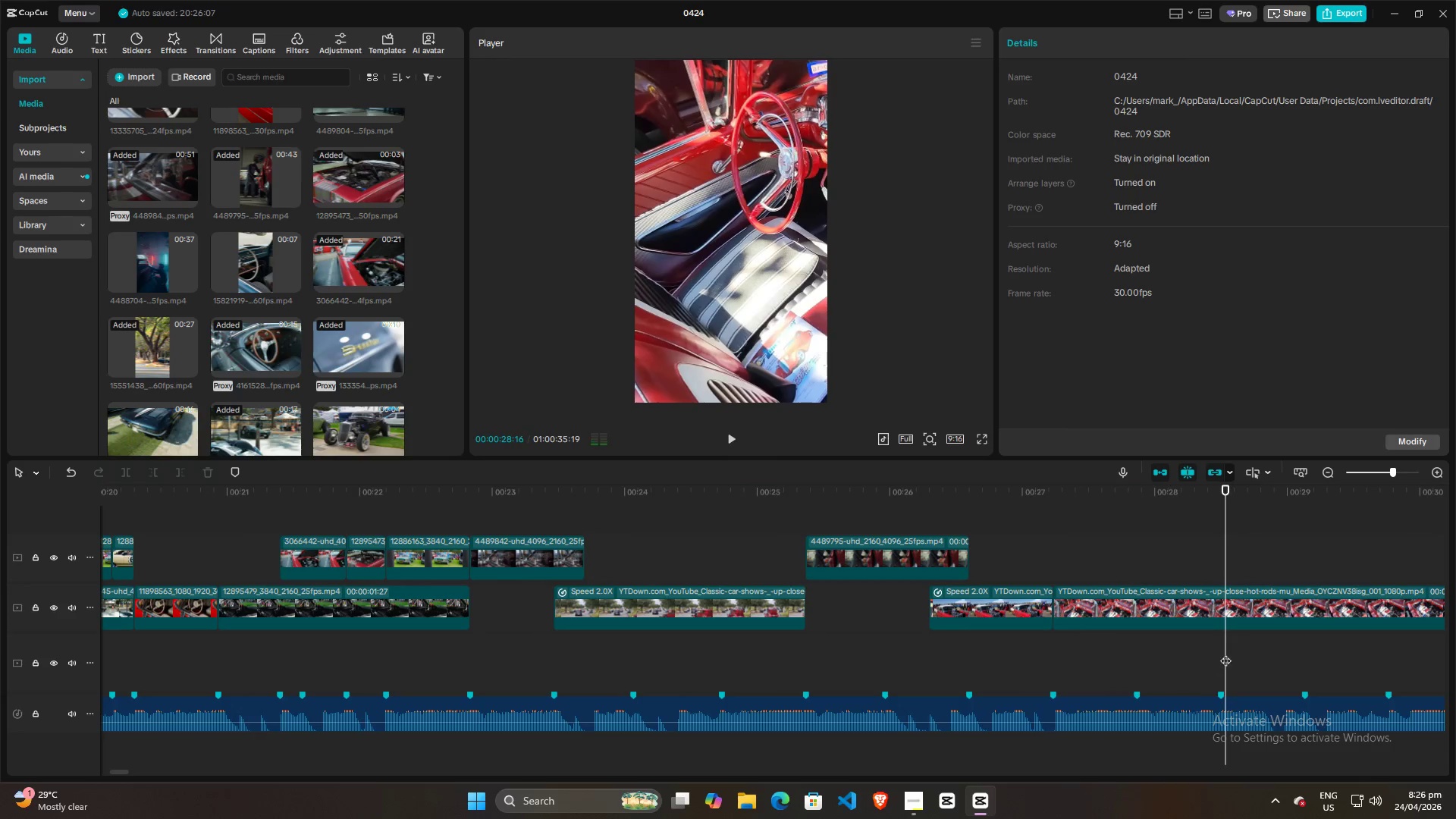 
left_click_drag(start_coordinate=[1225, 653], to_coordinate=[1222, 653])
 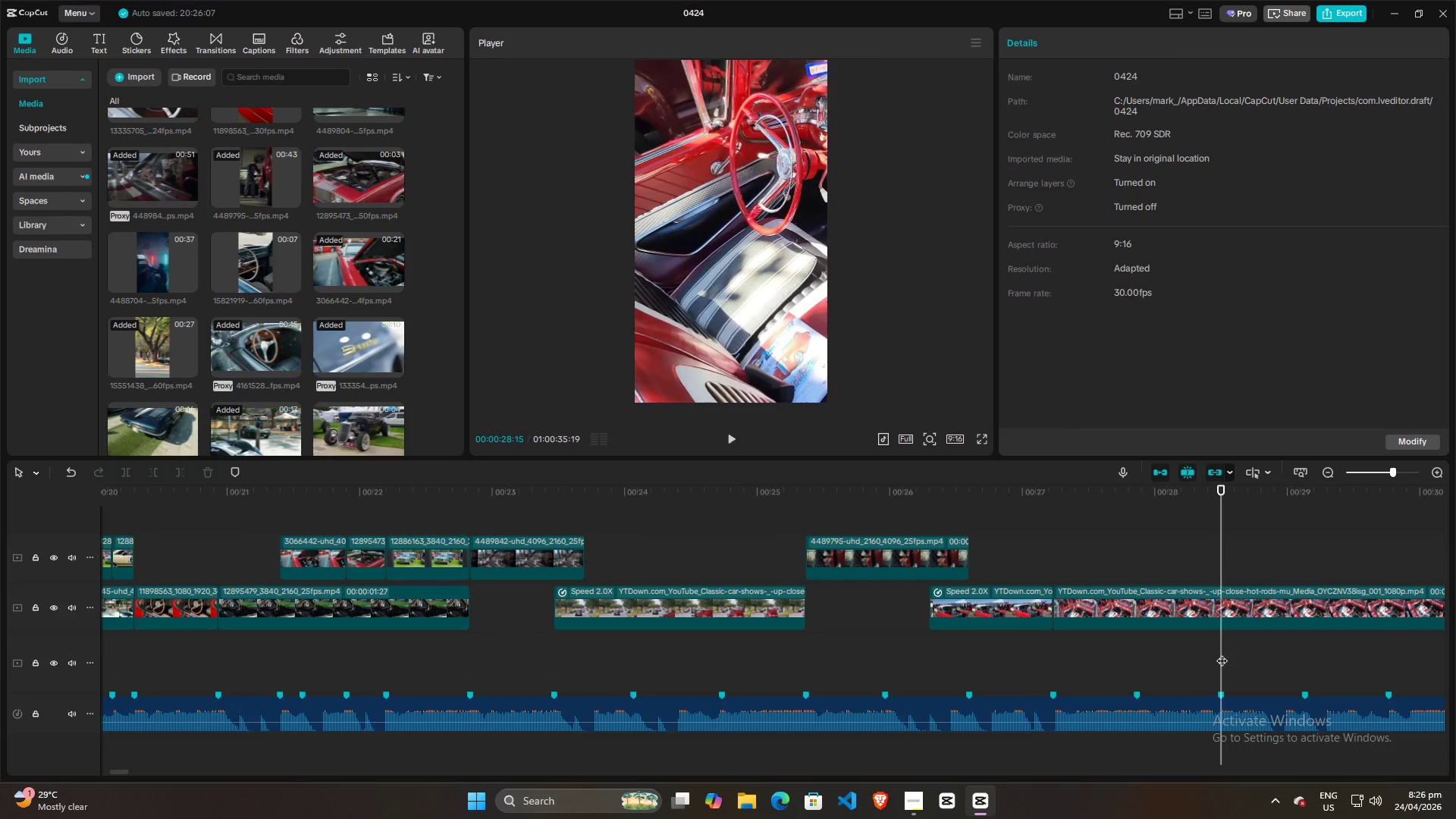 
key(Space)
 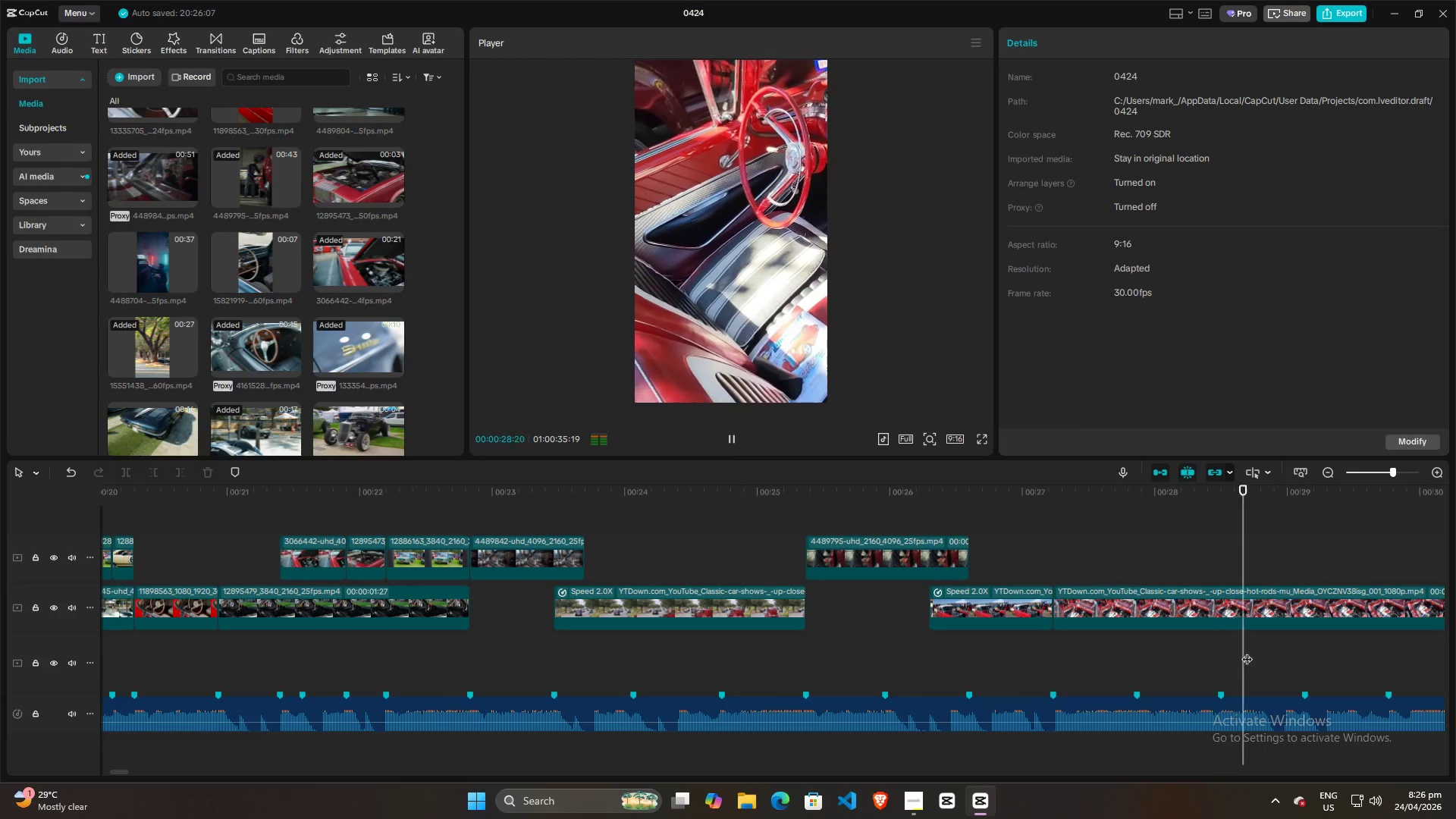 
key(Space)
 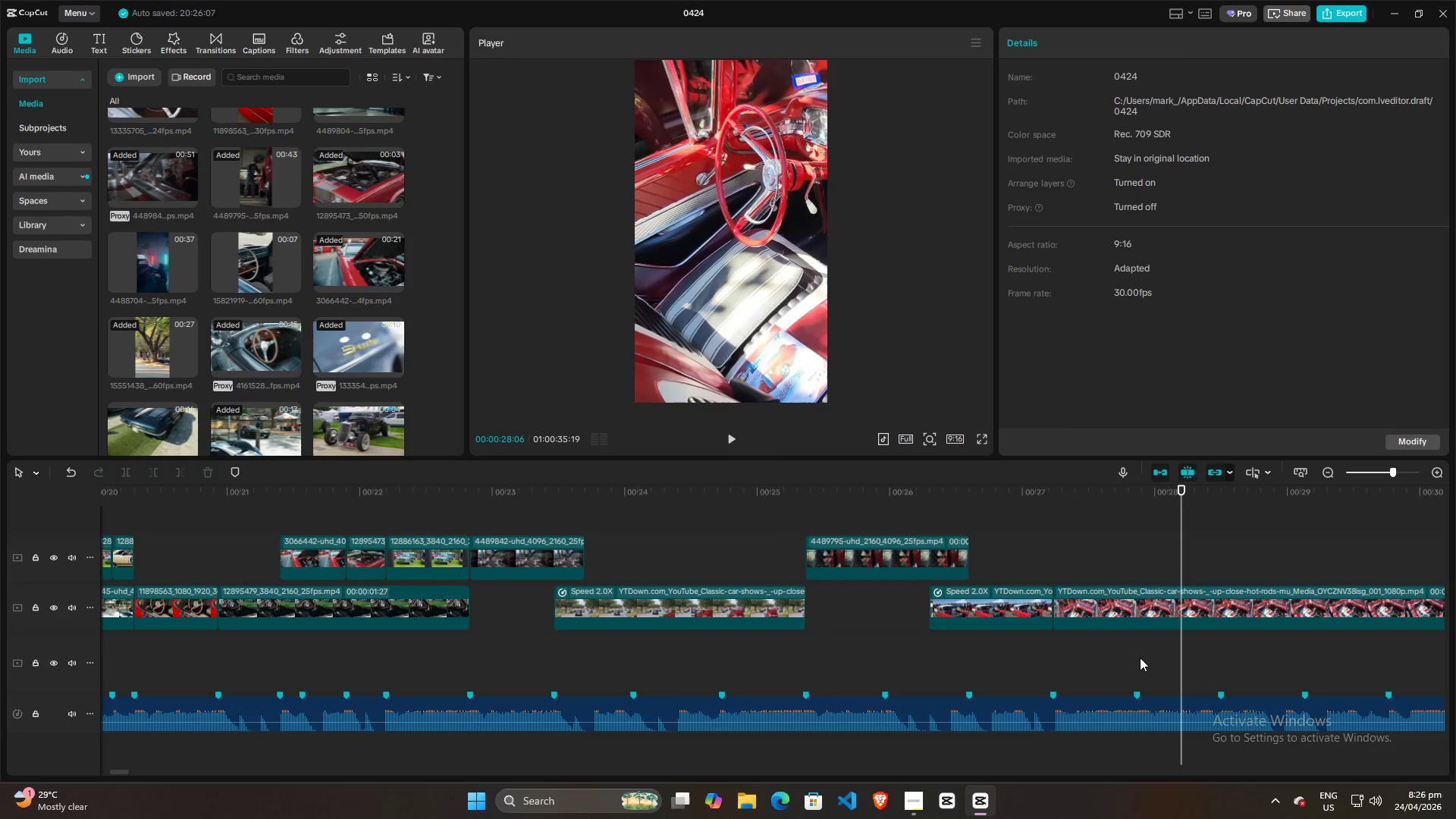 
double_click([1099, 657])
 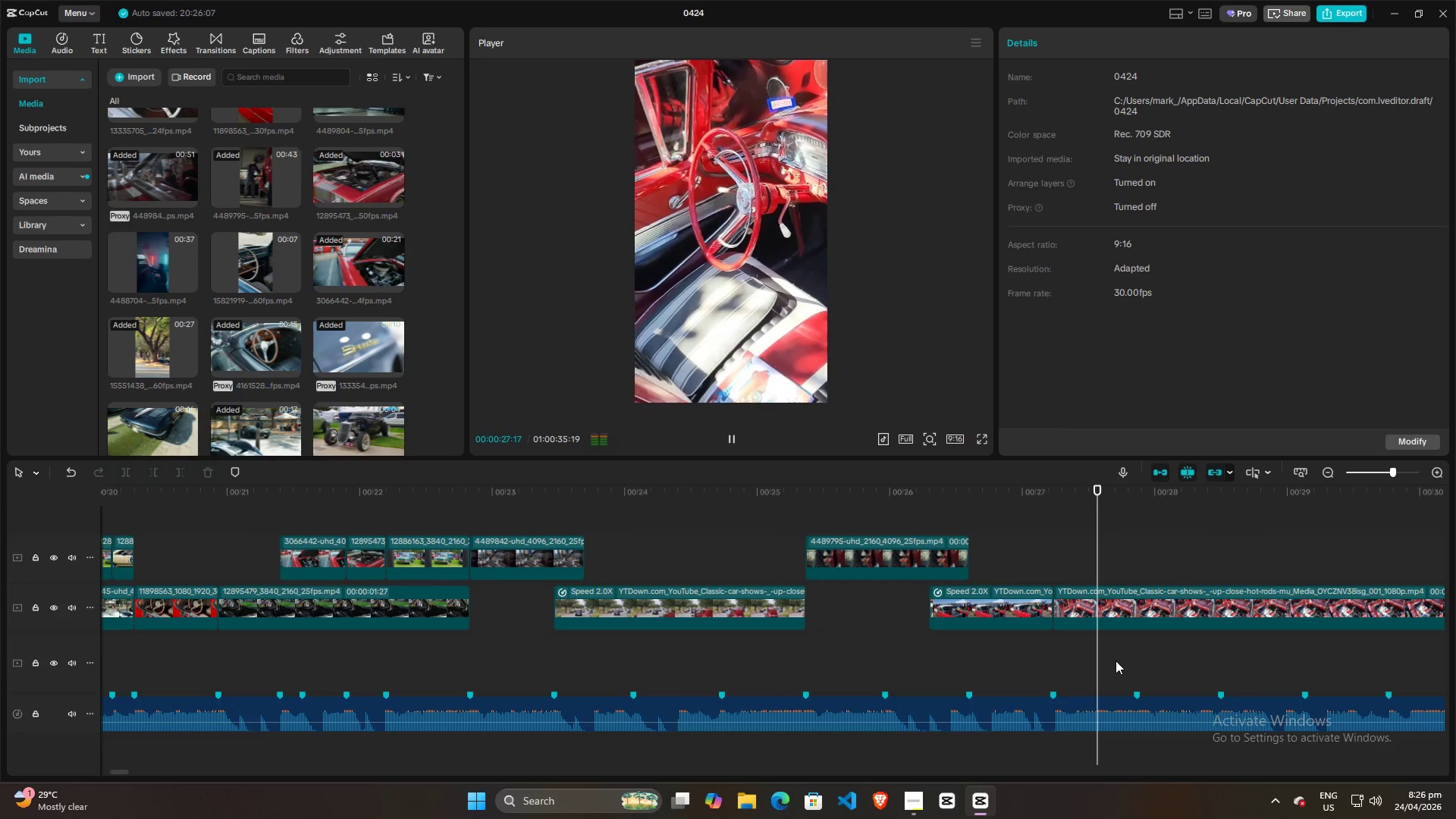 
key(Space)
 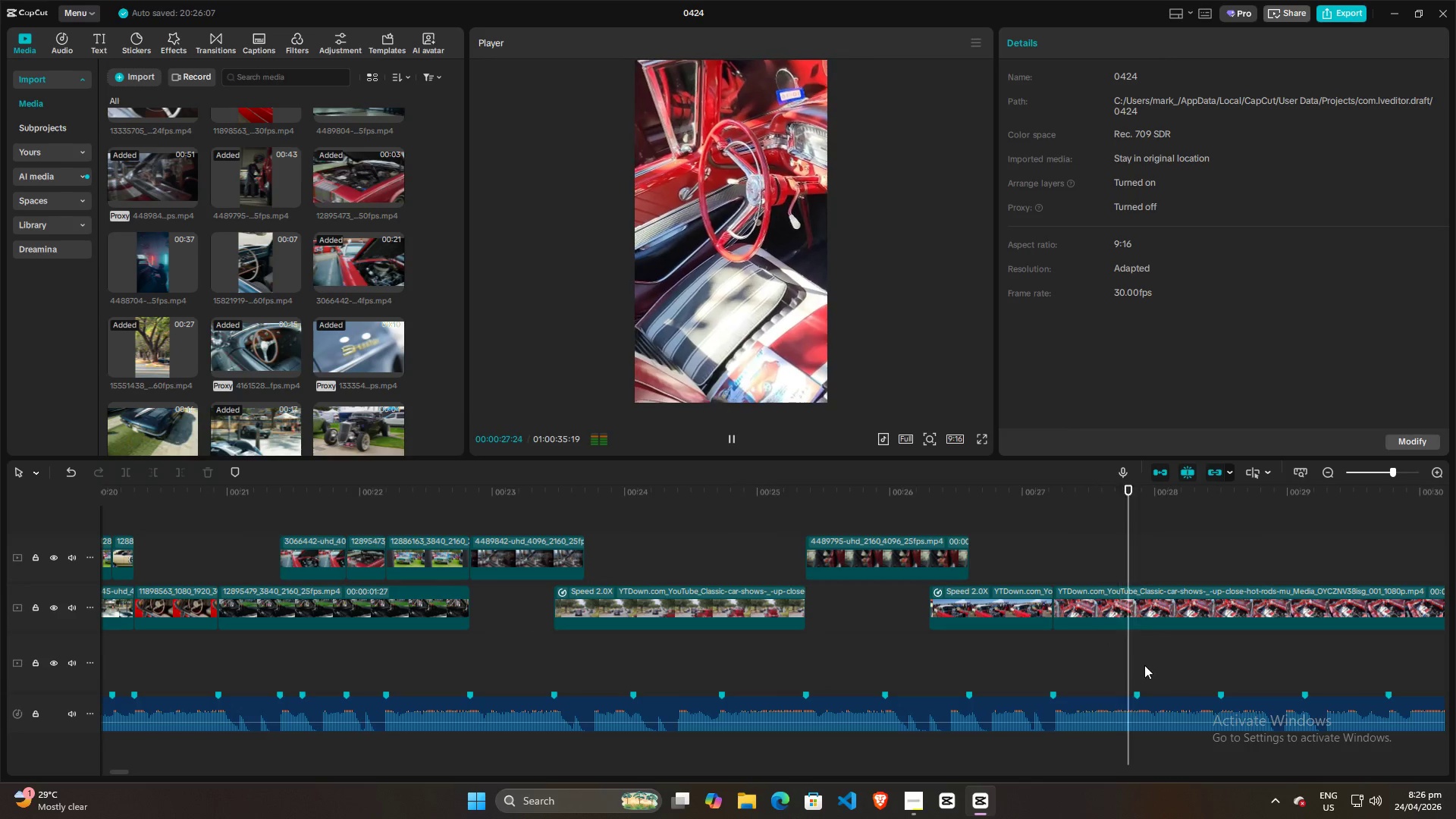 
key(Space)
 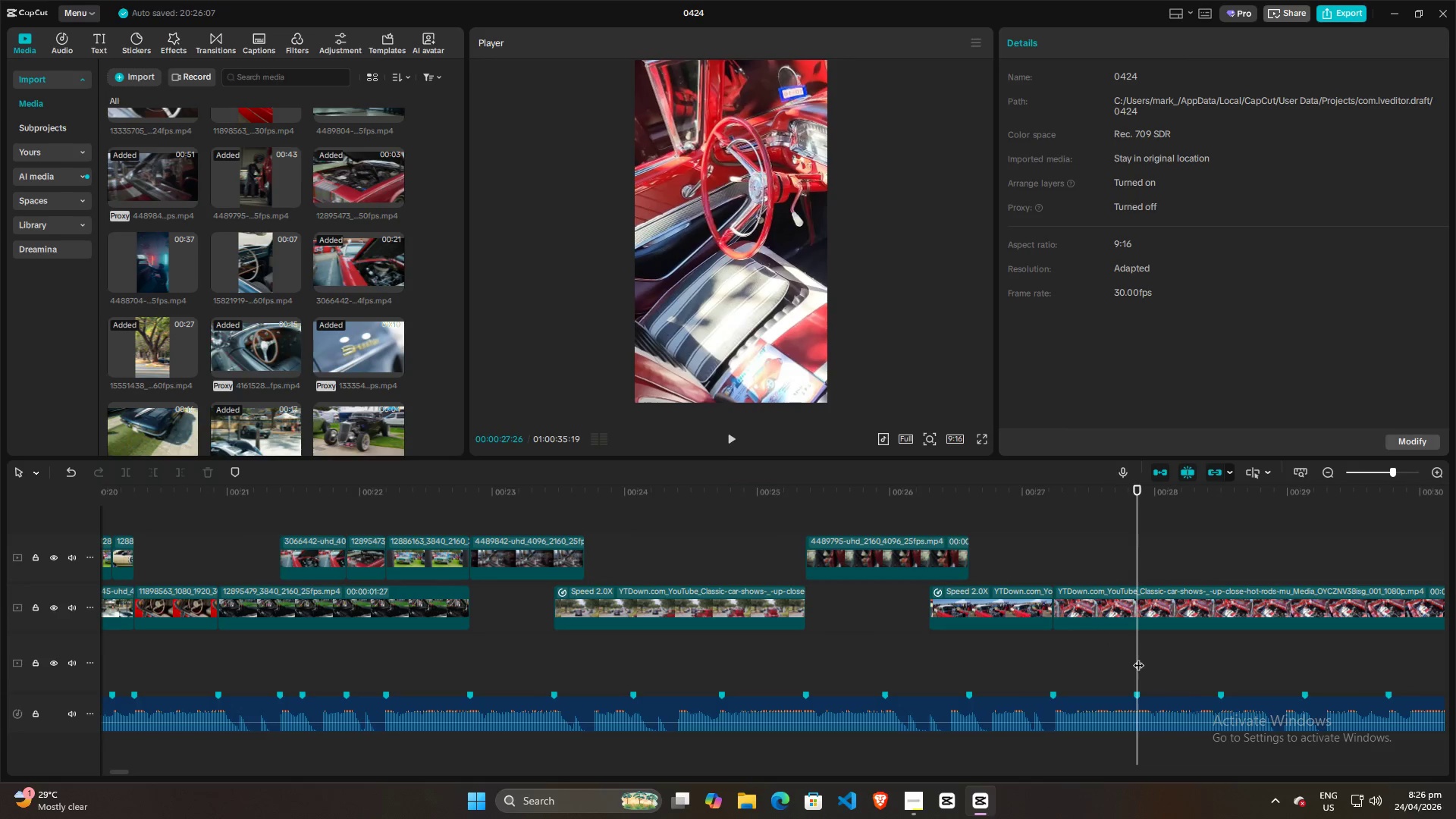 
key(Space)
 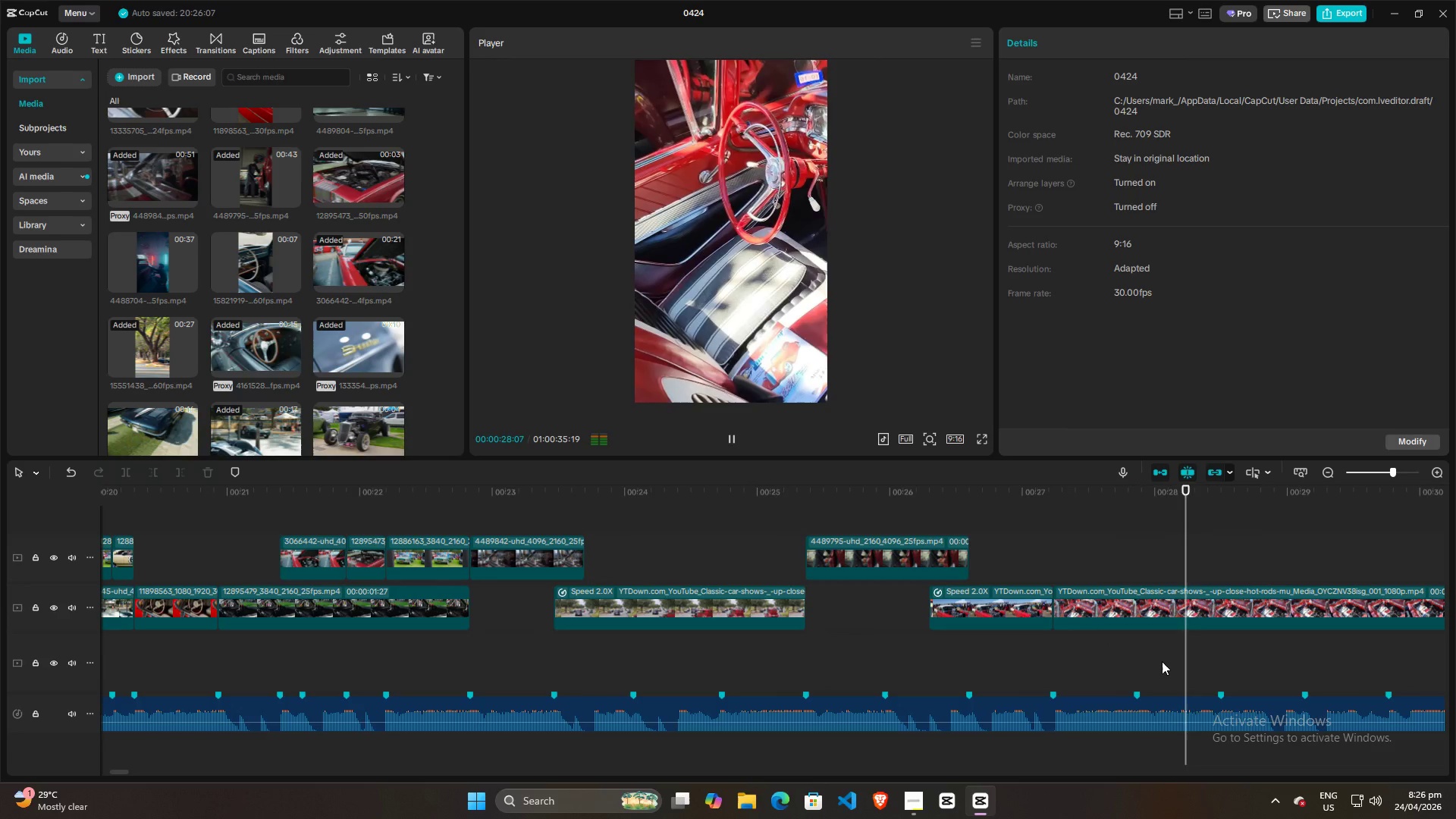 
key(Space)
 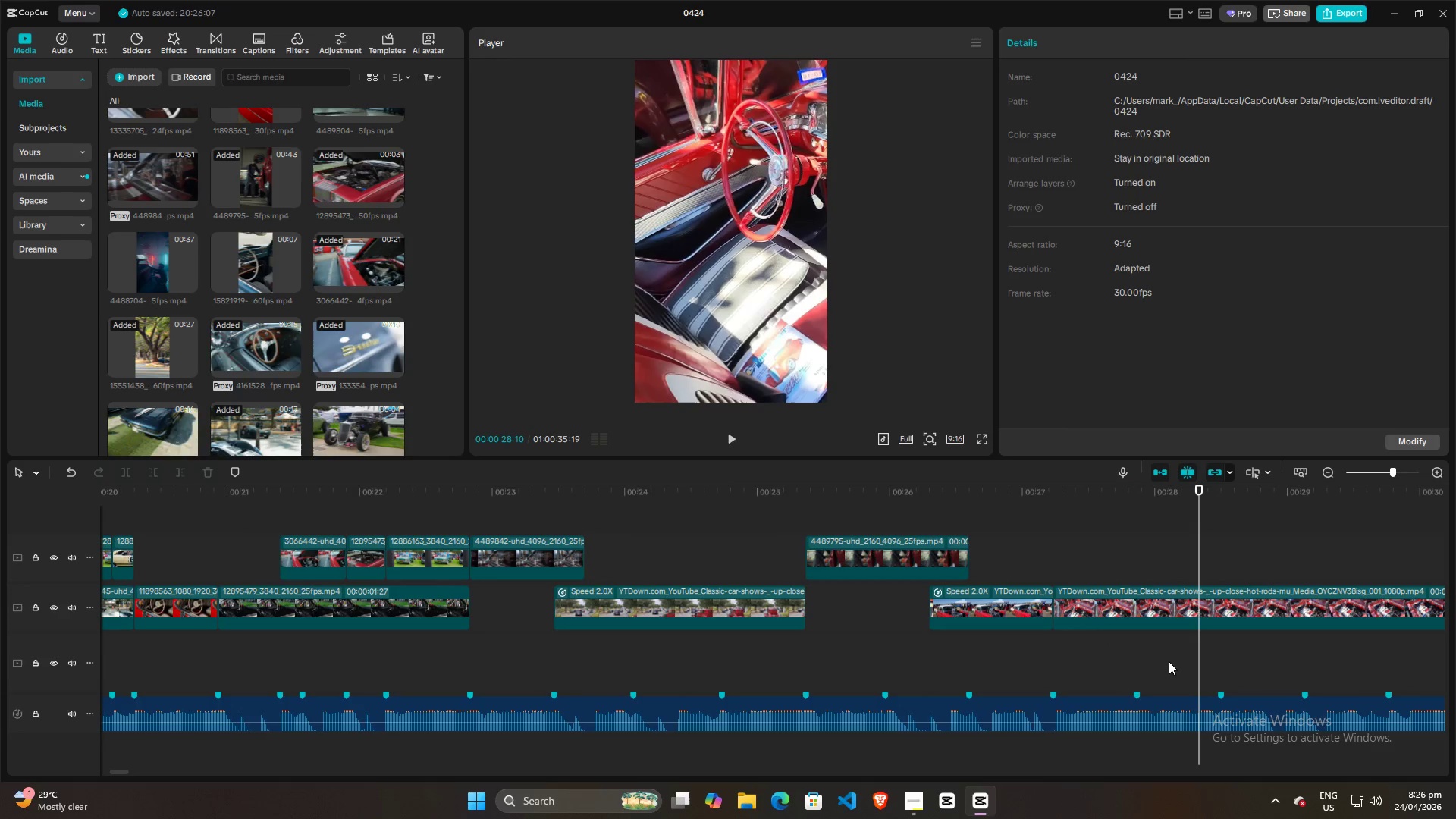 
left_click([1159, 659])
 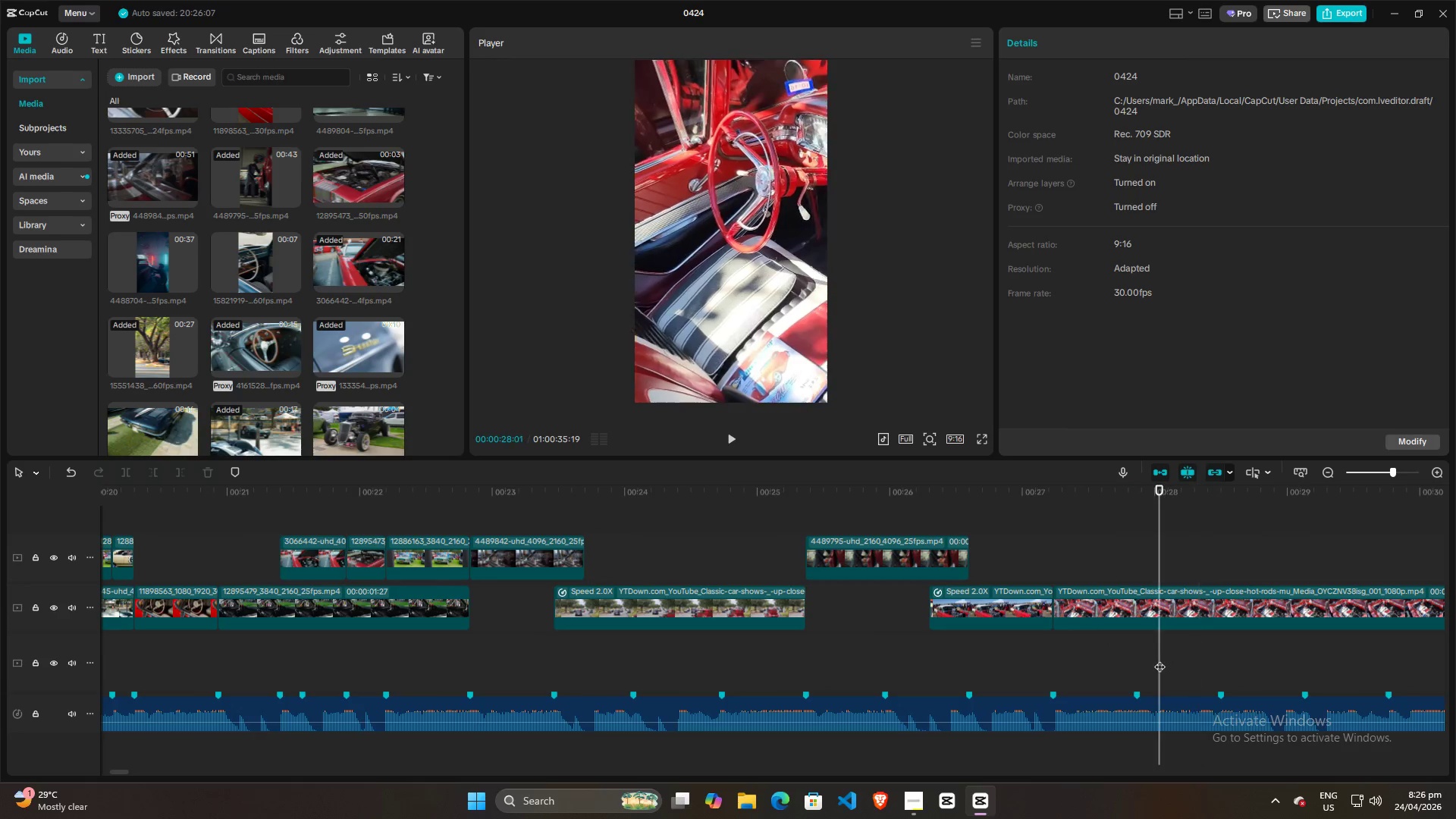 
key(Space)
 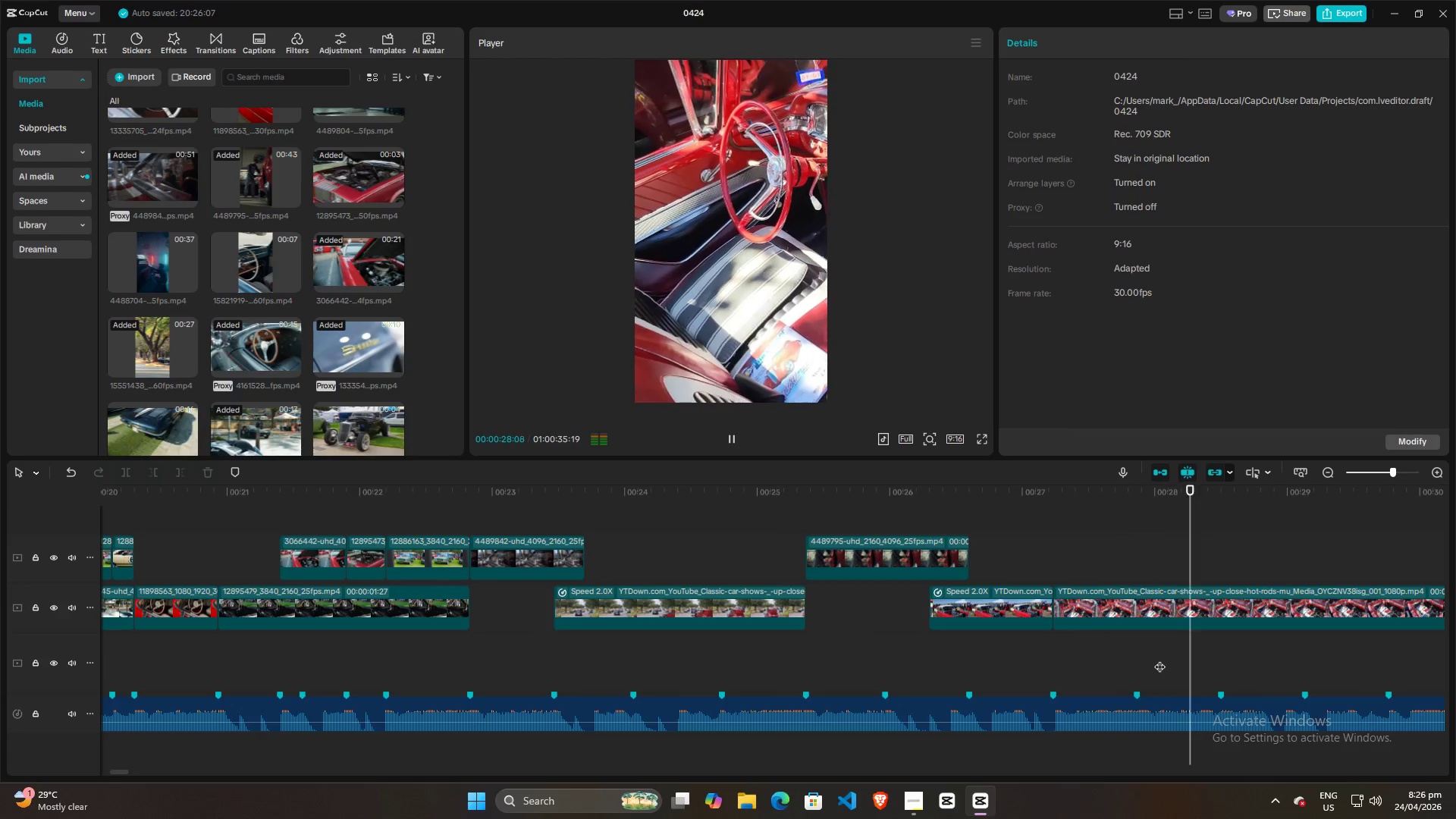 
key(Space)
 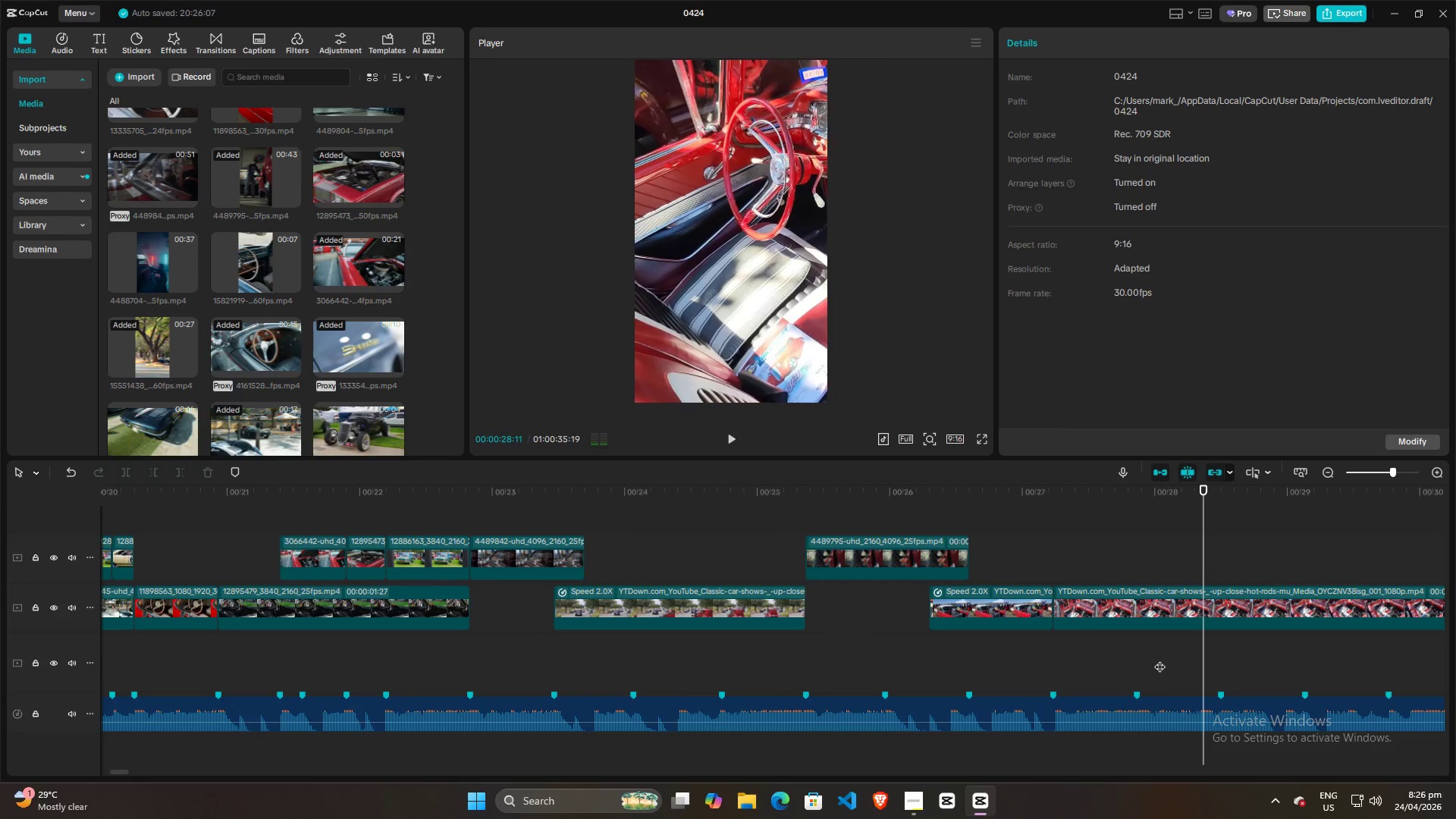 
left_click([1159, 659])
 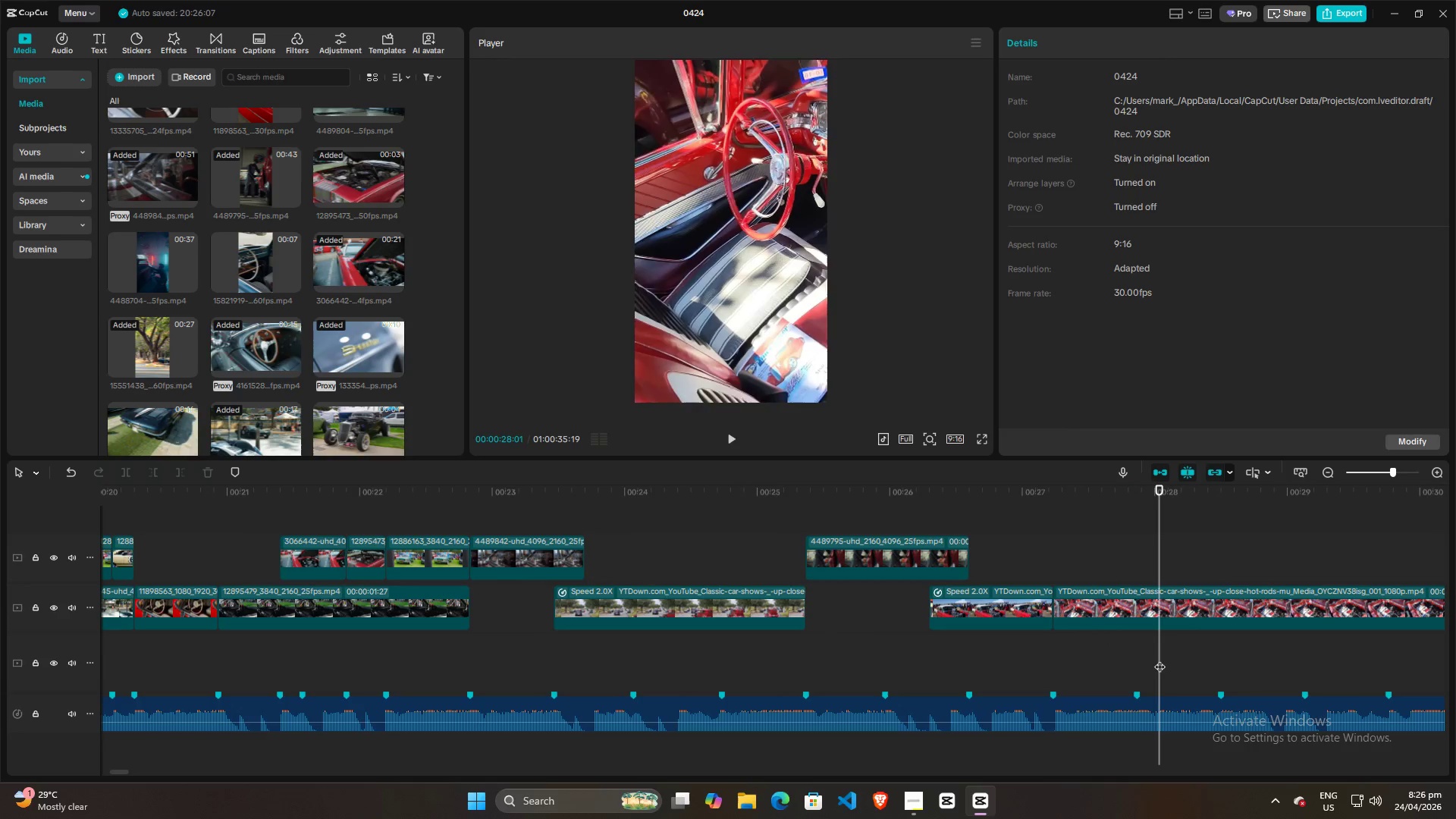 
key(Space)
 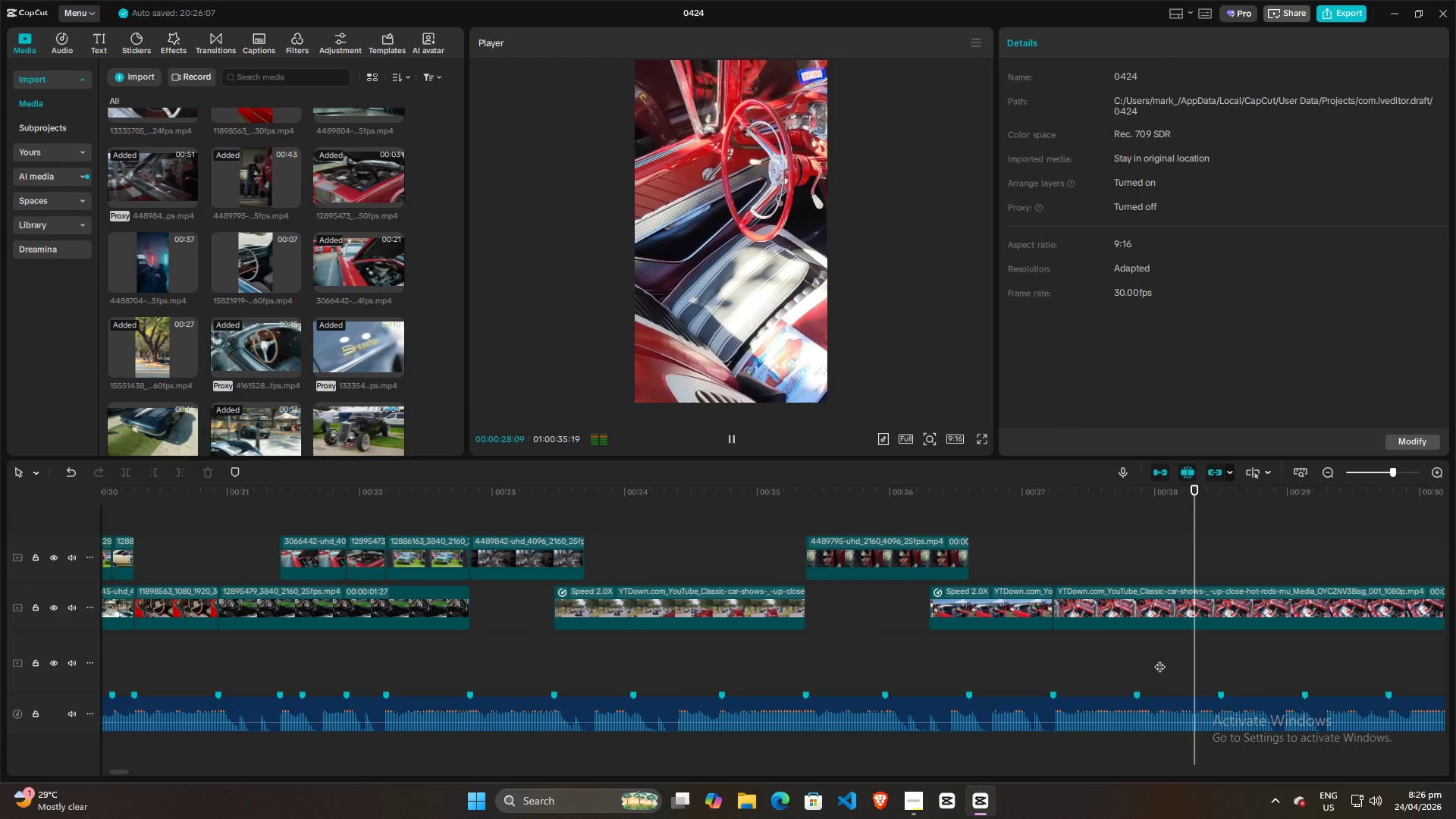 
key(Space)
 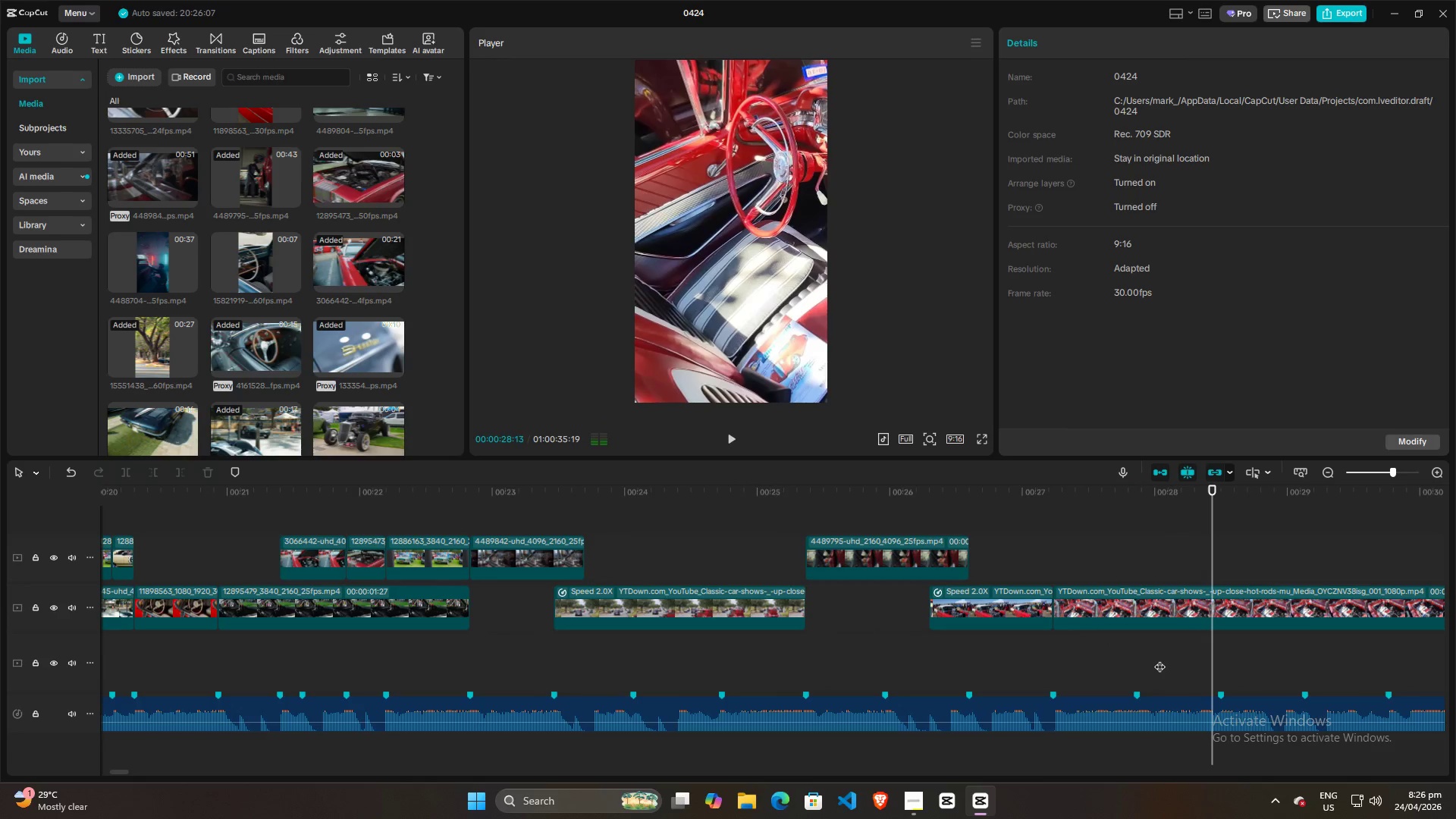 
key(Space)
 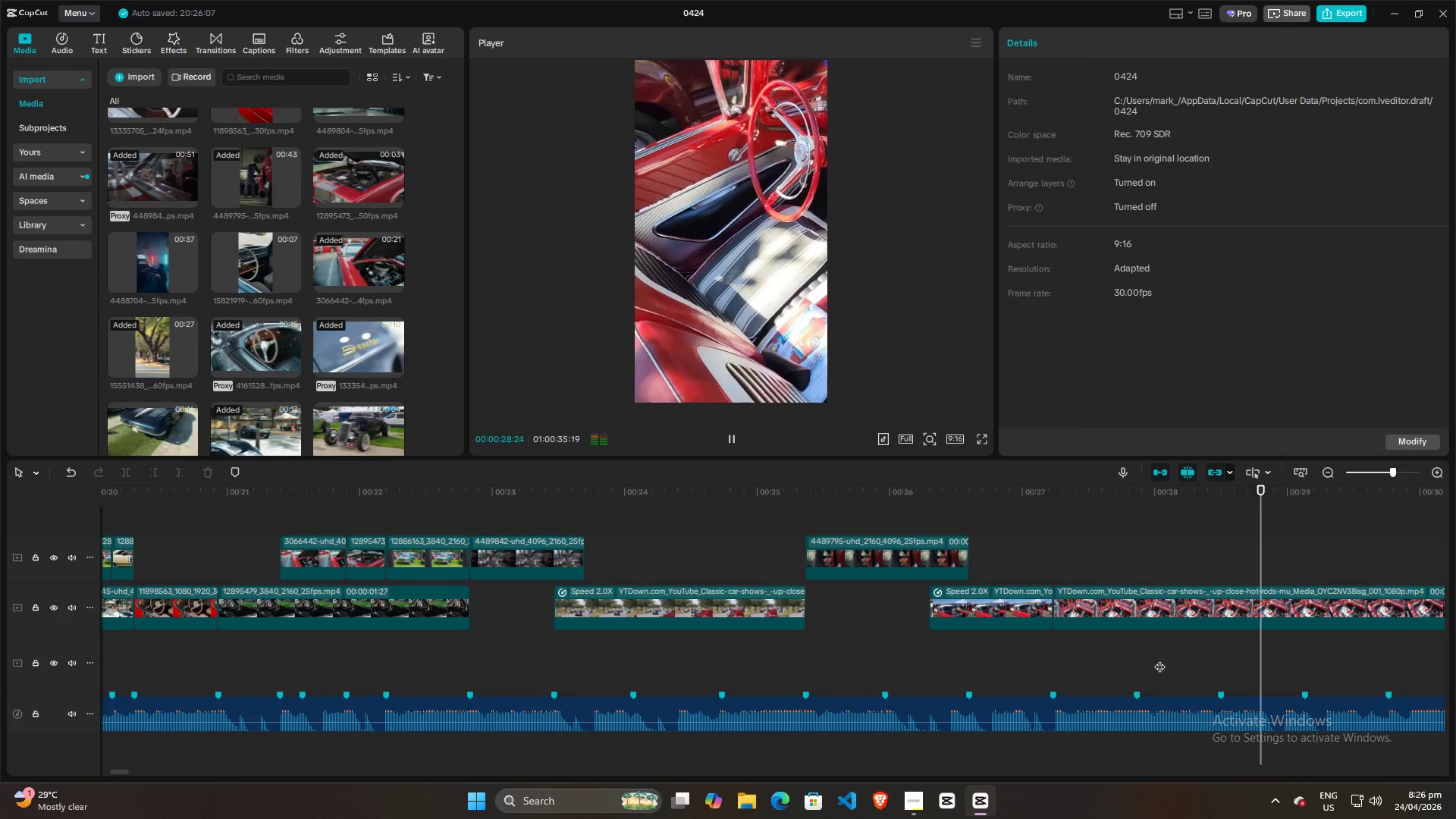 
key(Space)
 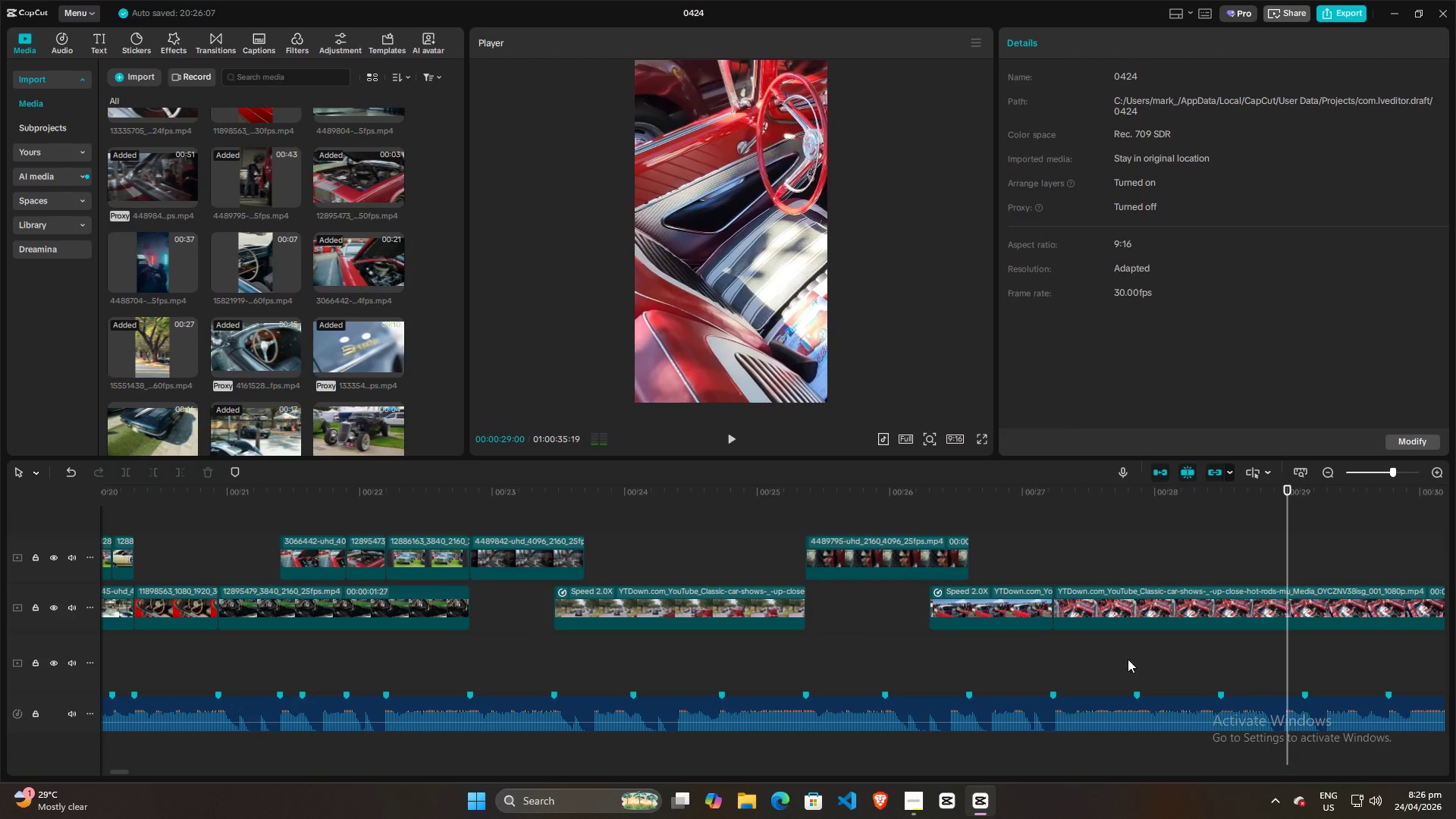 
left_click([1121, 659])
 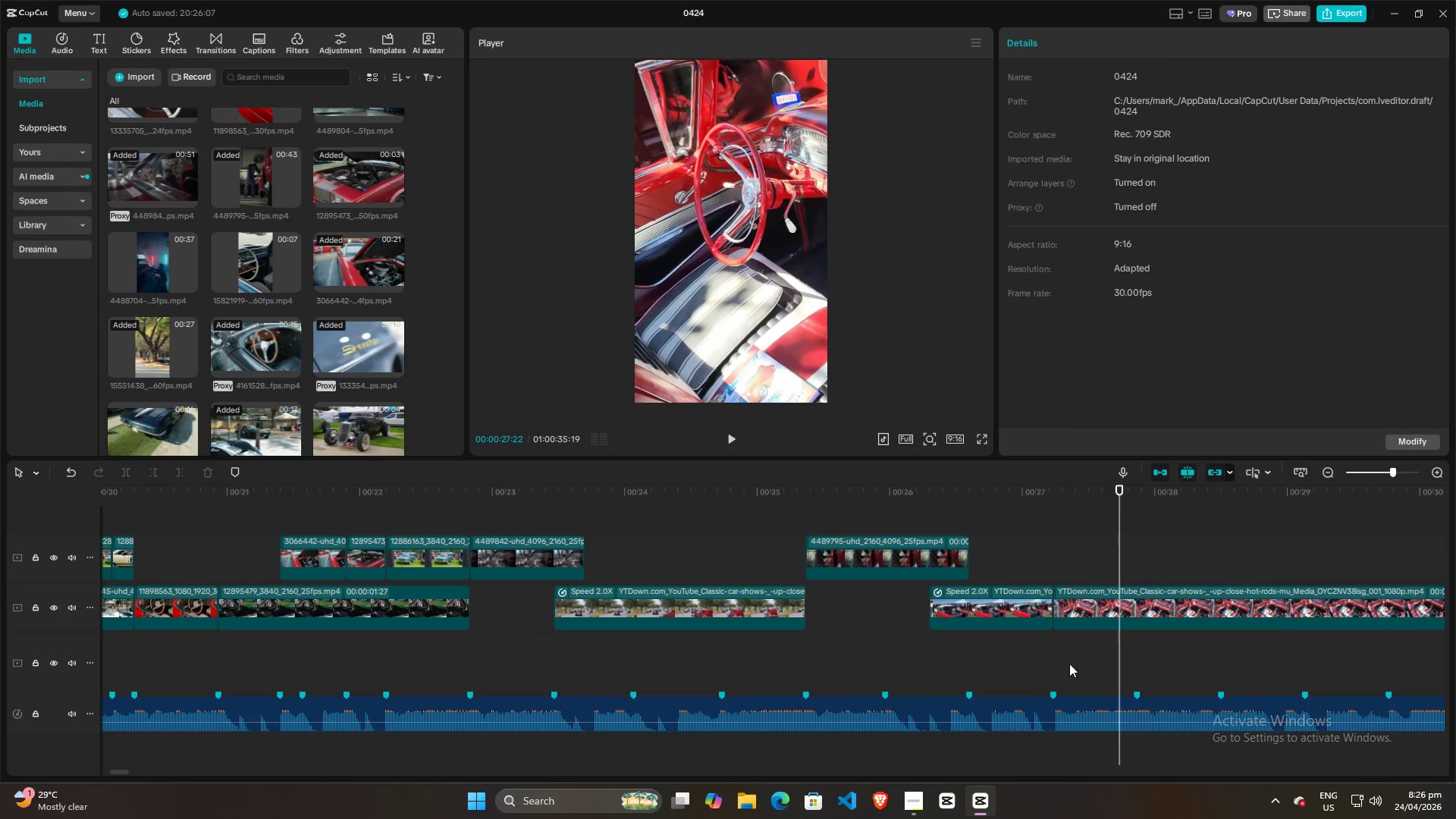 
left_click([1045, 664])
 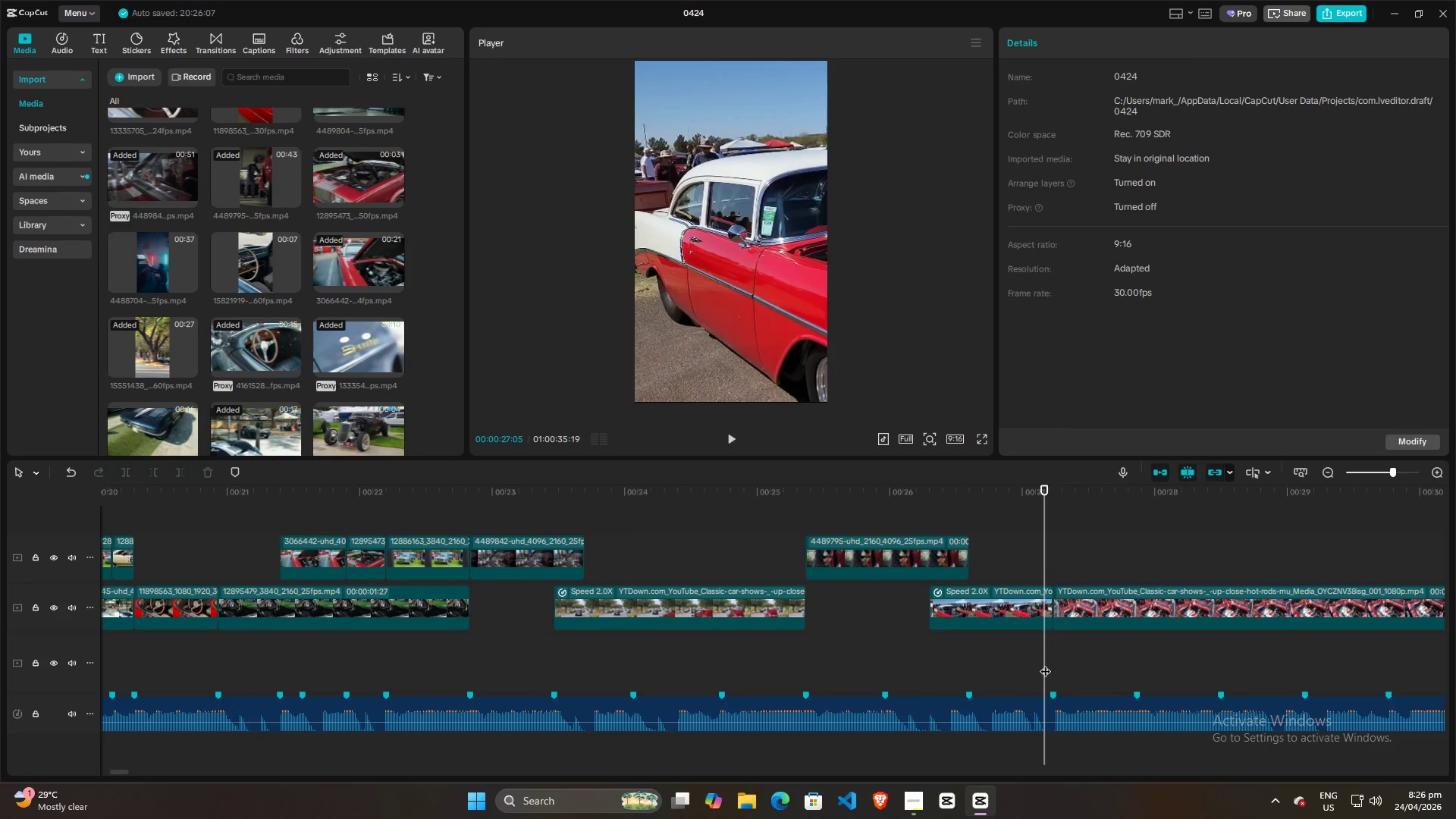 
key(Space)
 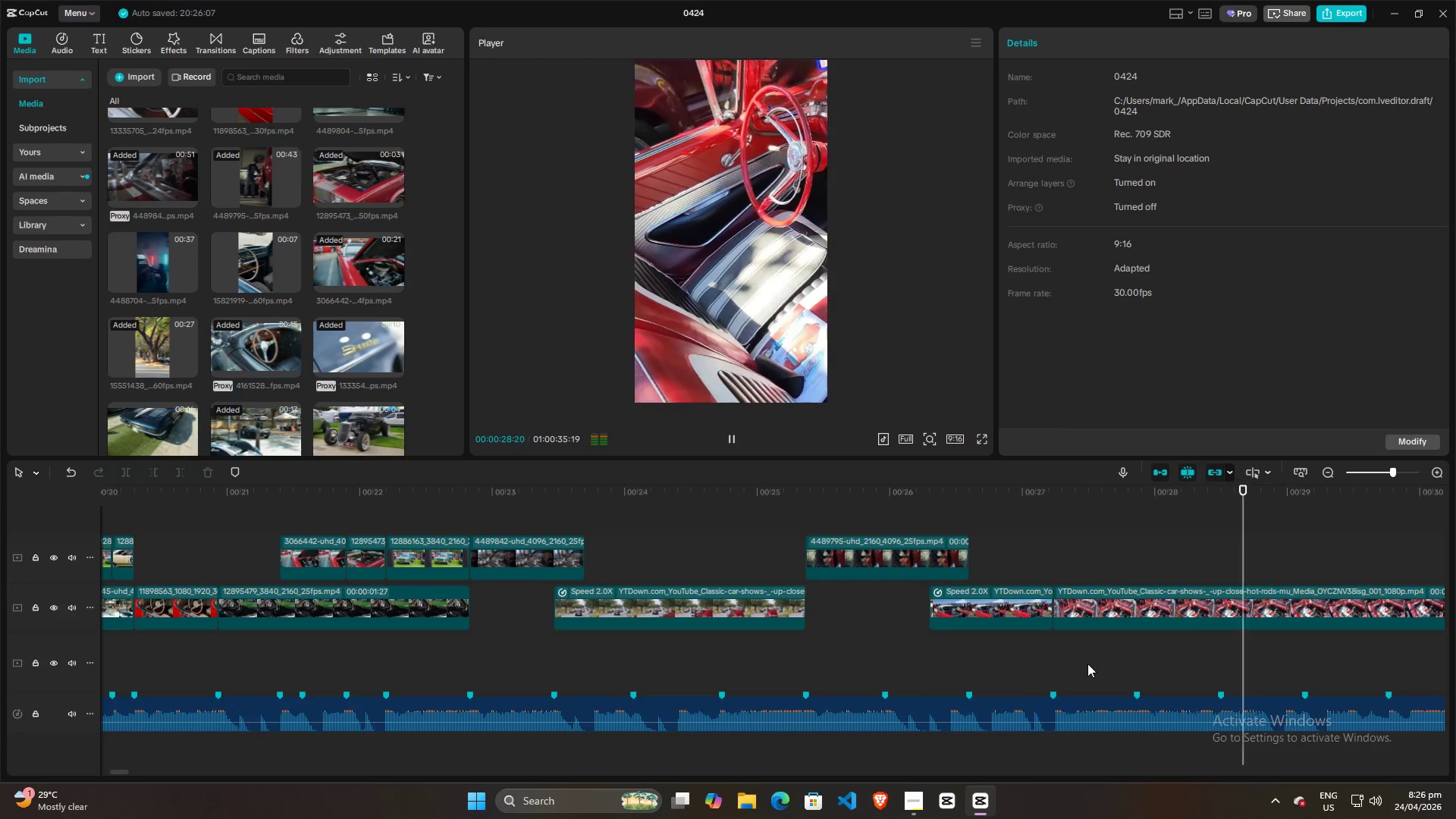 
key(Space)
 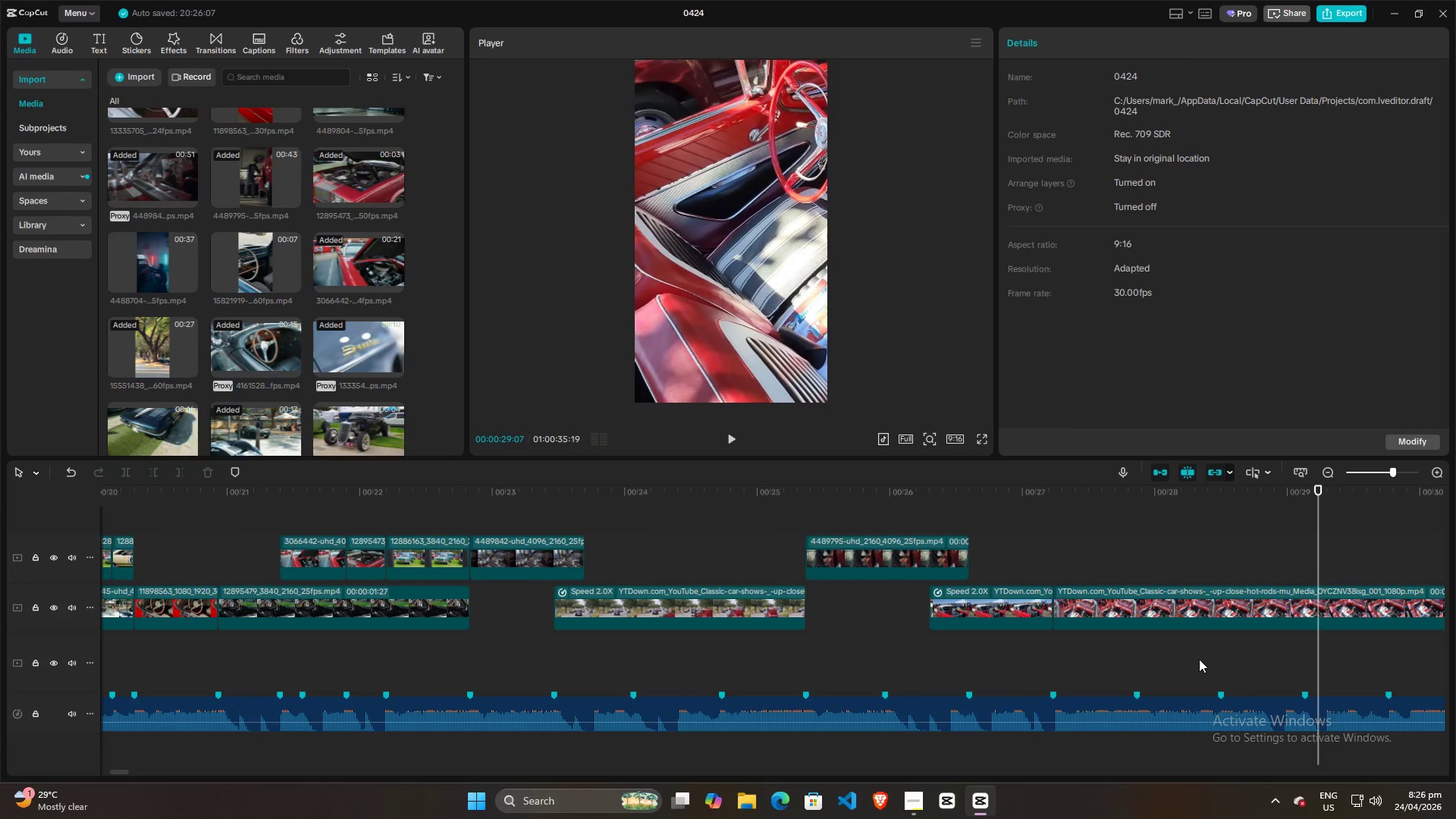 
hold_key(key=ControlLeft, duration=0.52)
 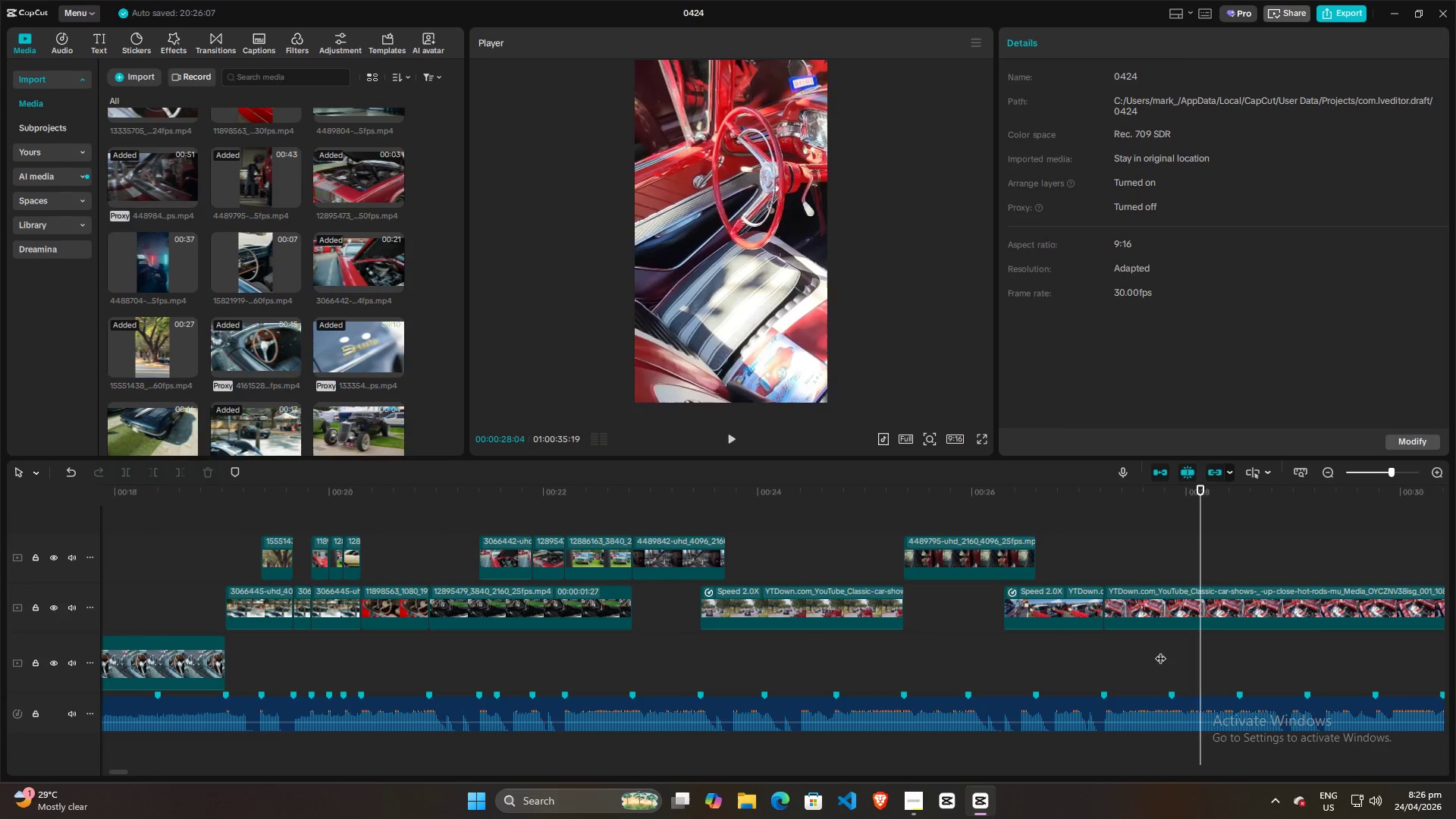 
hold_key(key=ControlLeft, duration=15.16)
left_click([1200, 659])
 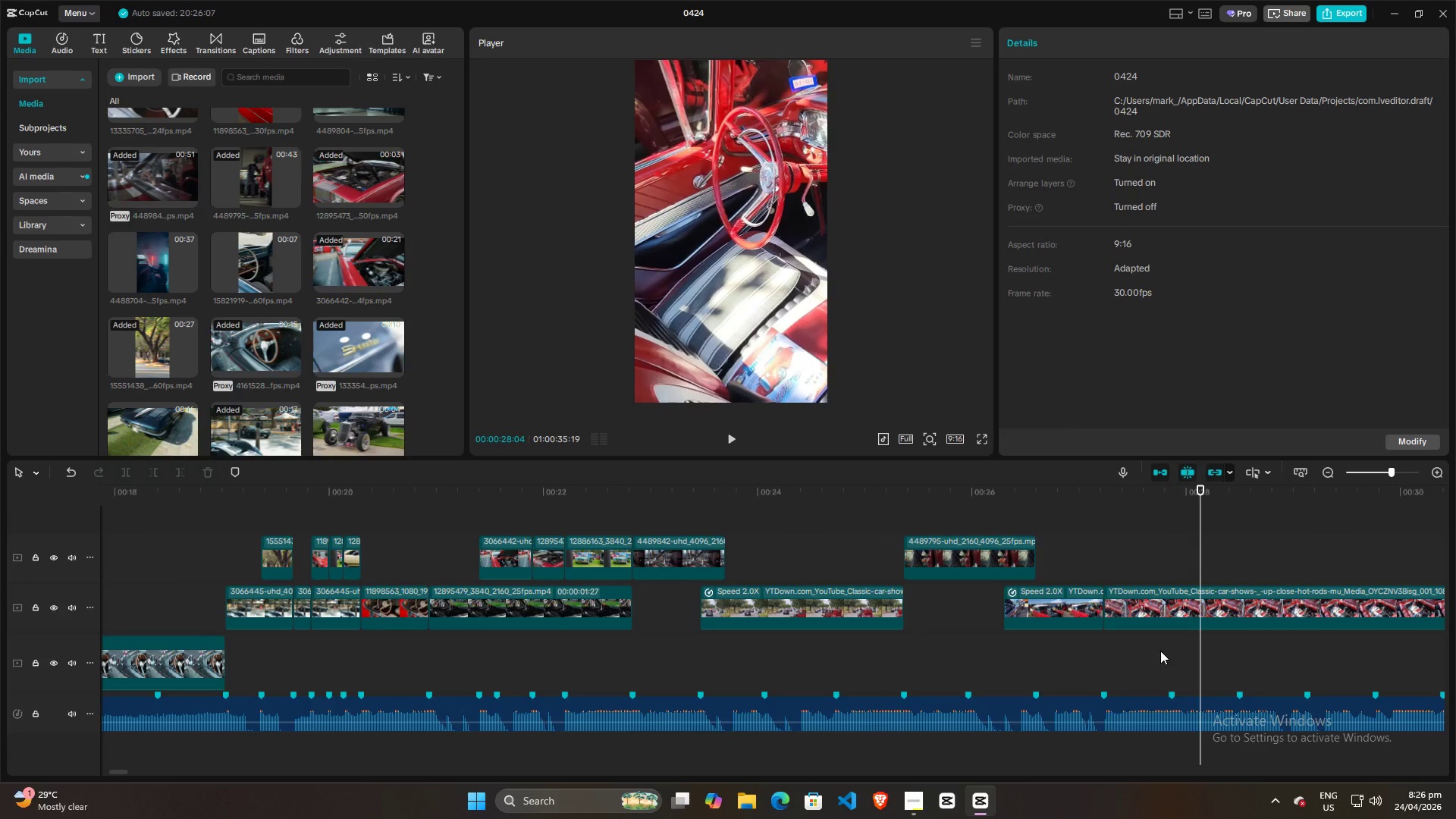 
scroll: coordinate [1200, 659], scroll_direction: down, amount: 2.0
 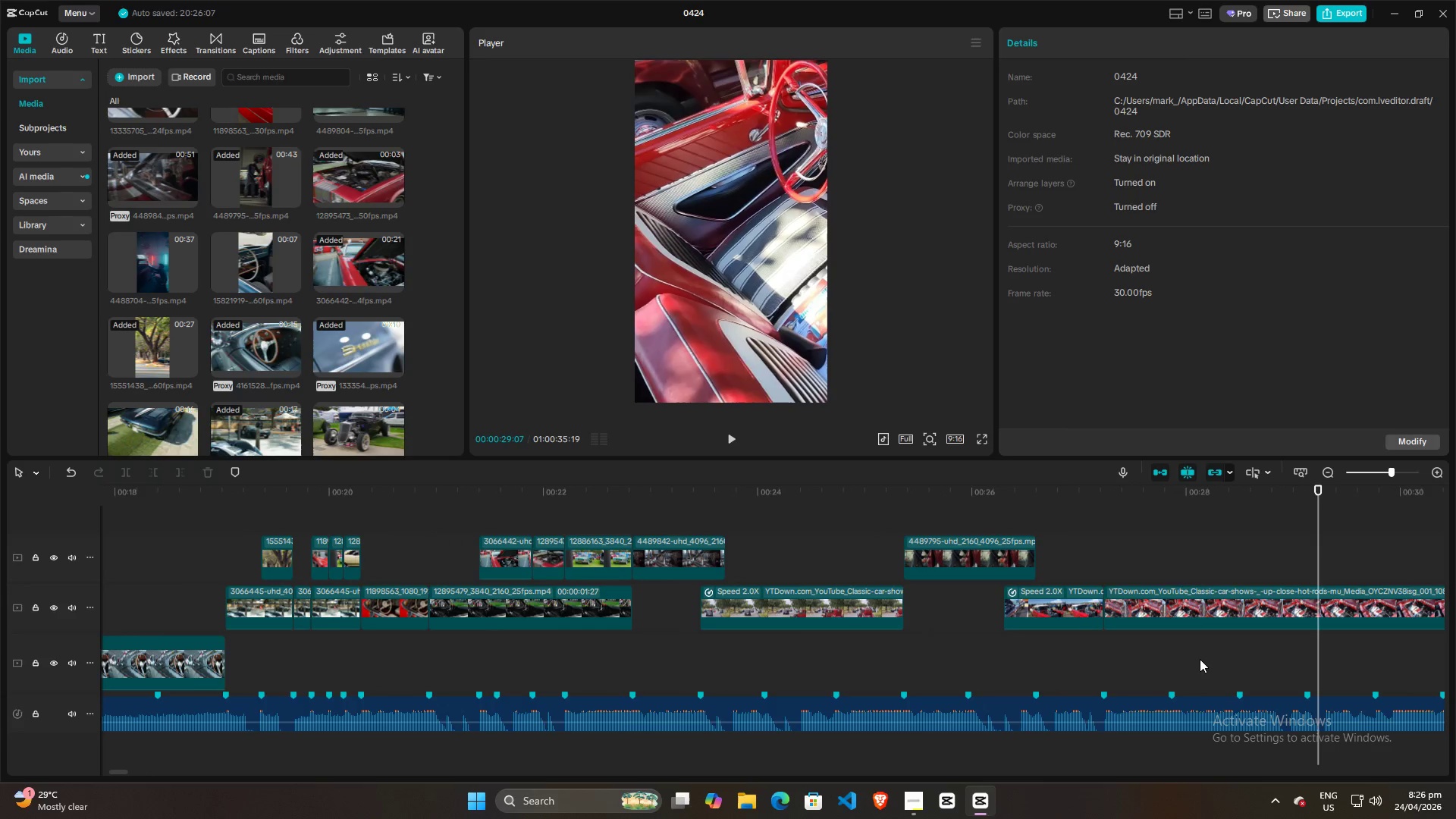 
double_click([1160, 651])
 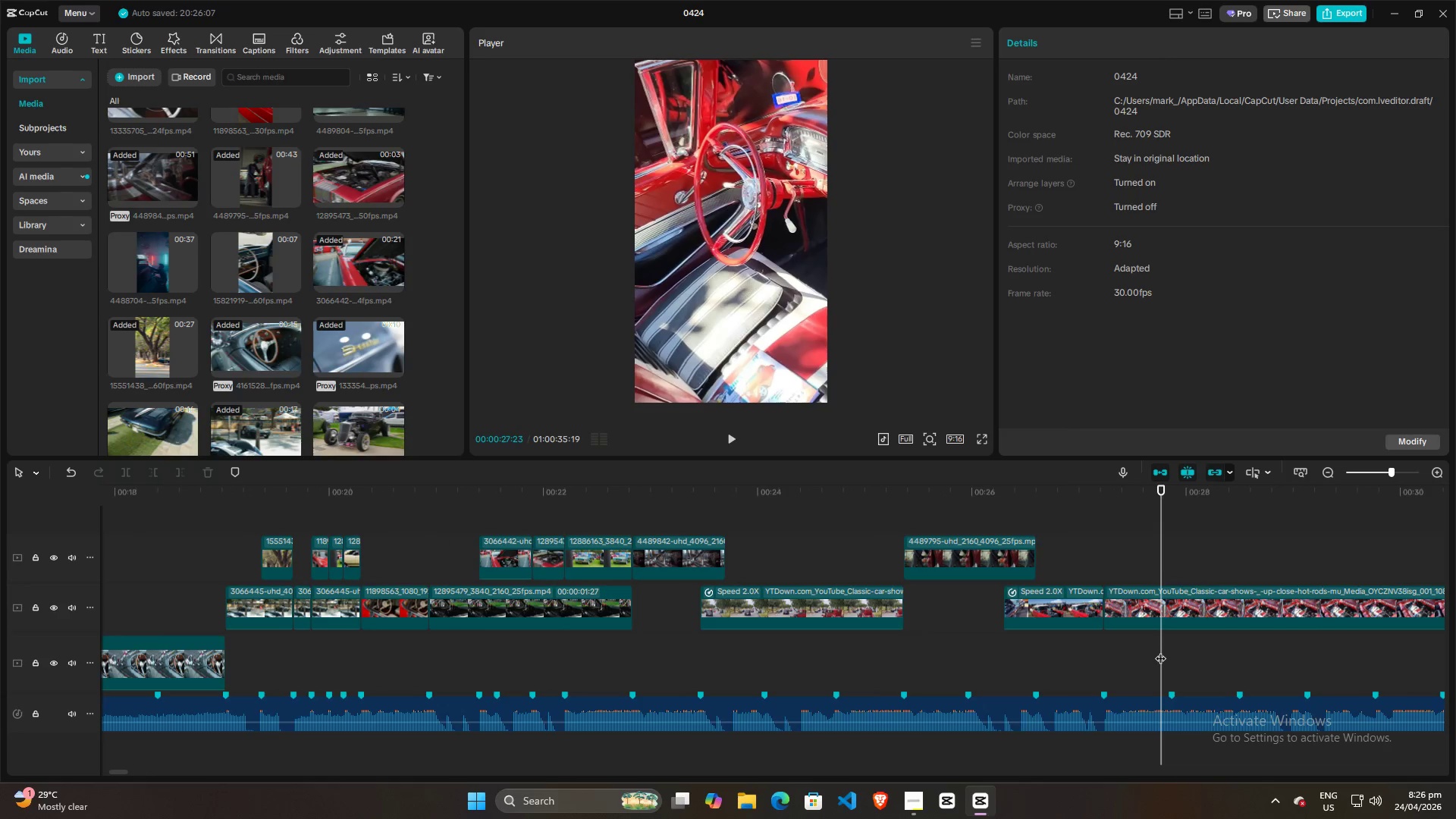 
key(Space)
 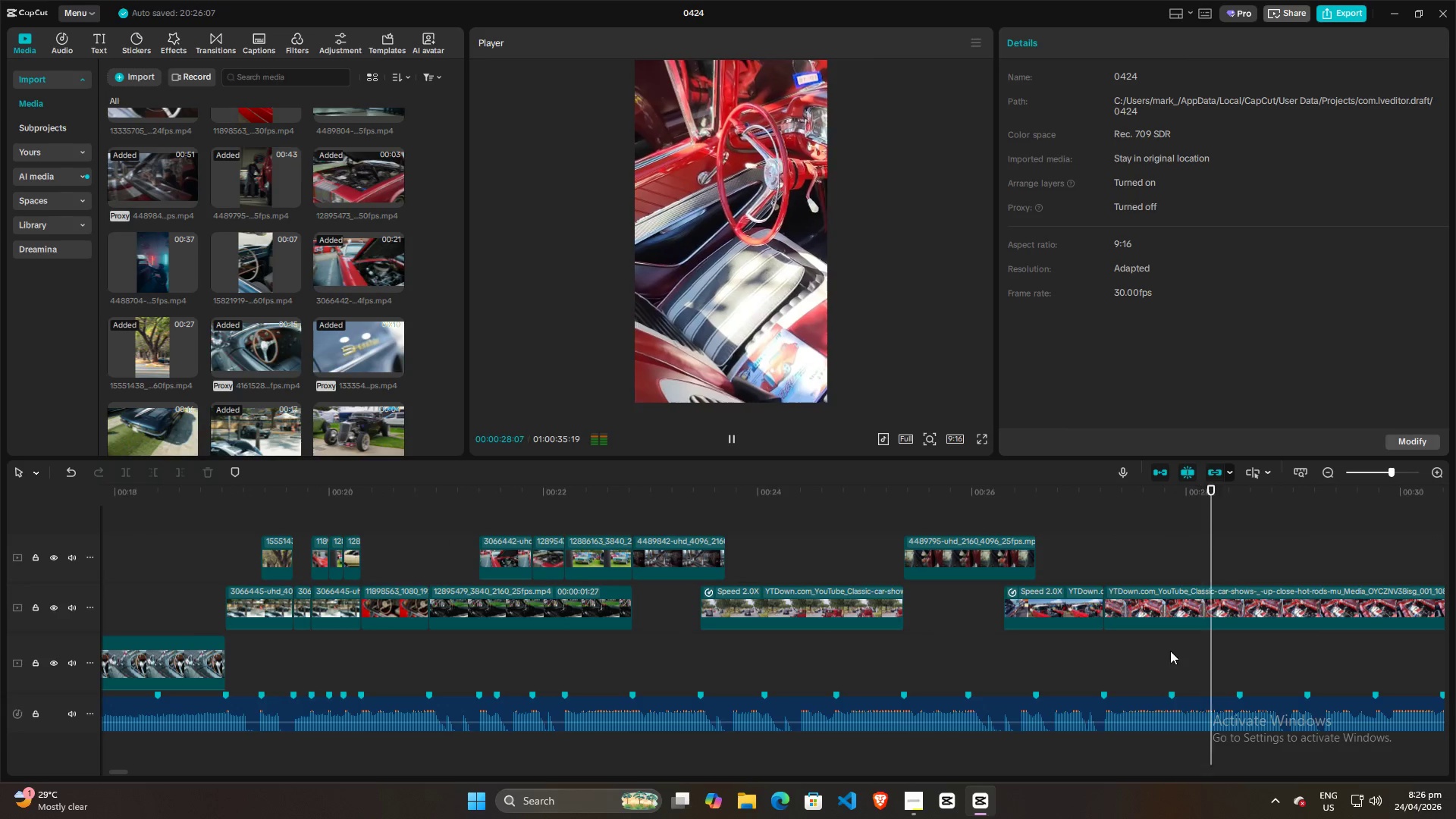 
key(Space)
 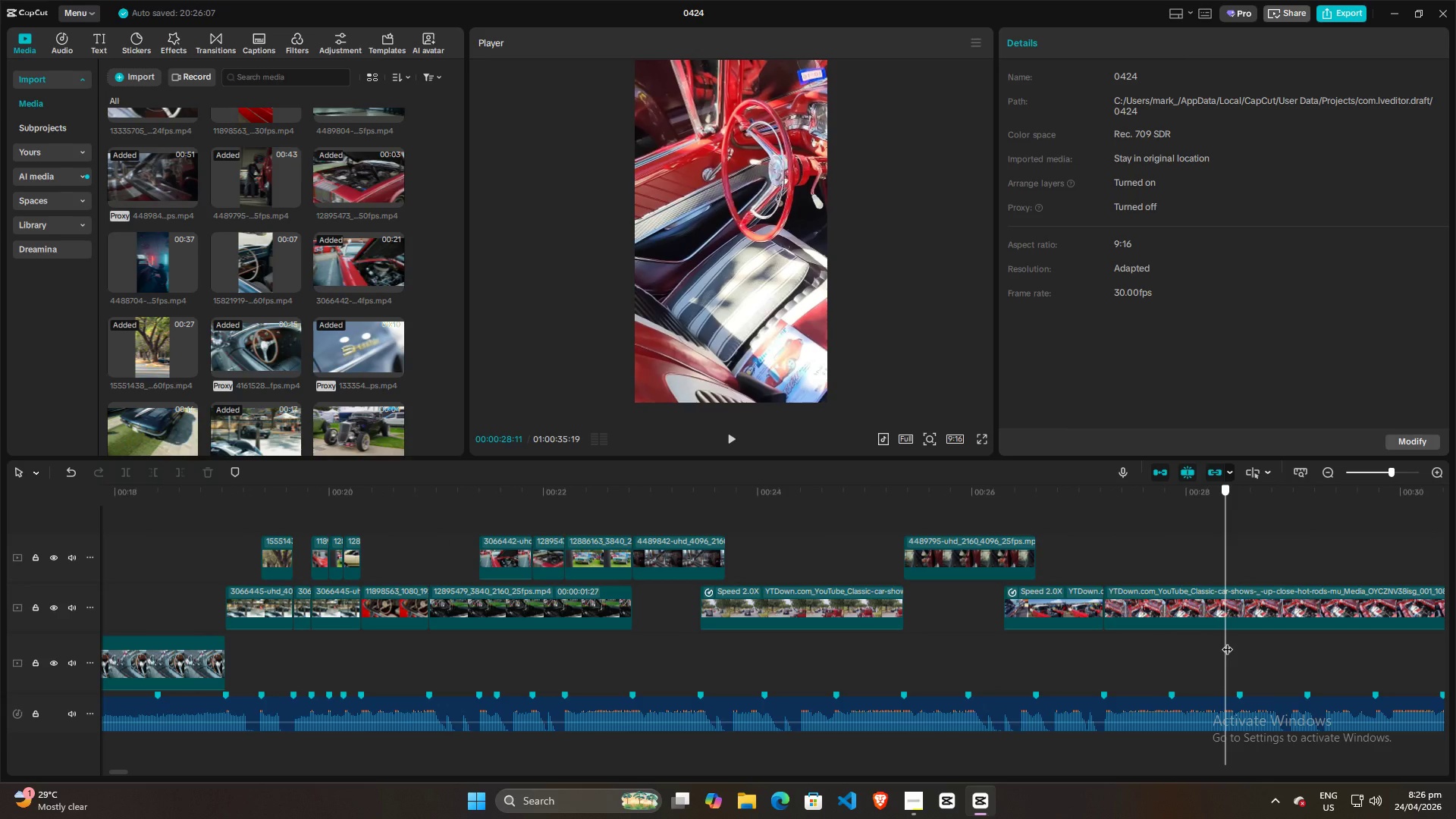 
left_click([1227, 642])
 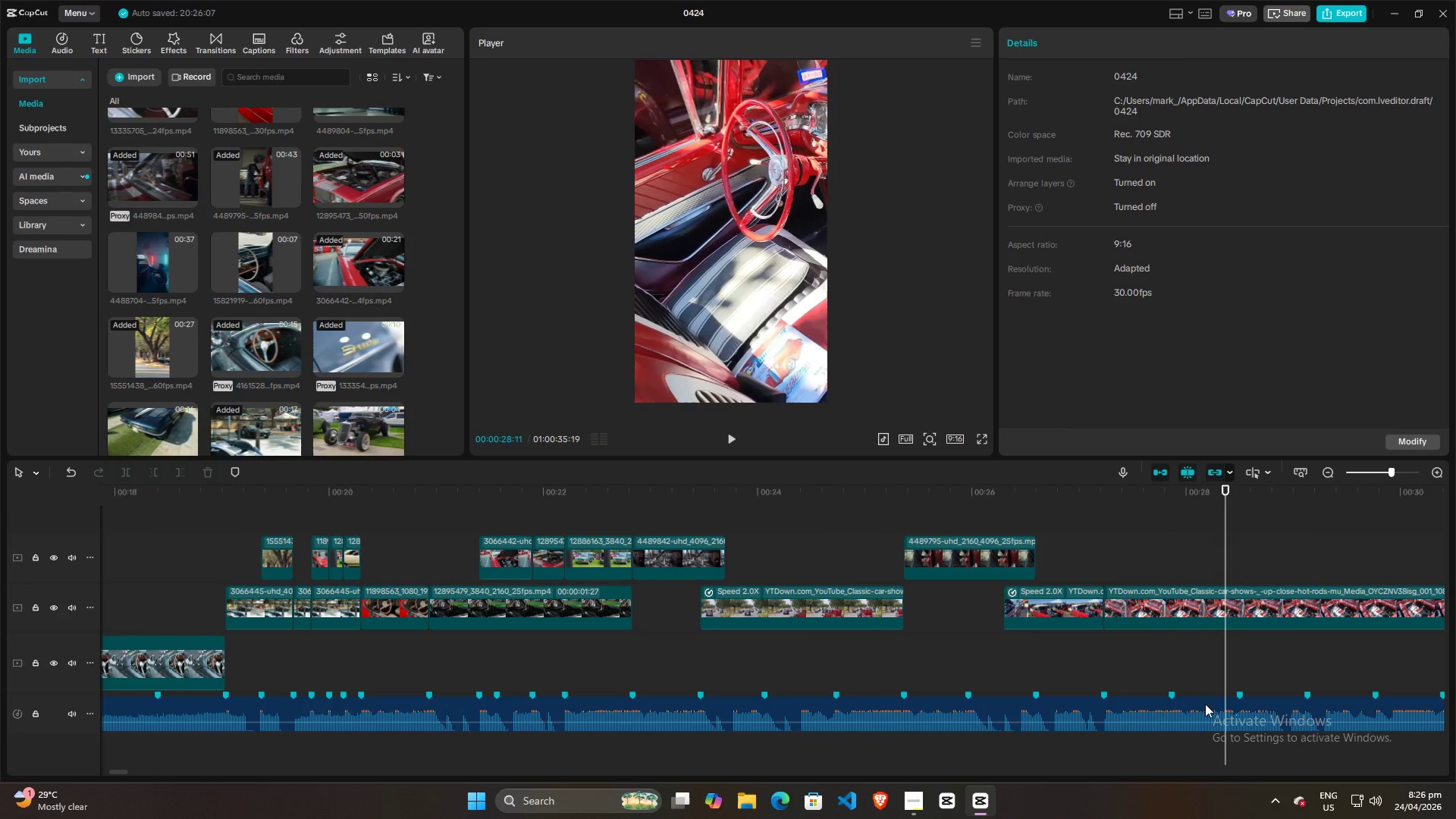 
left_click([1205, 704])
 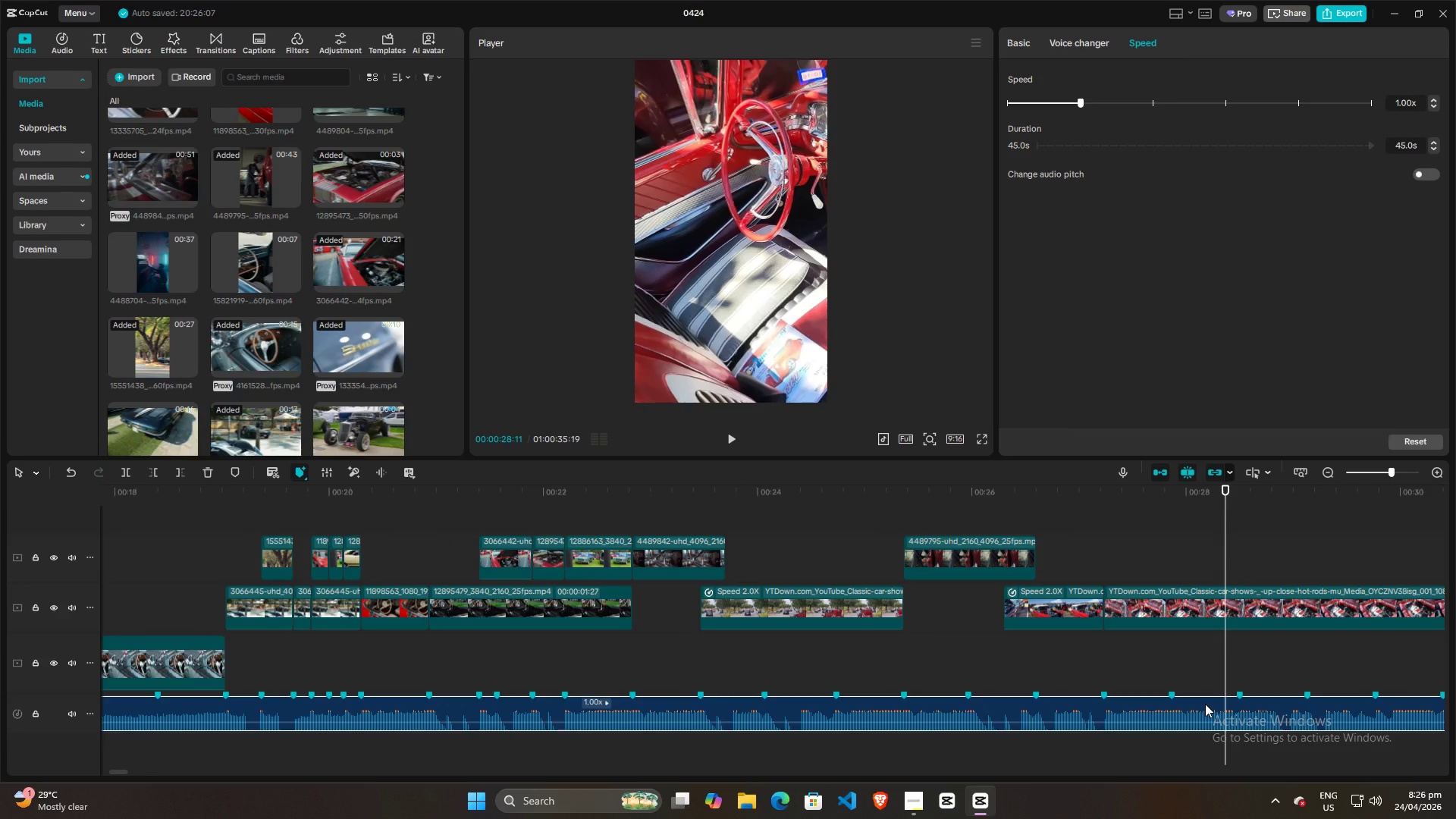 
key(M)
 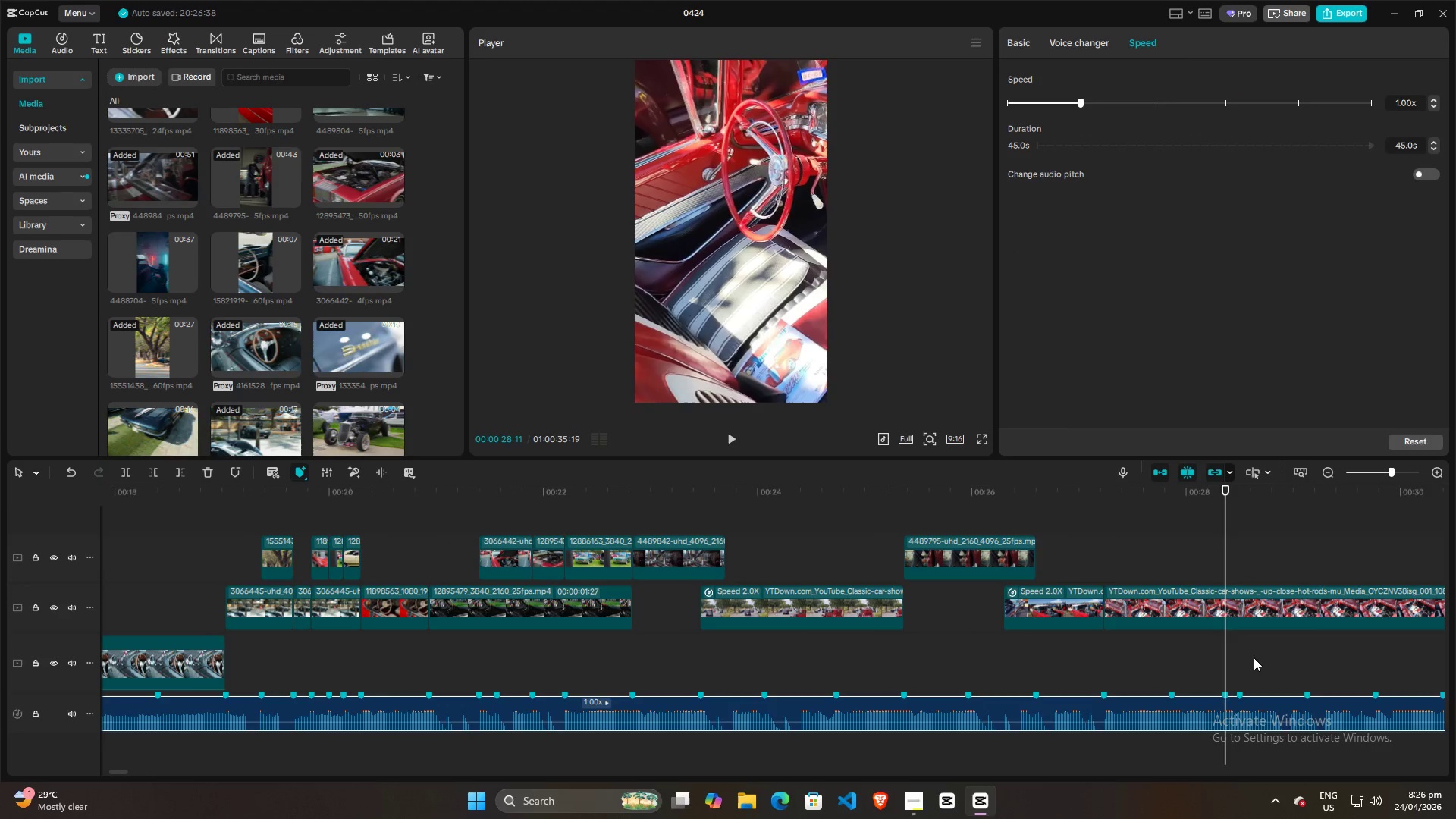 
key(Space)
 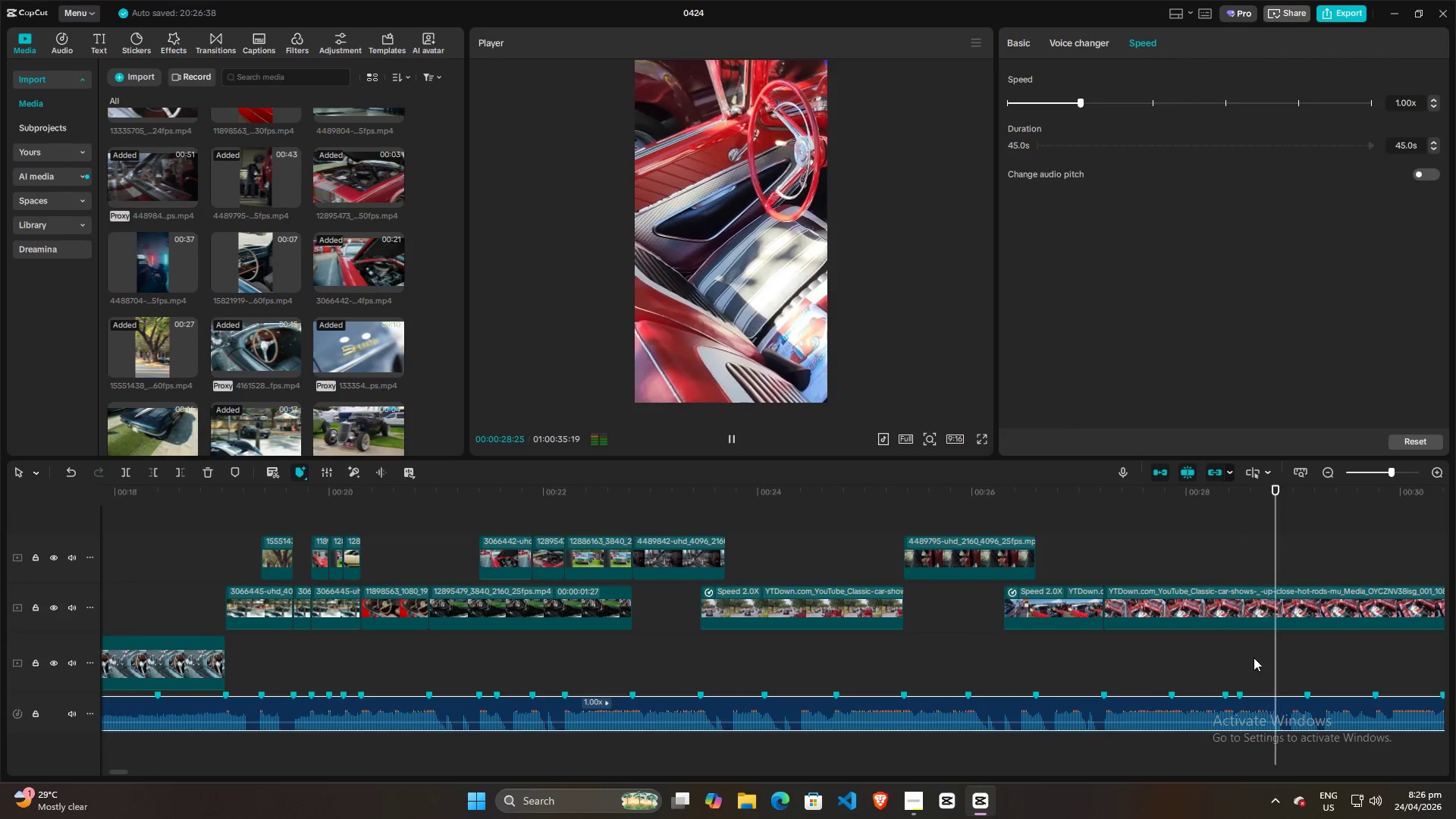 
key(Space)
 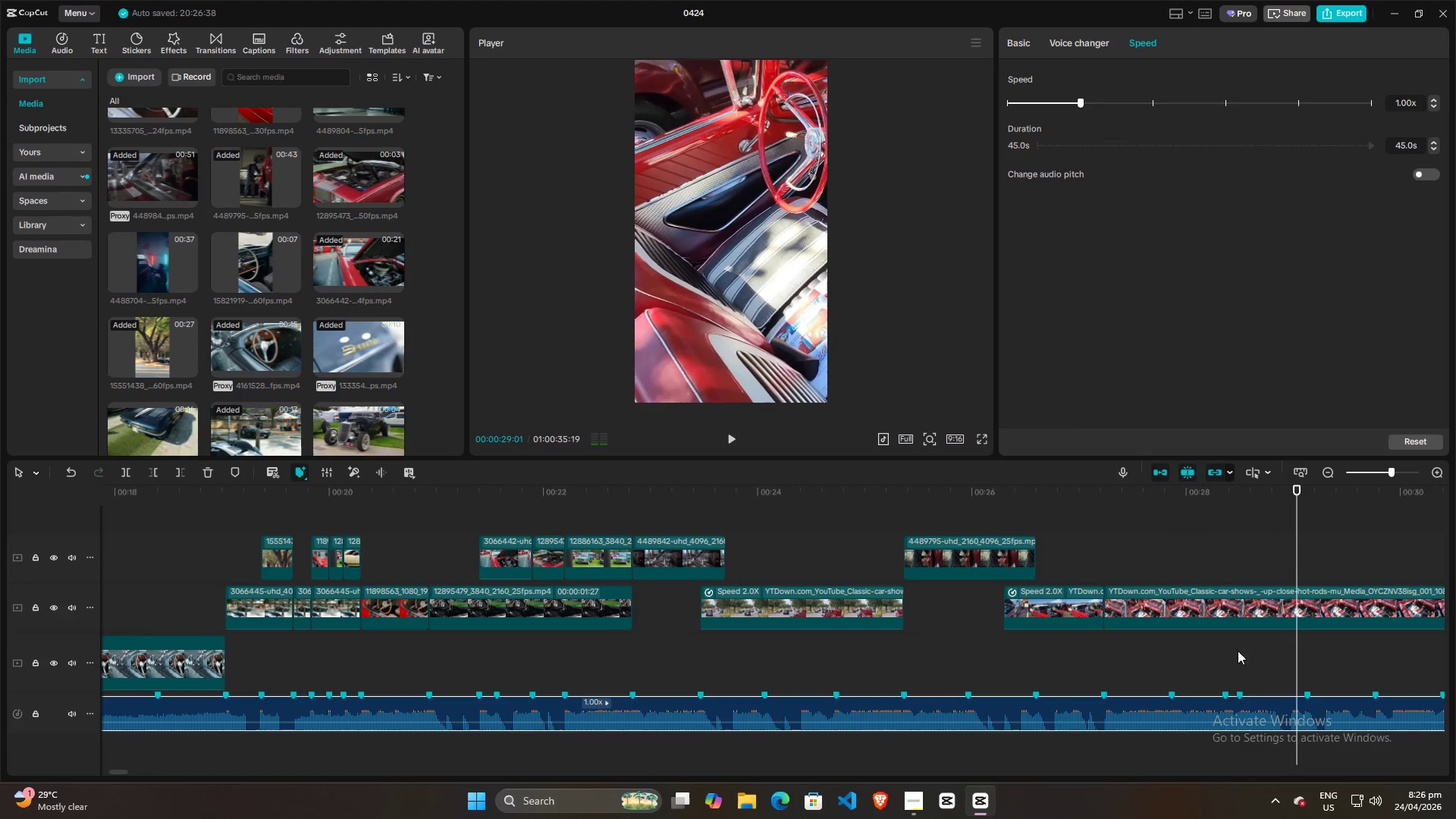 
left_click([1209, 646])
 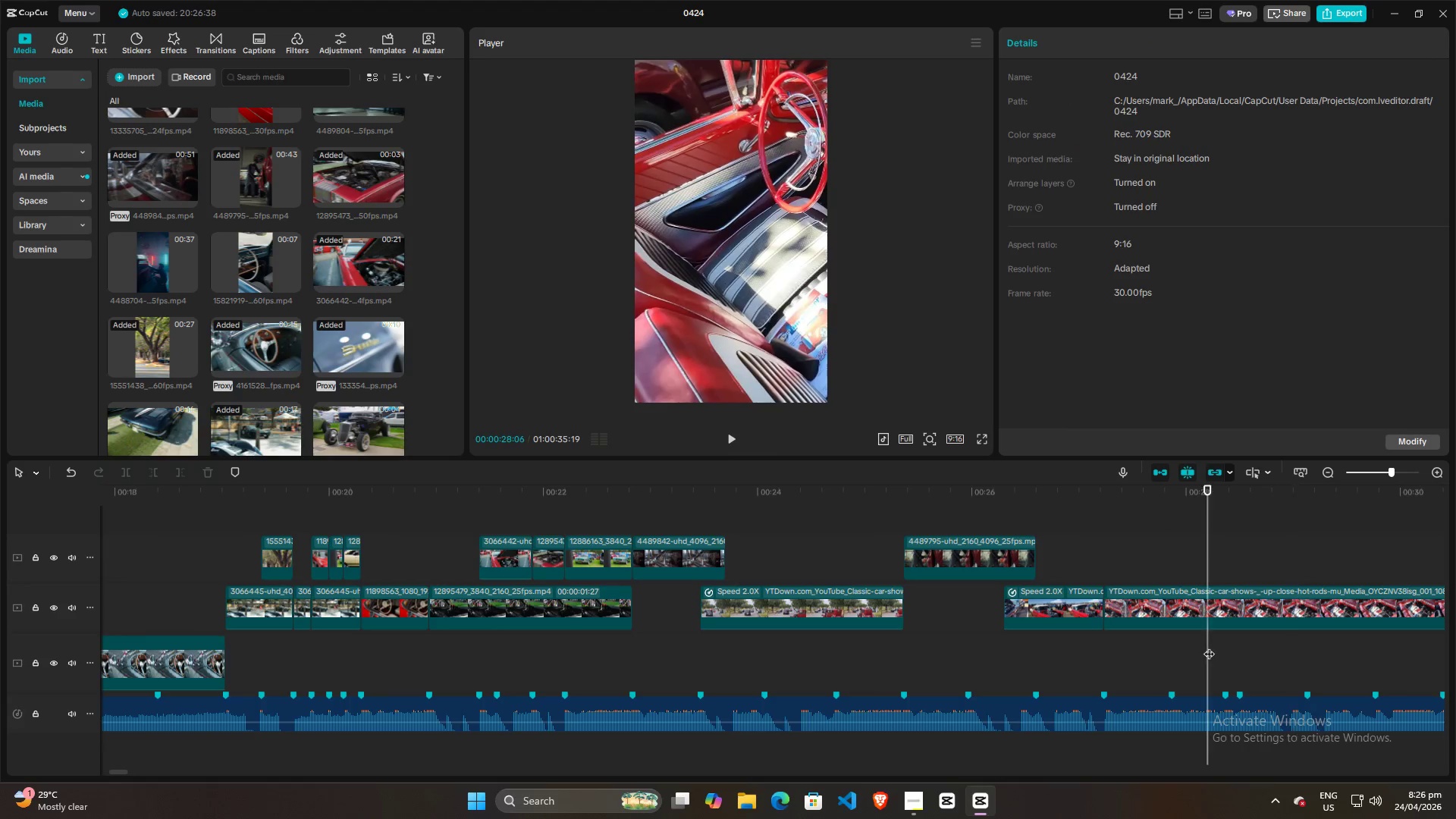 
key(Space)
 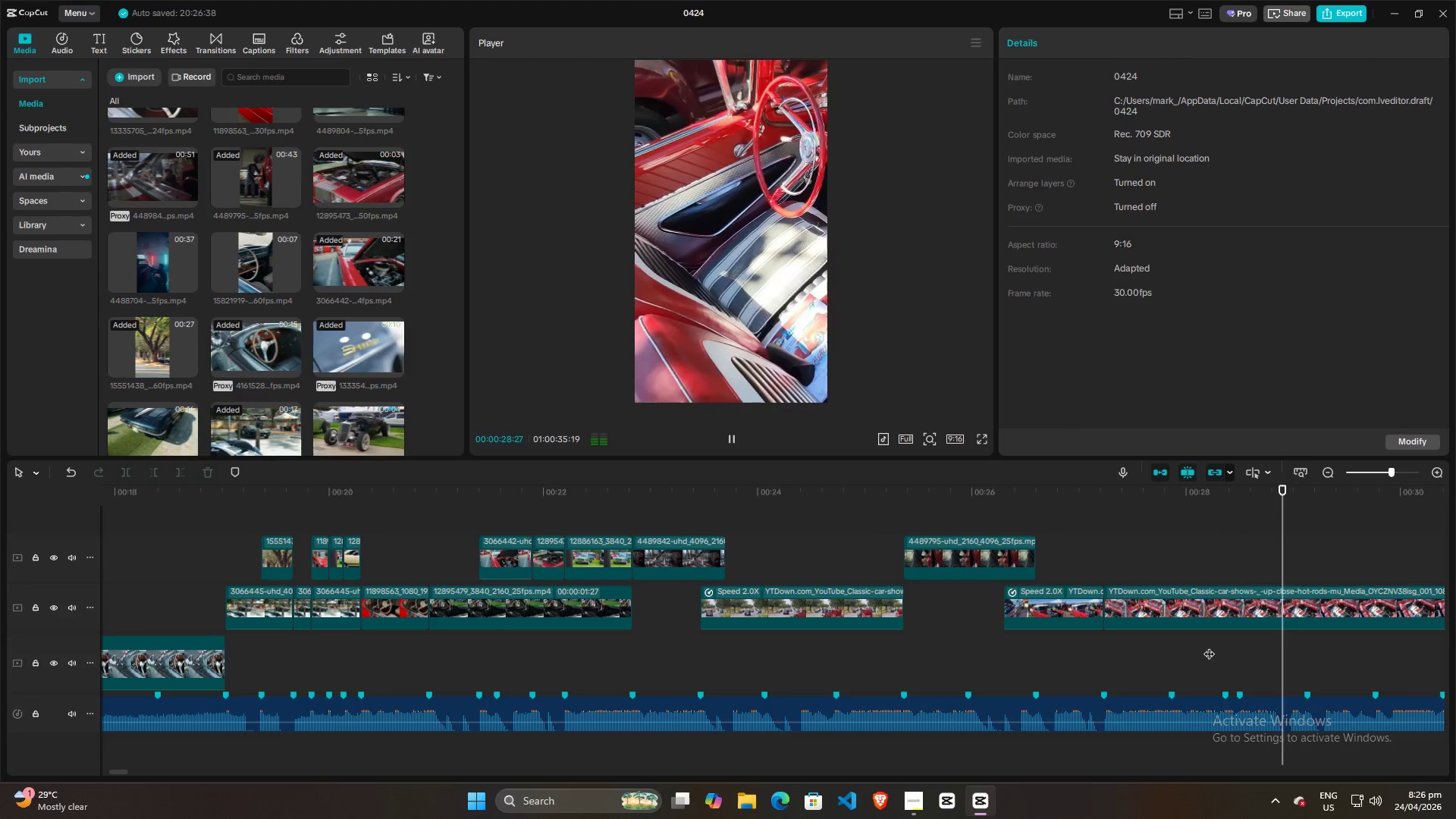 
key(Space)
 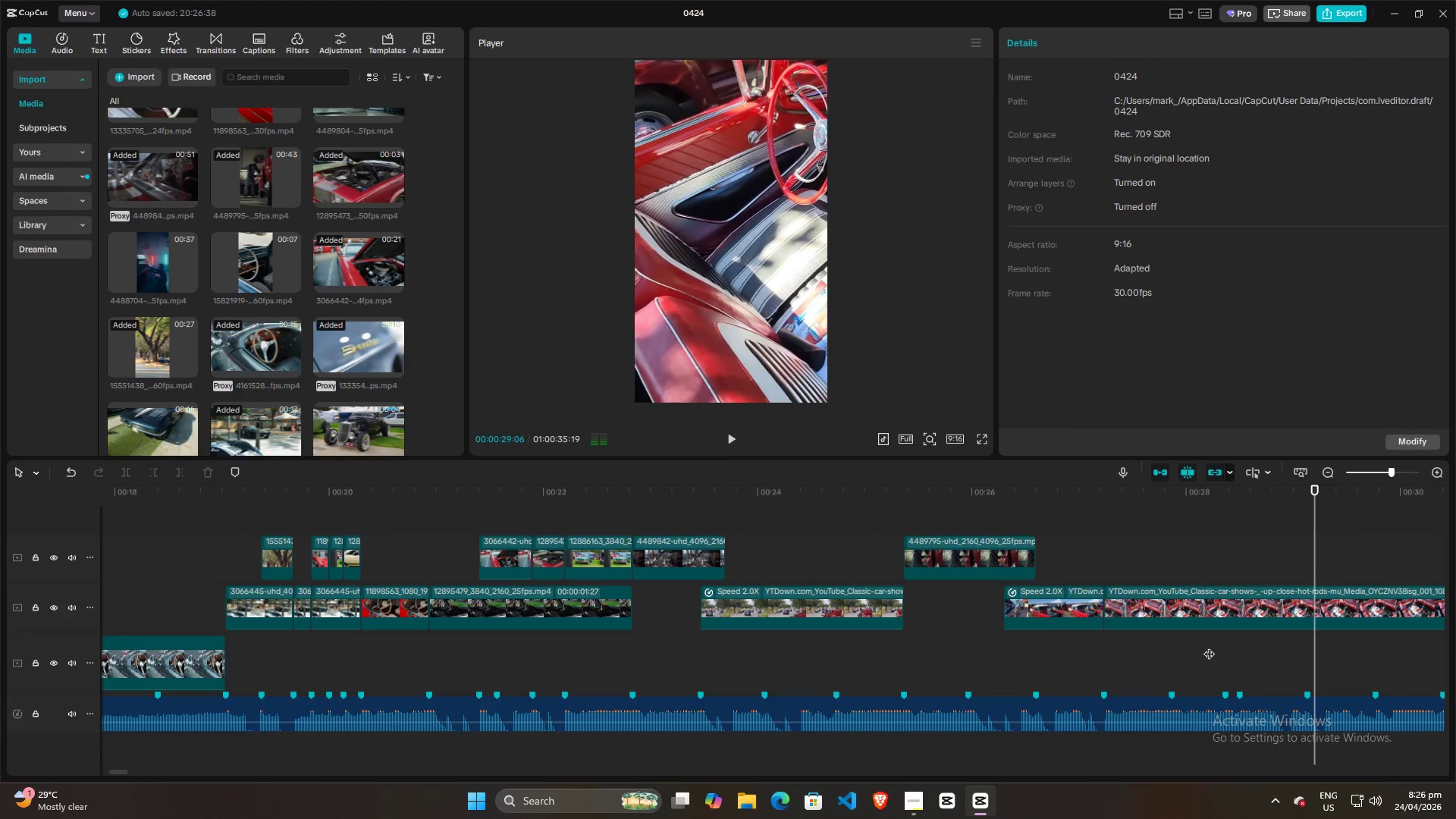 
left_click([1209, 646])
 